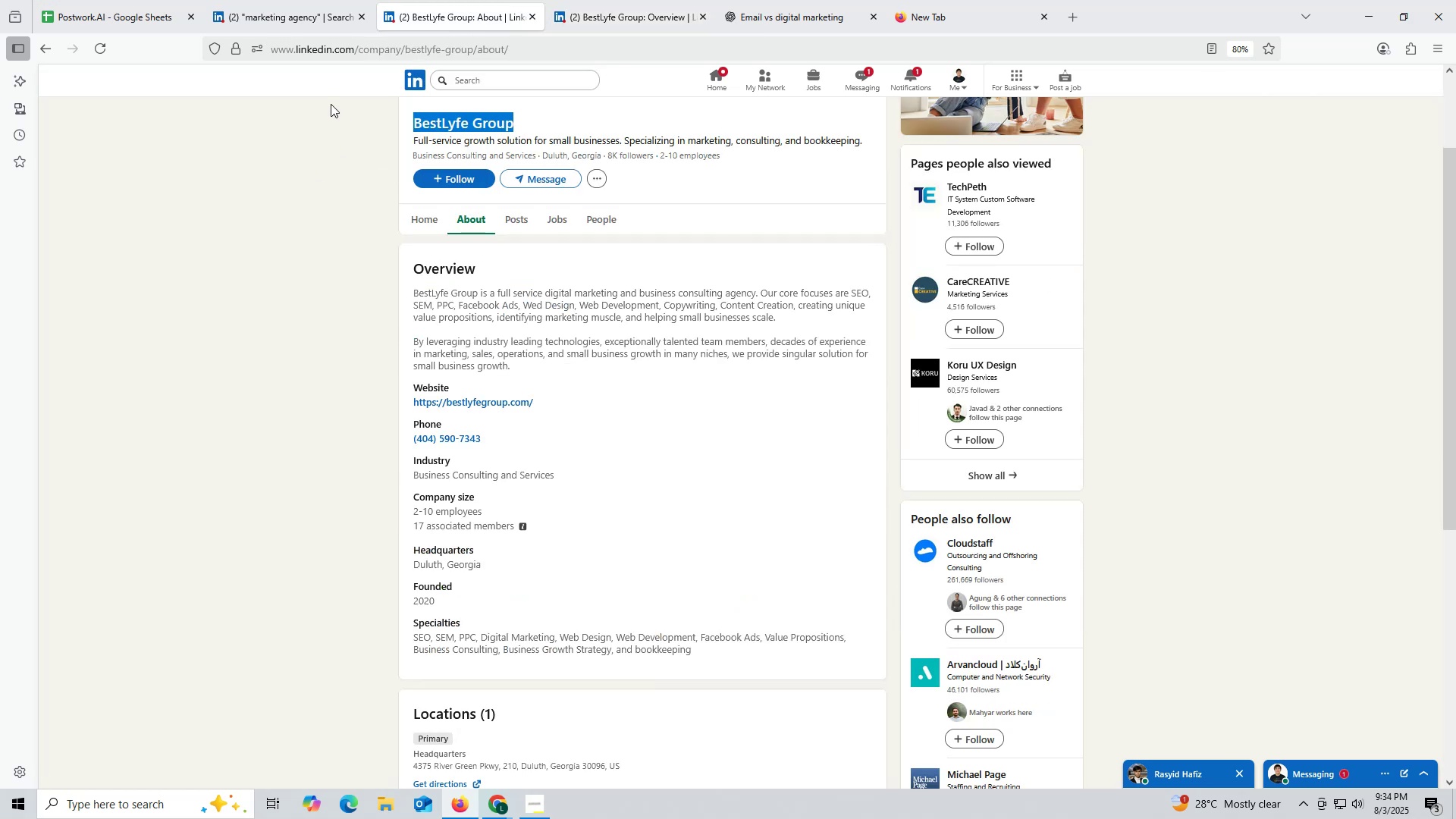 
key(Control+ControlLeft)
 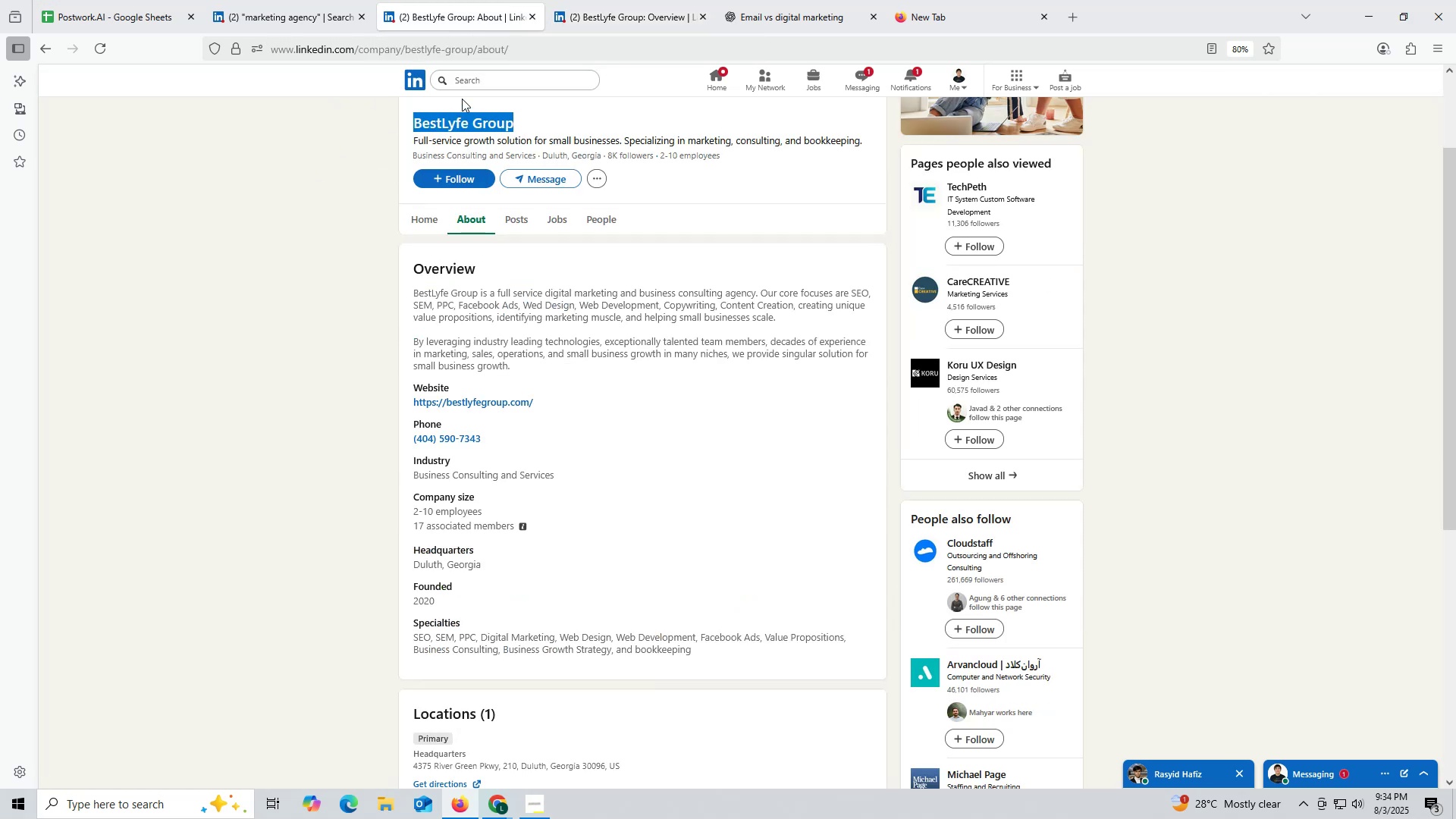 
key(Control+C)
 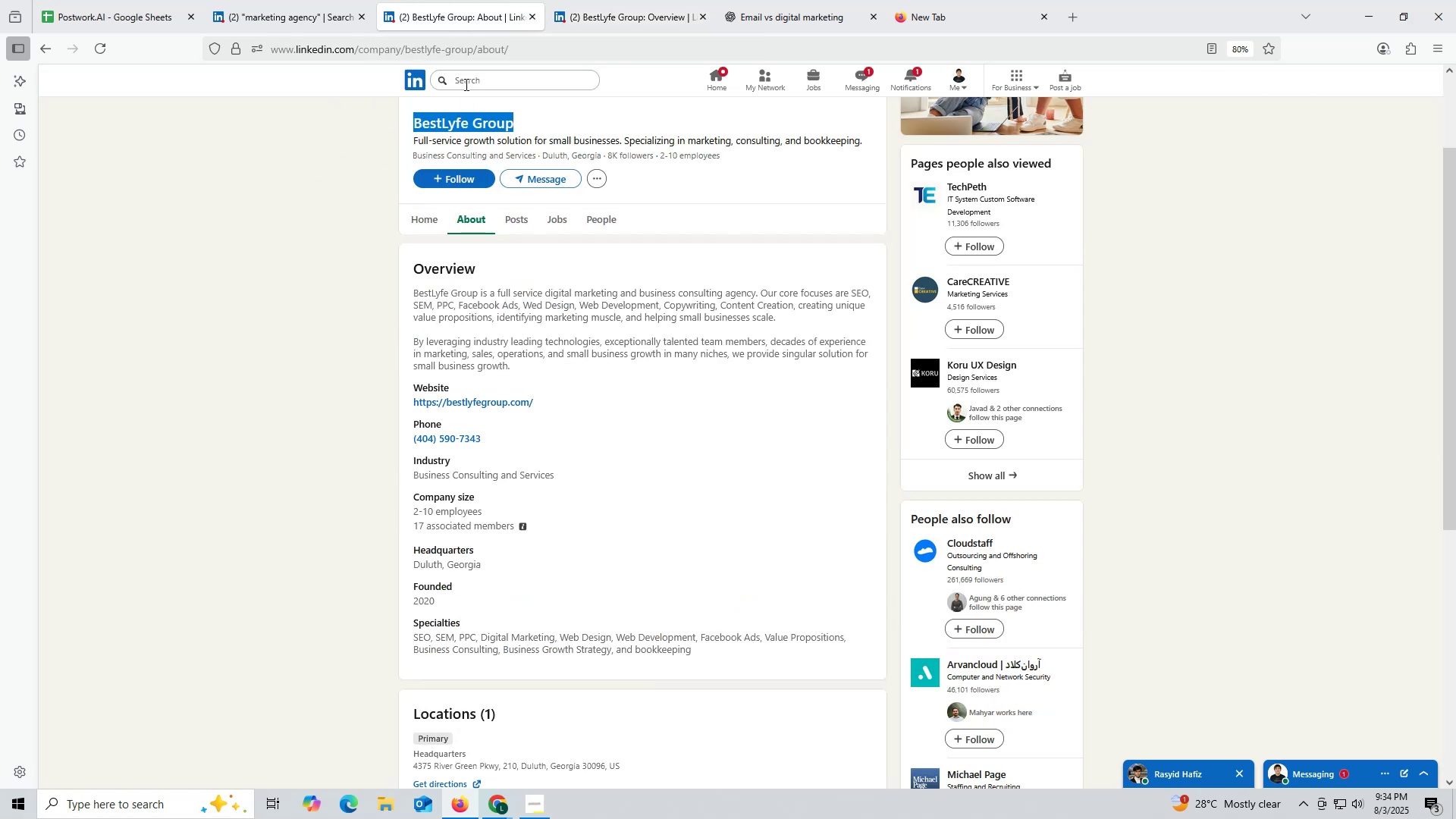 
key(Control+ControlLeft)
 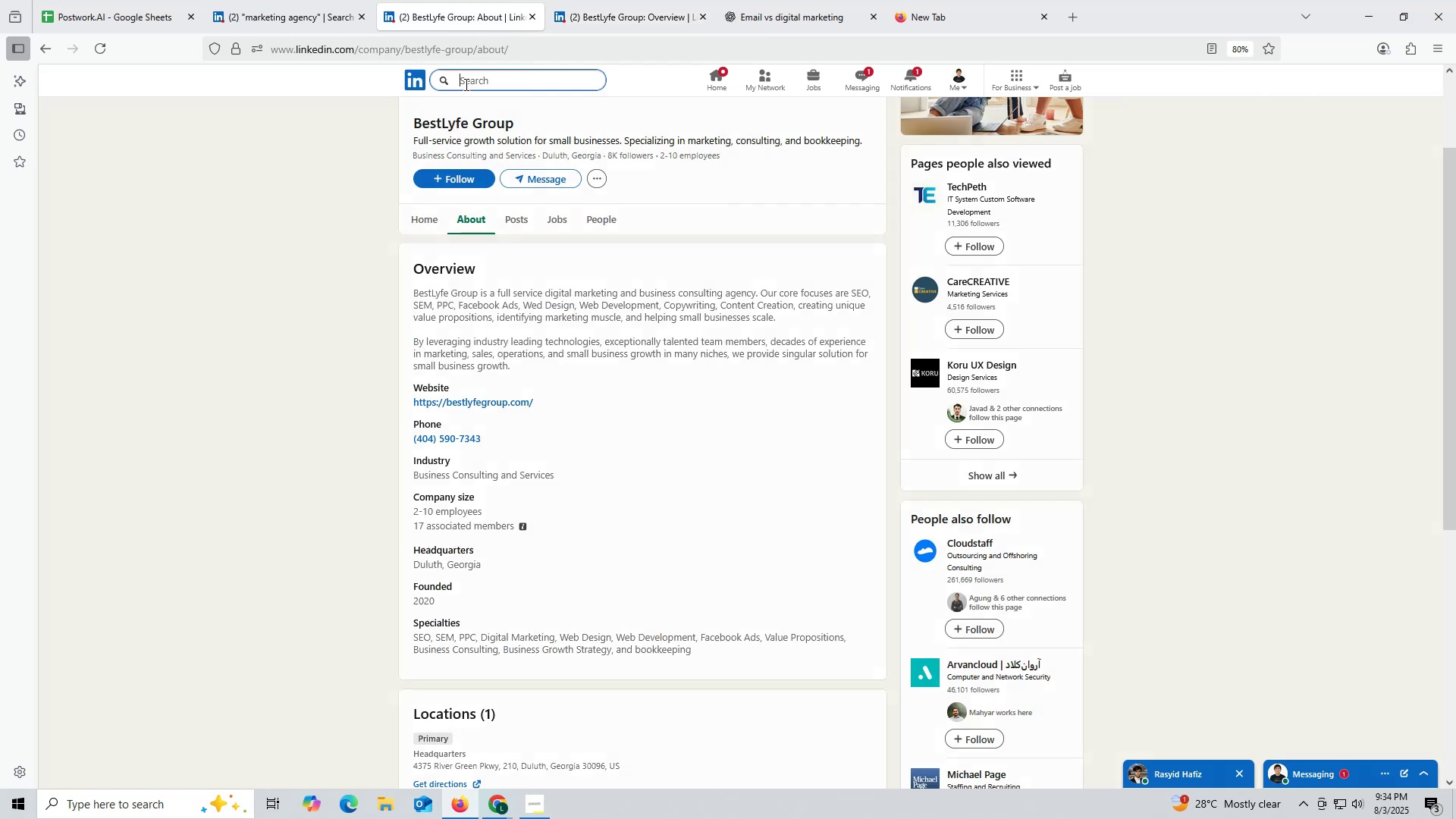 
left_click([465, 84])
 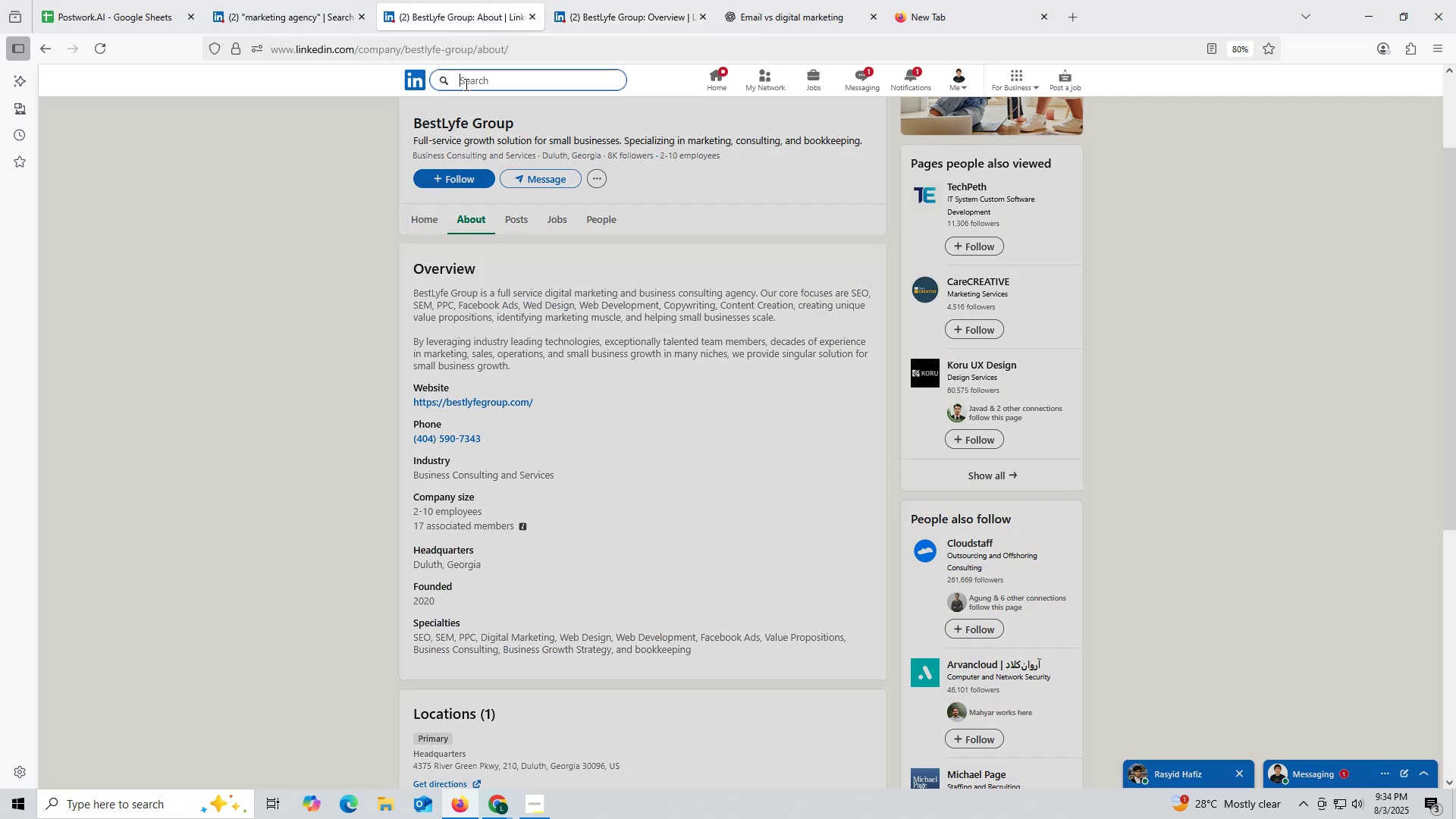 
key(Control+V)
 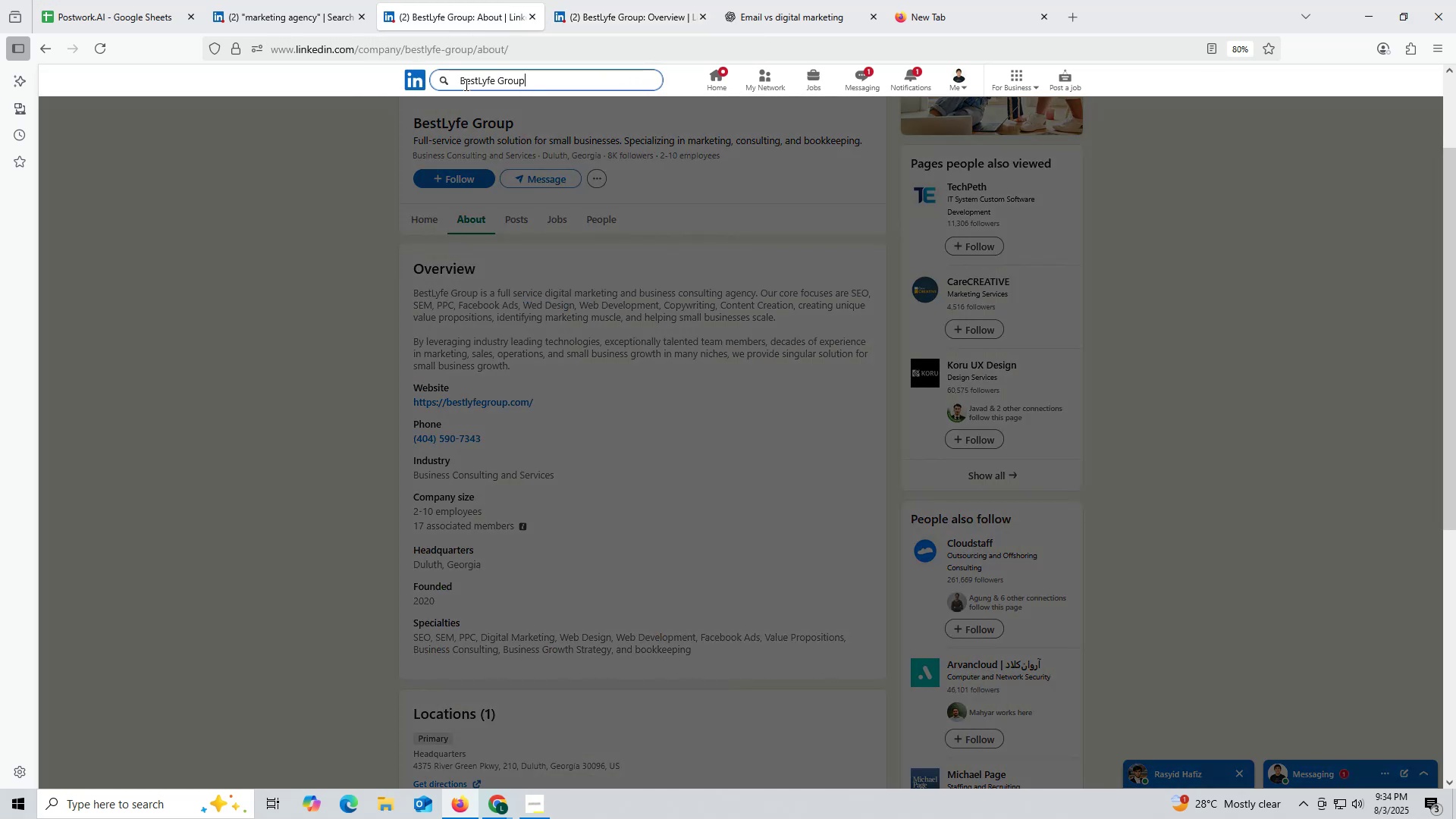 
key(Enter)
 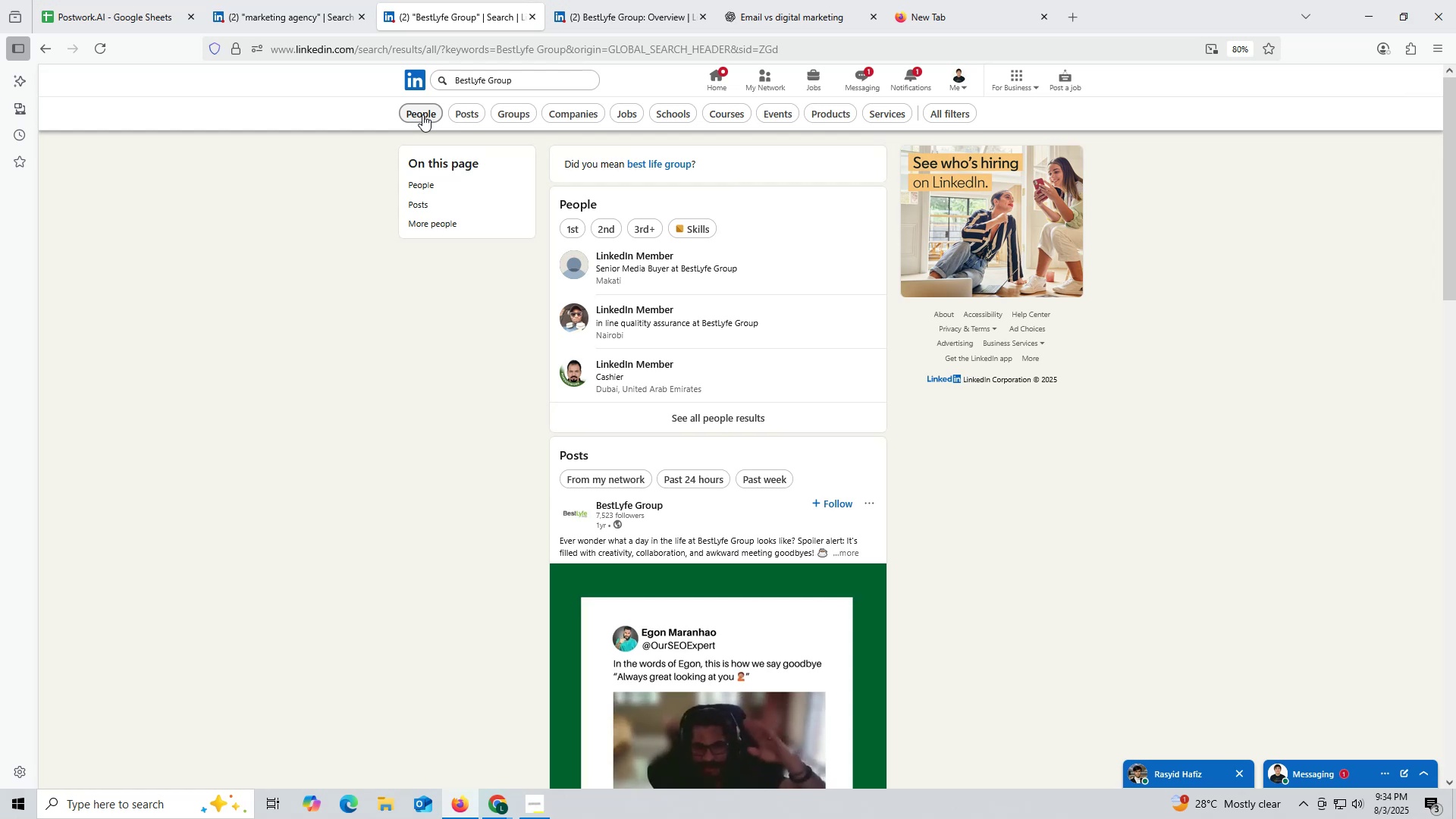 
wait(7.93)
 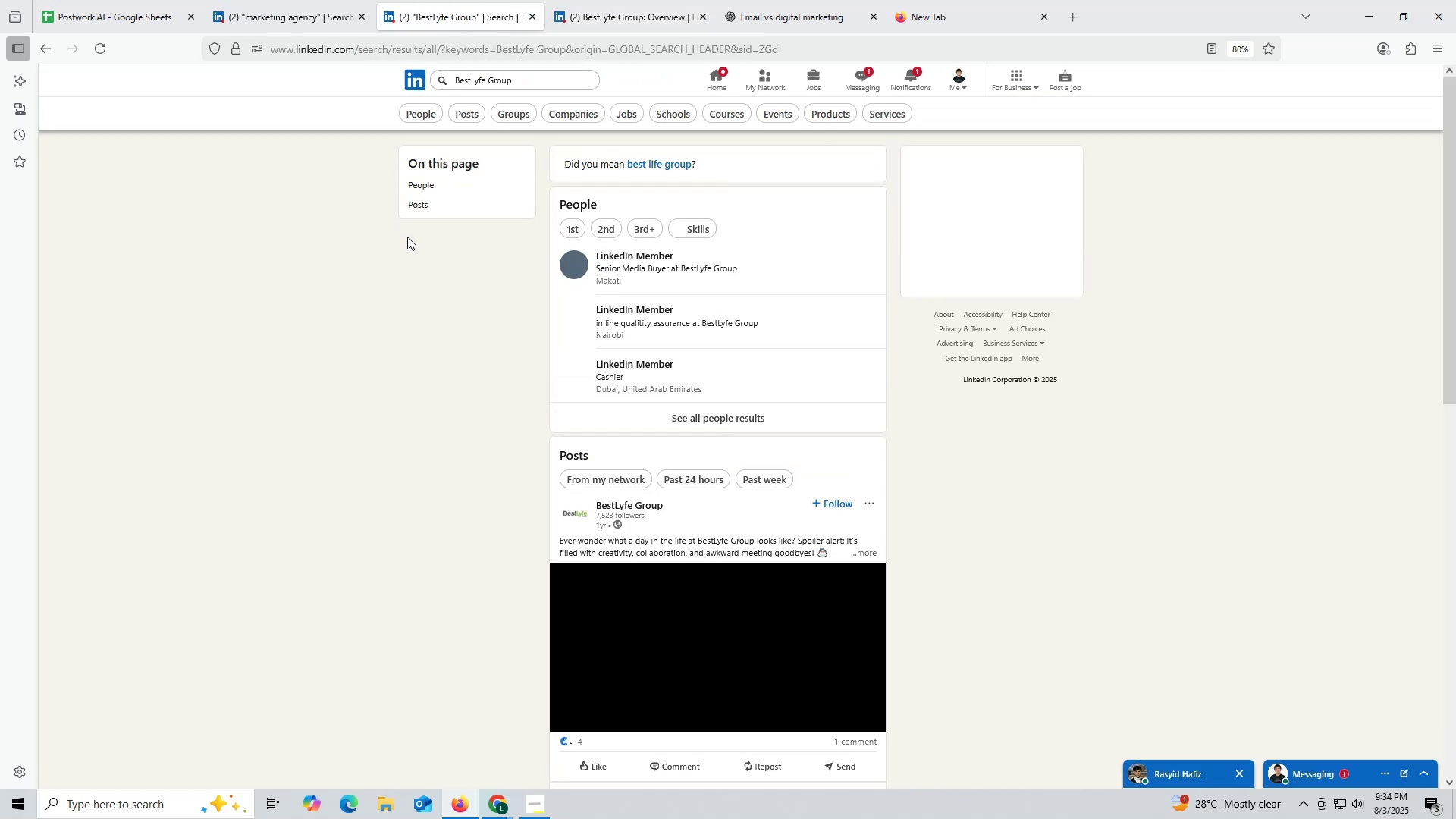 
left_click([428, 111])
 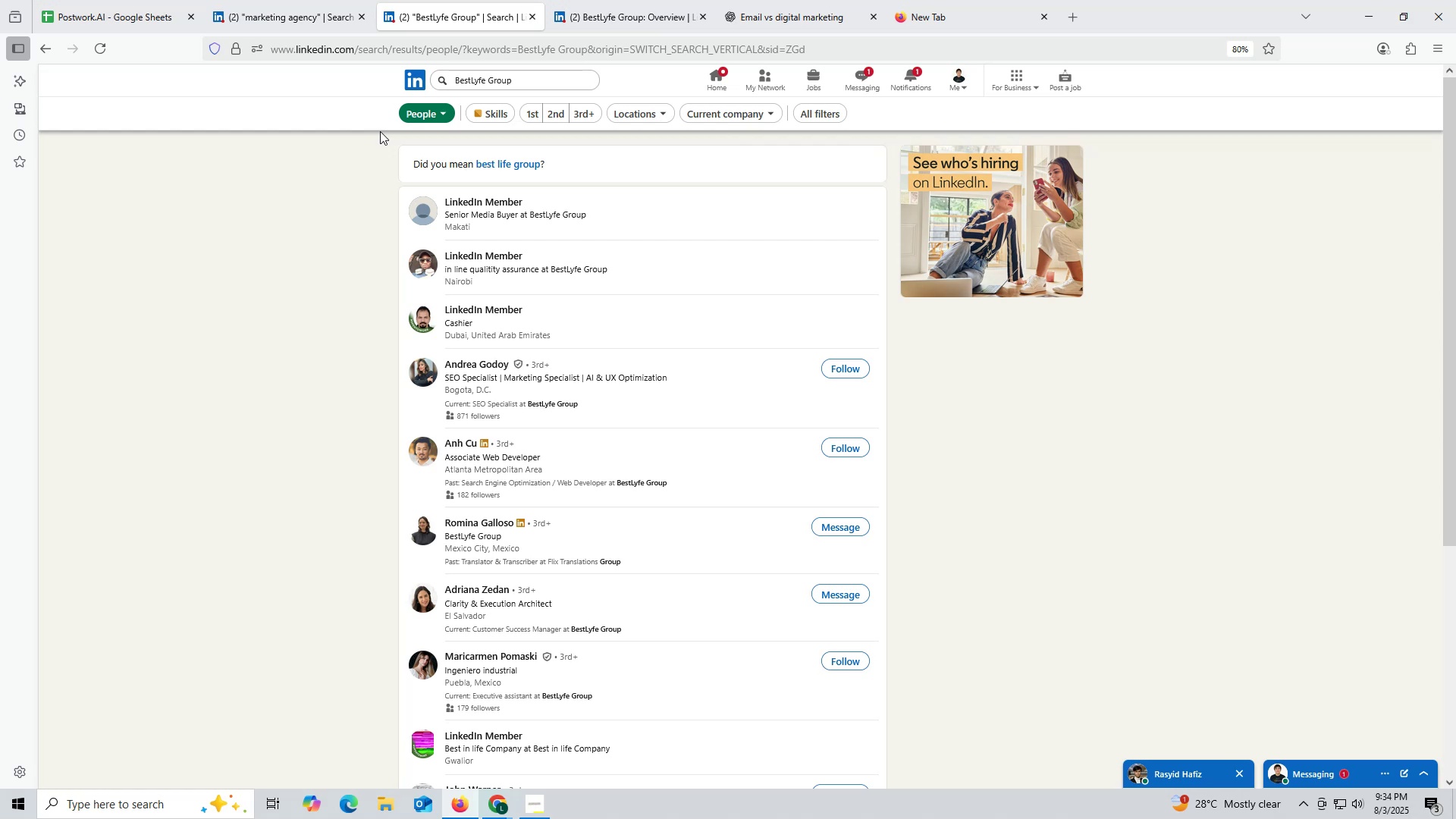 
wait(20.55)
 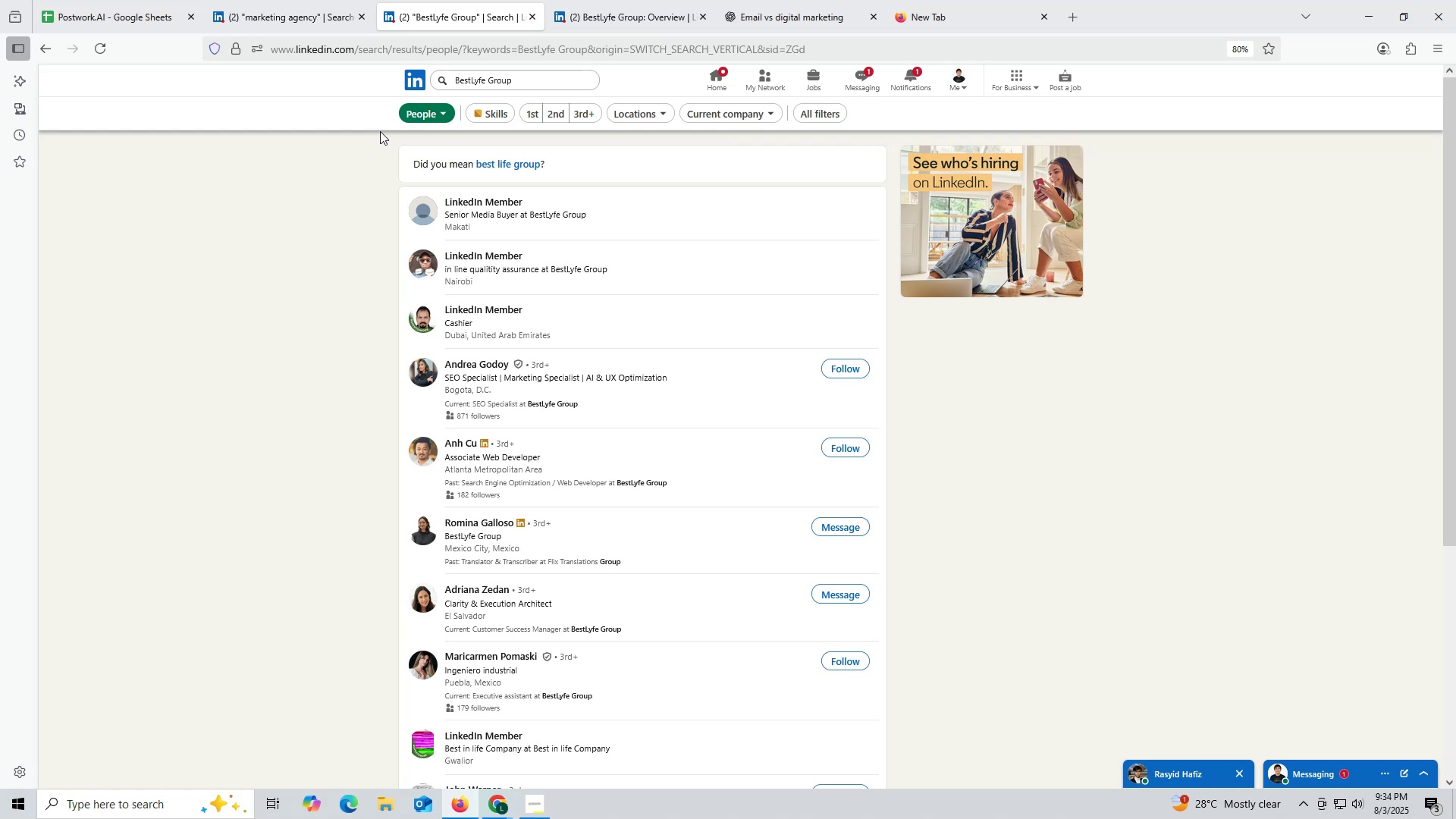 
left_click([532, 15])
 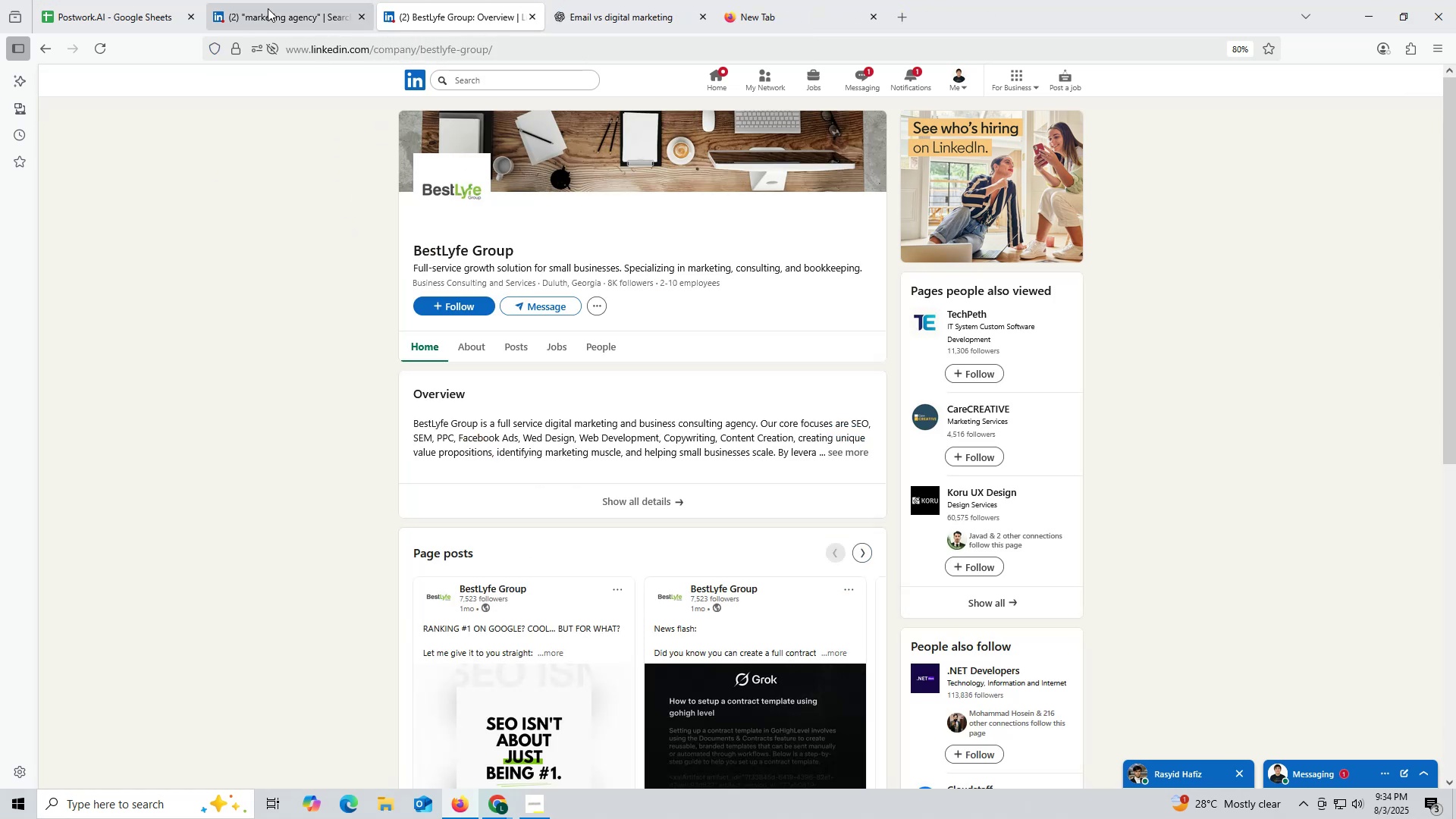 
left_click([268, 8])
 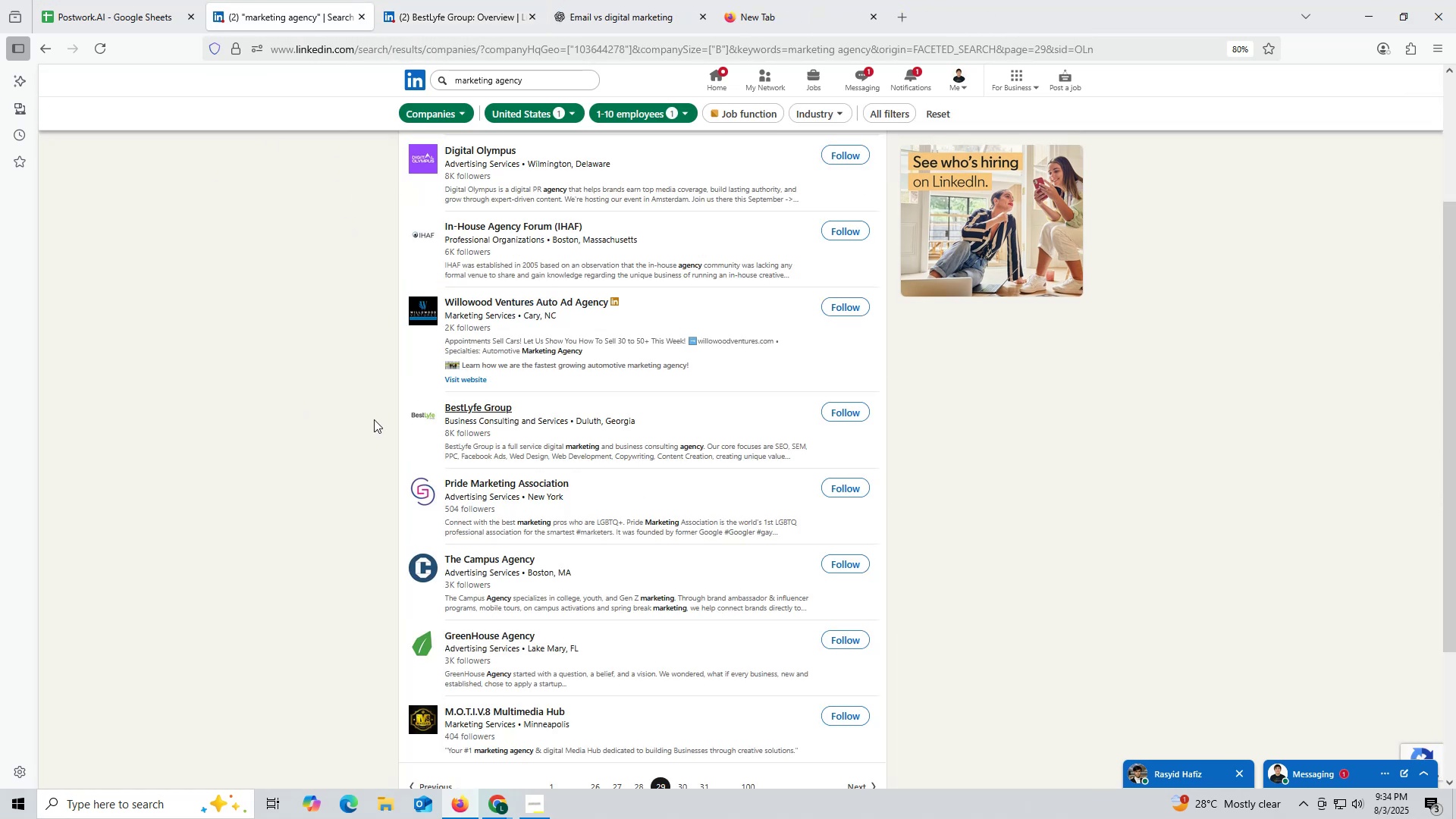 
scroll: coordinate [503, 445], scroll_direction: up, amount: 3.0
 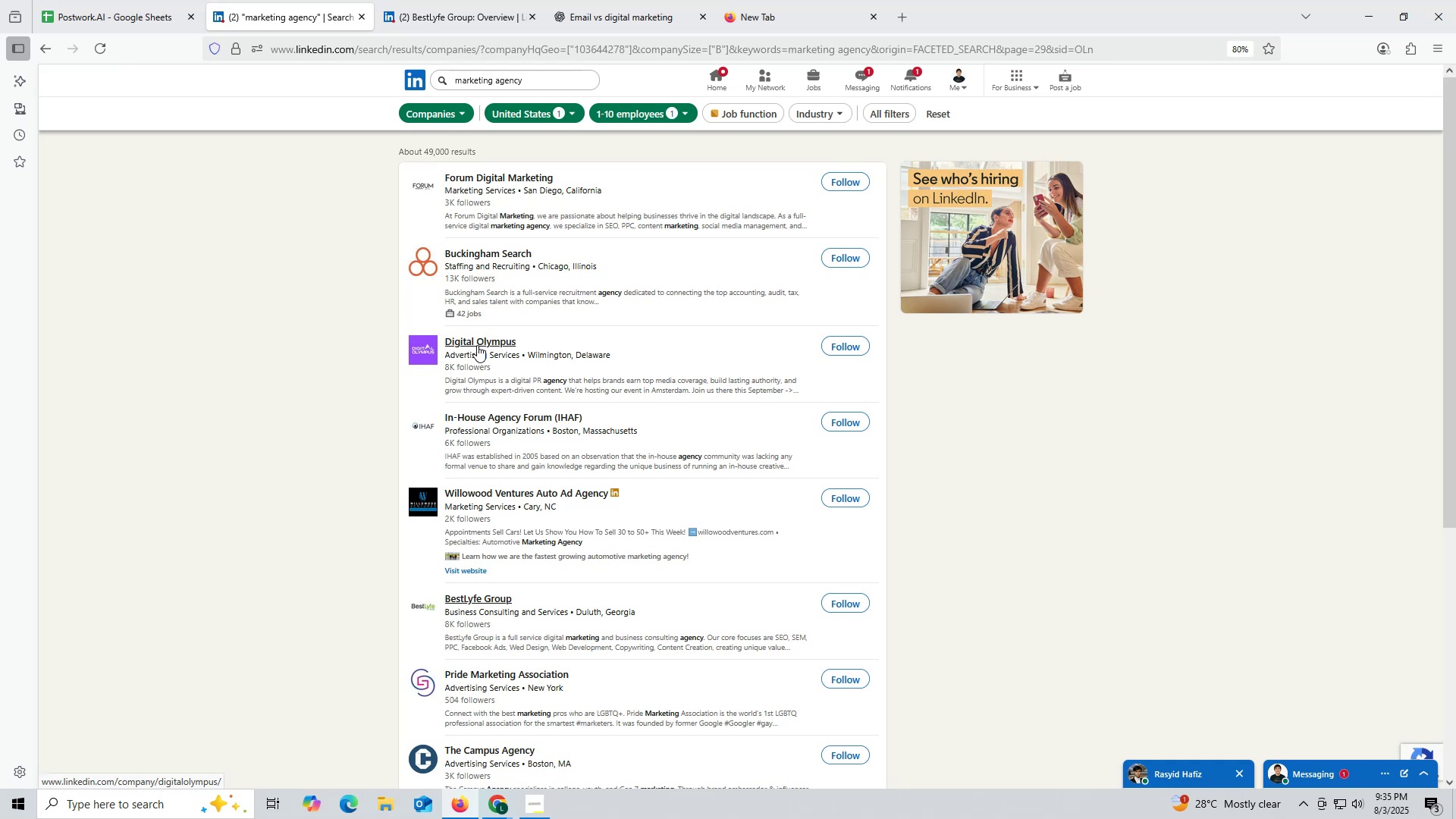 
wait(7.37)
 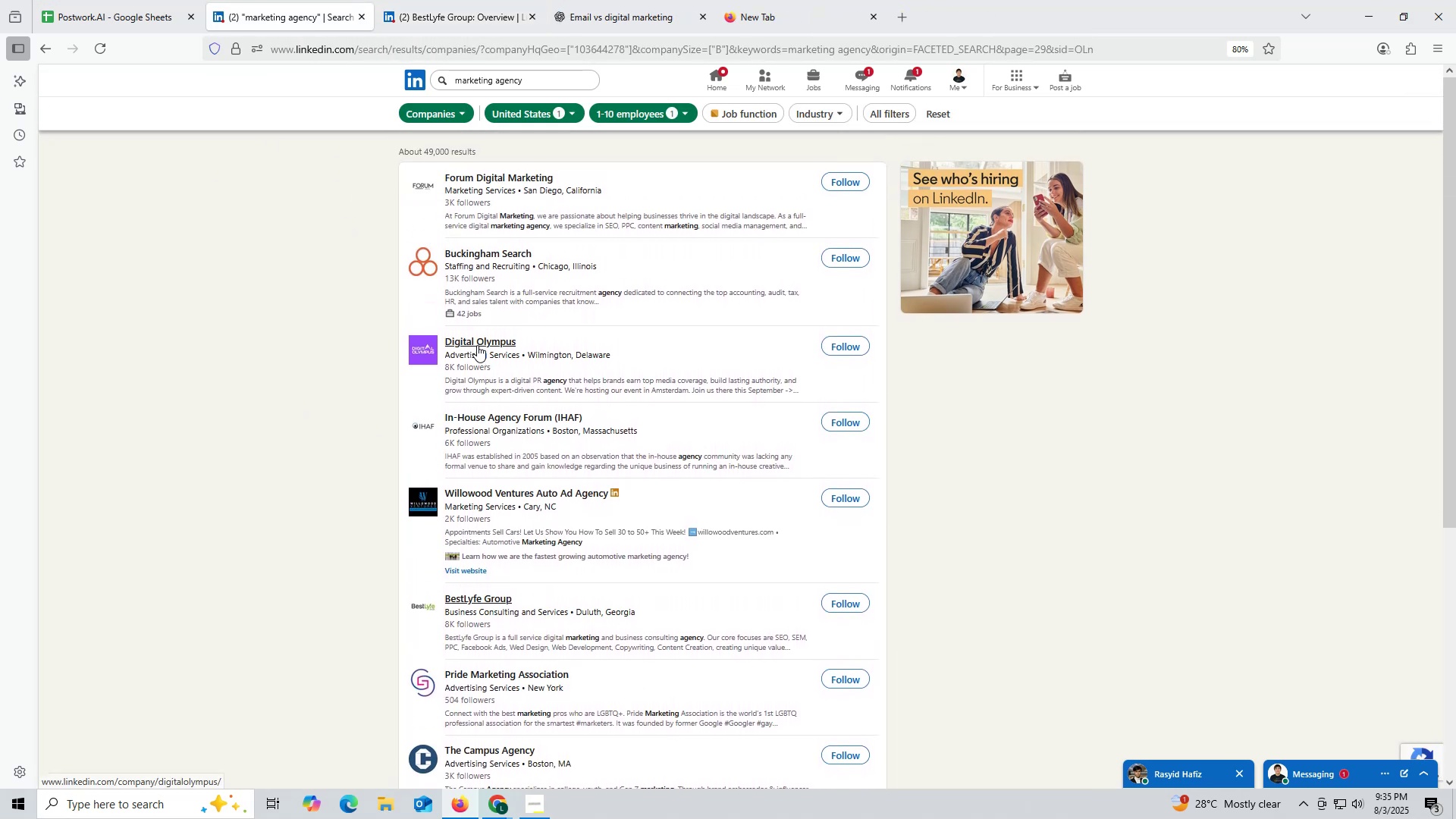 
right_click([475, 341])
 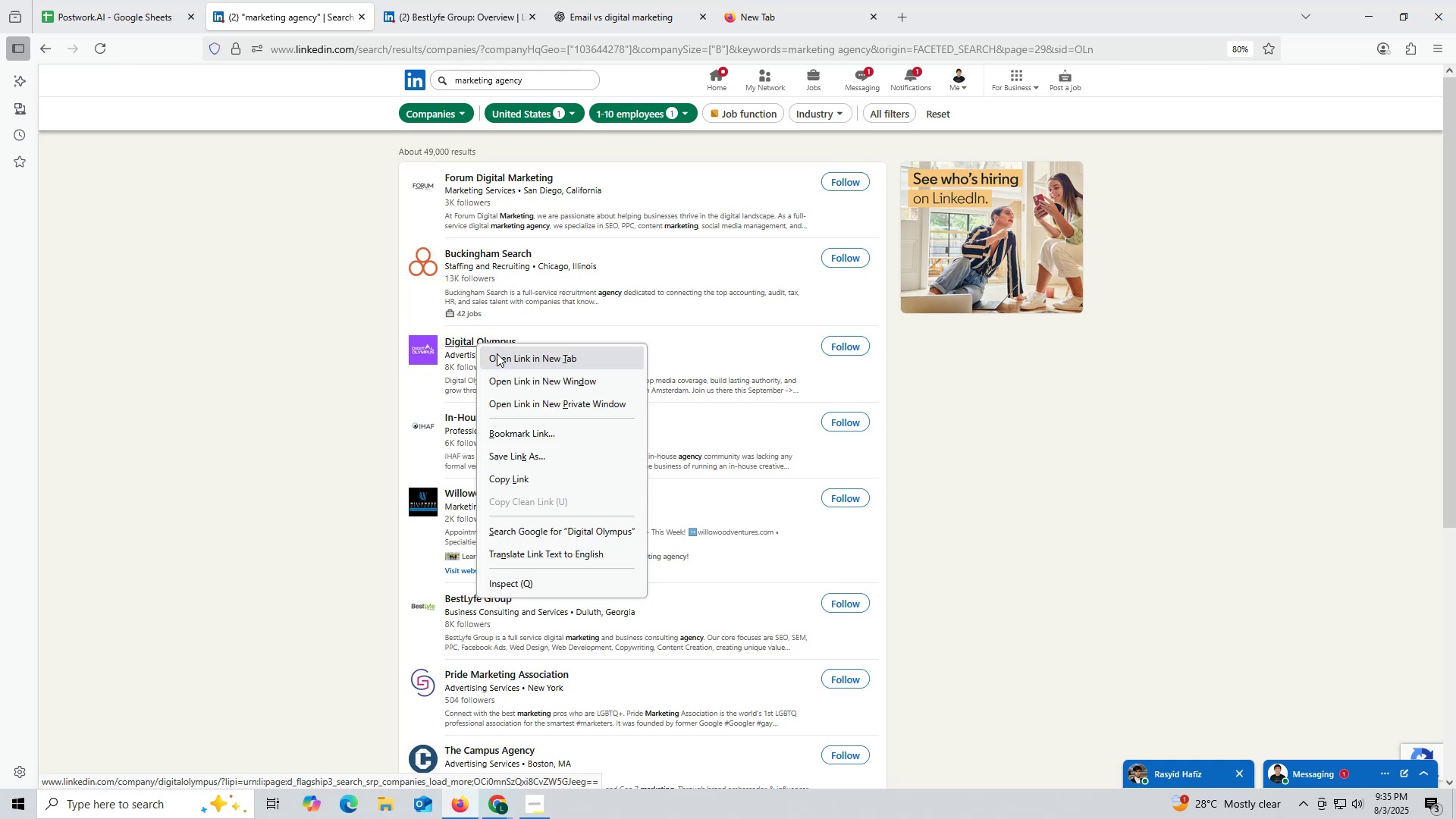 
left_click([497, 353])
 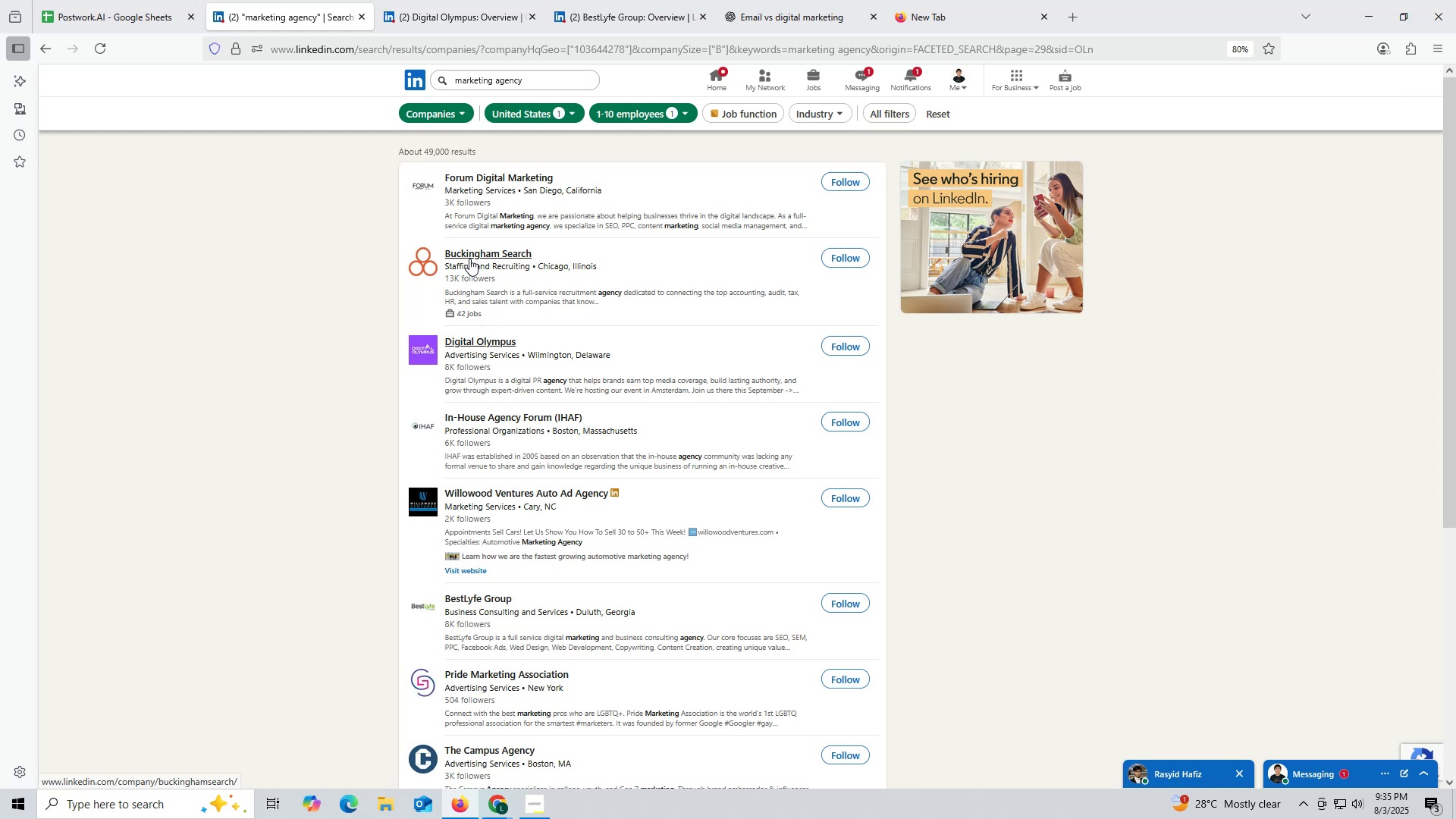 
wait(10.12)
 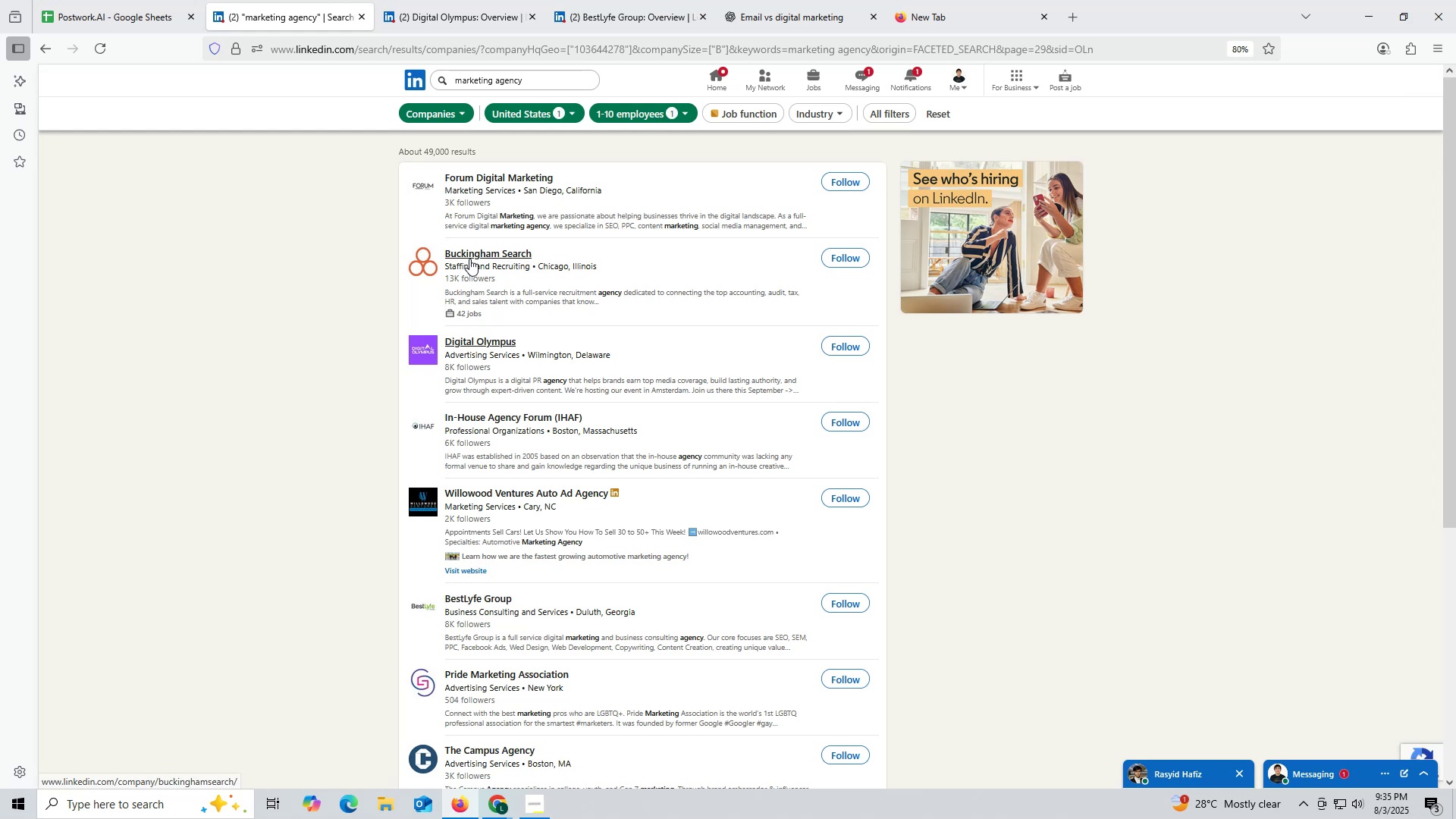 
left_click([475, 16])
 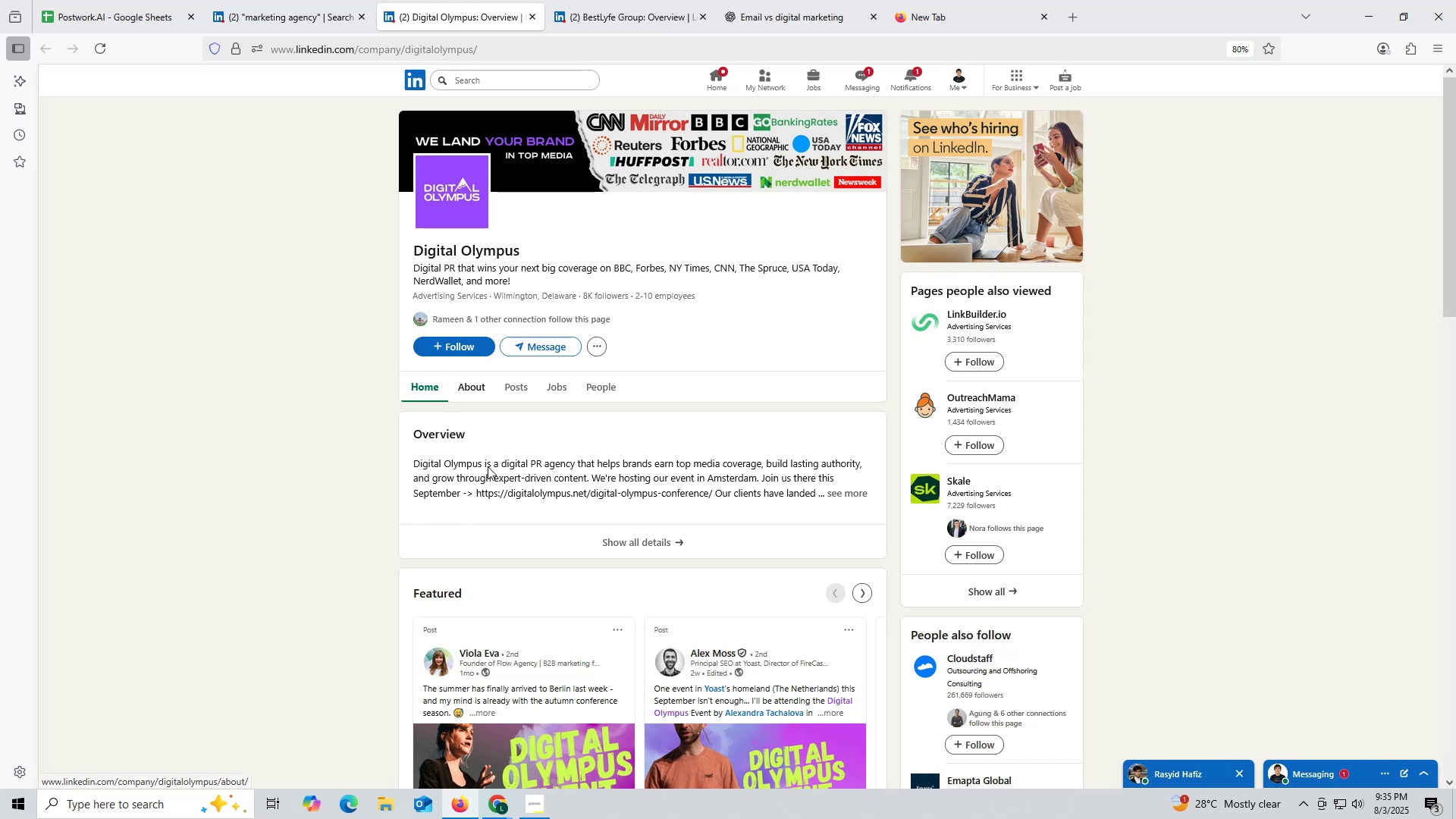 
wait(6.06)
 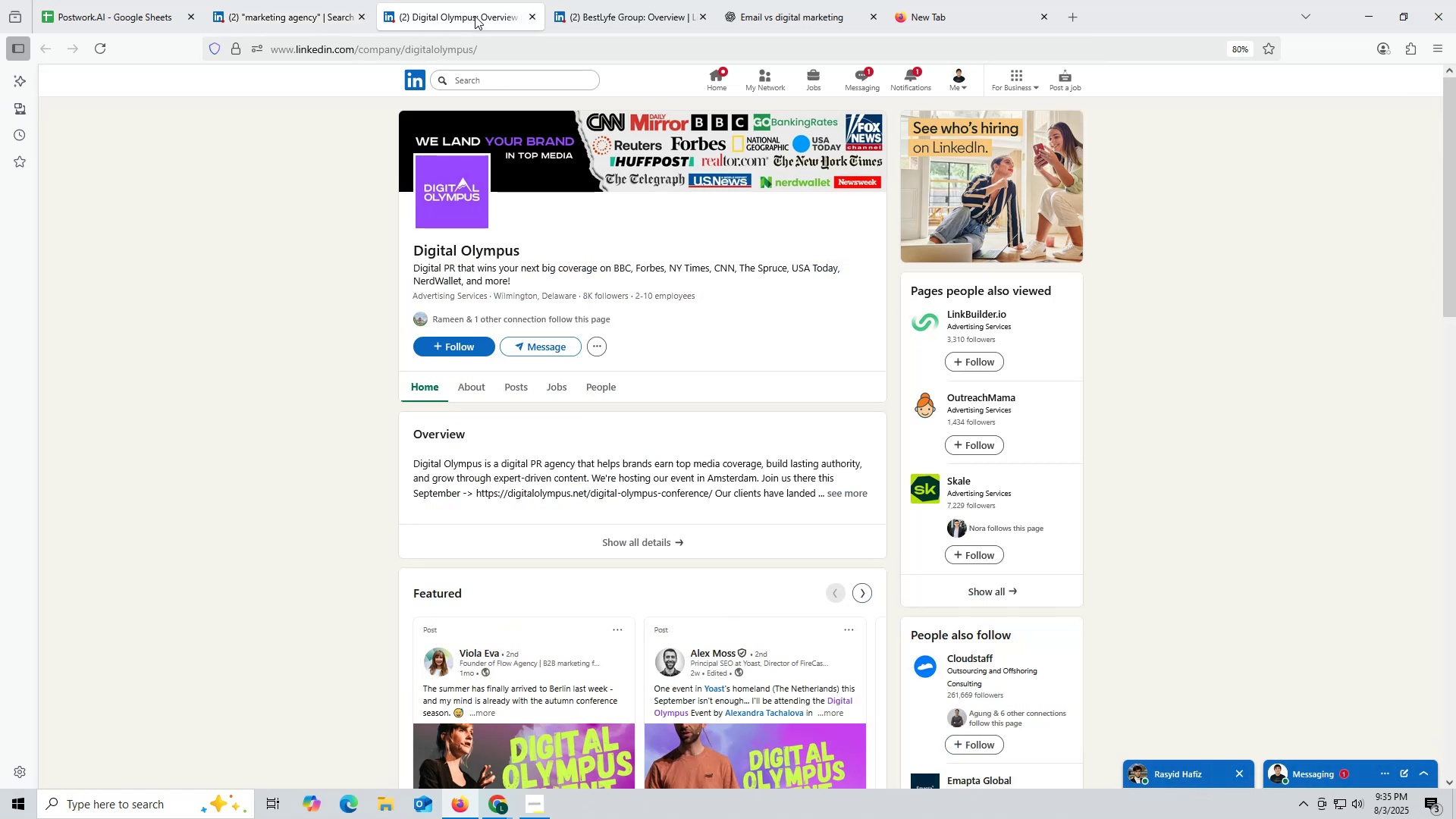 
left_click([523, 387])
 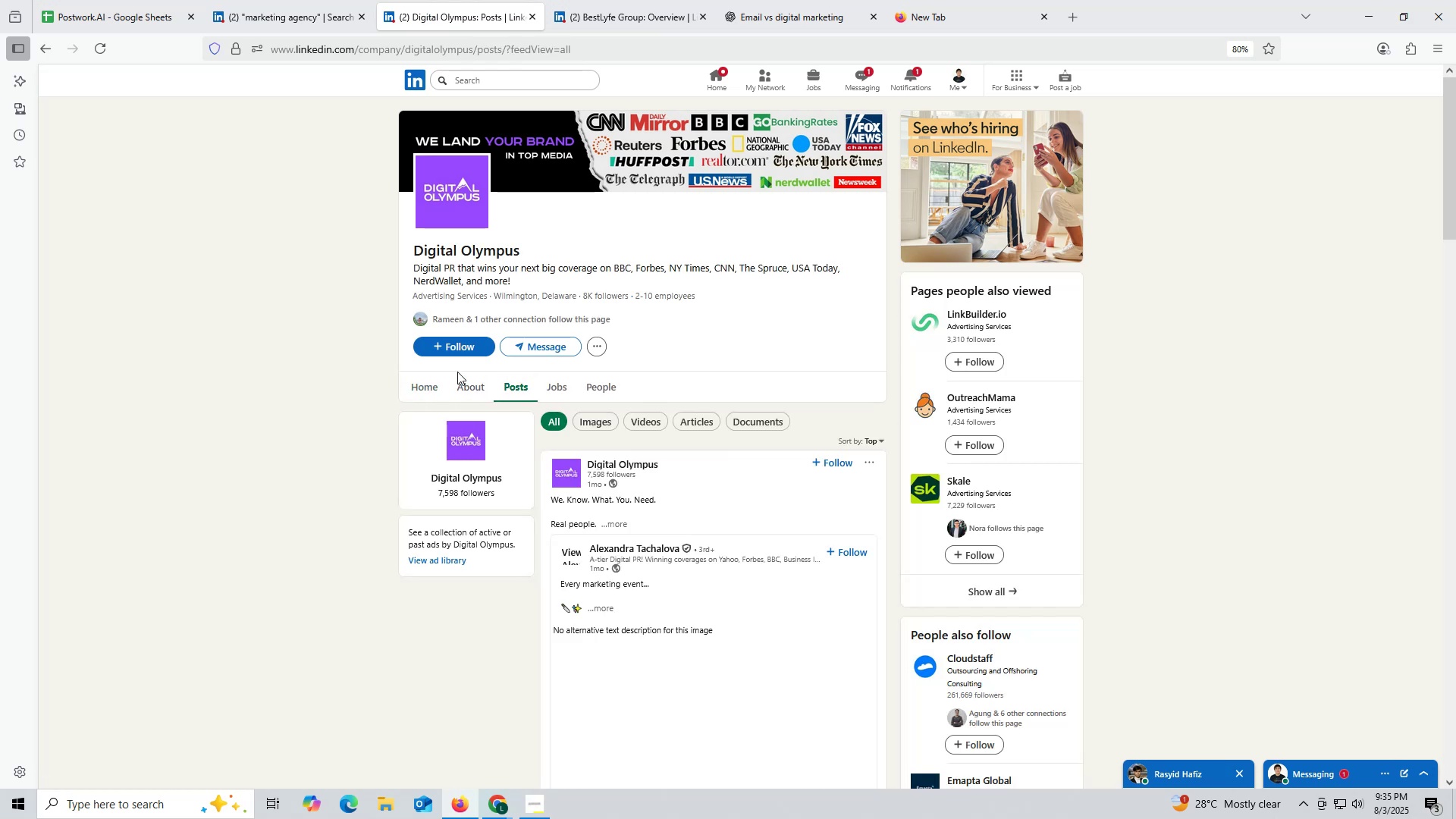 
left_click([464, 384])
 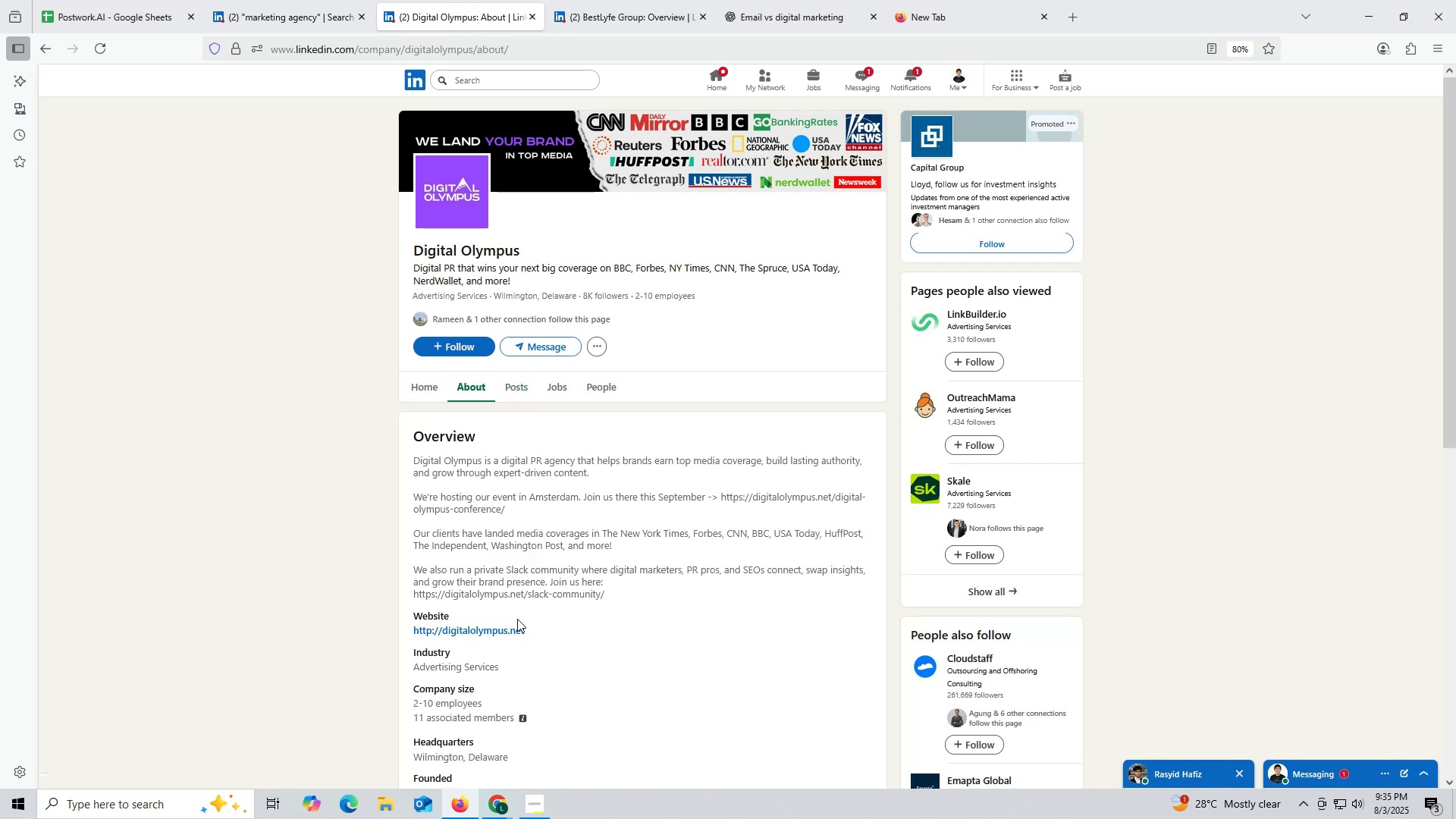 
scroll: coordinate [580, 645], scroll_direction: down, amount: 1.0
 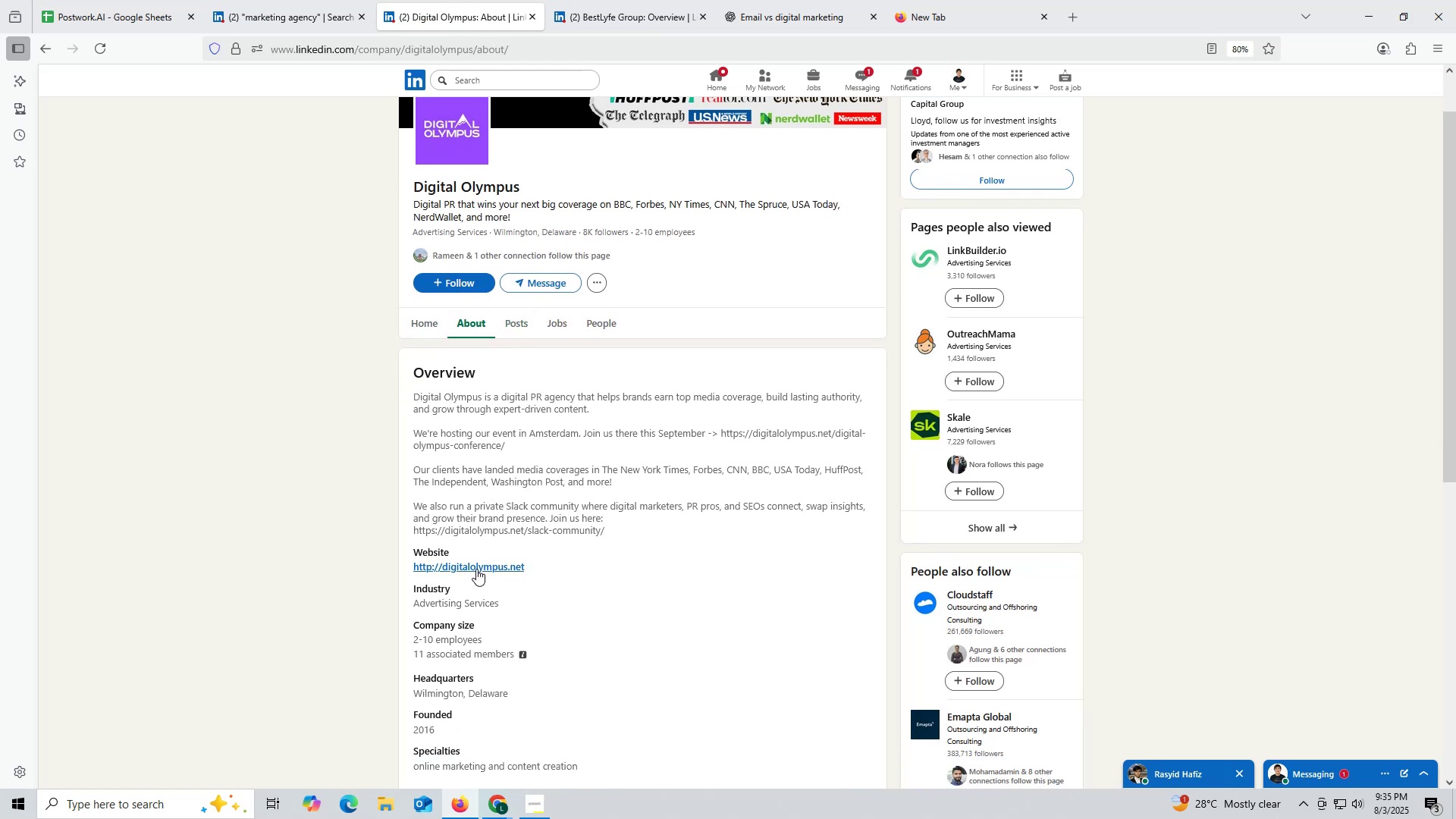 
right_click([475, 565])
 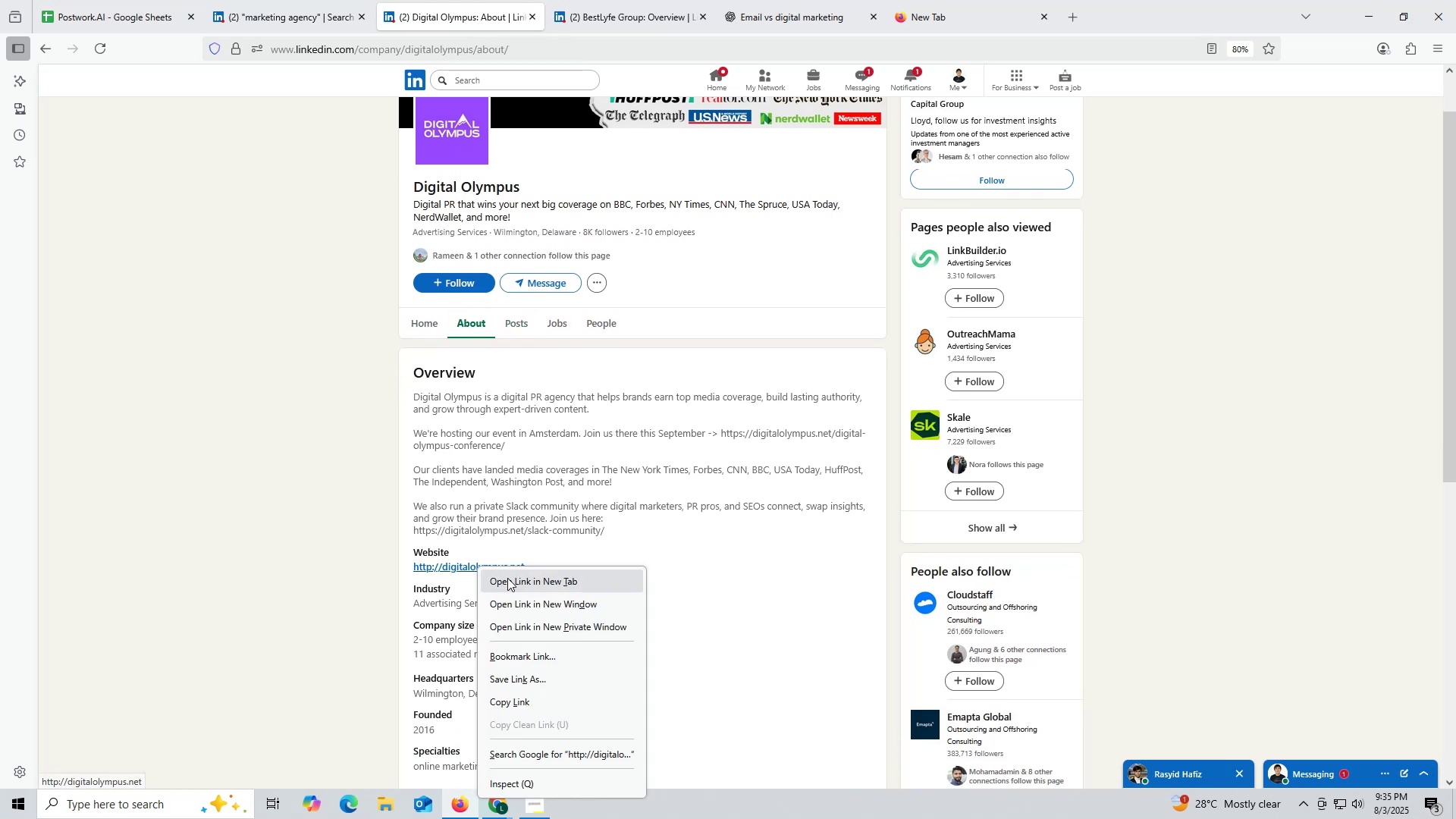 
left_click_drag(start_coordinate=[510, 582], to_coordinate=[506, 582])
 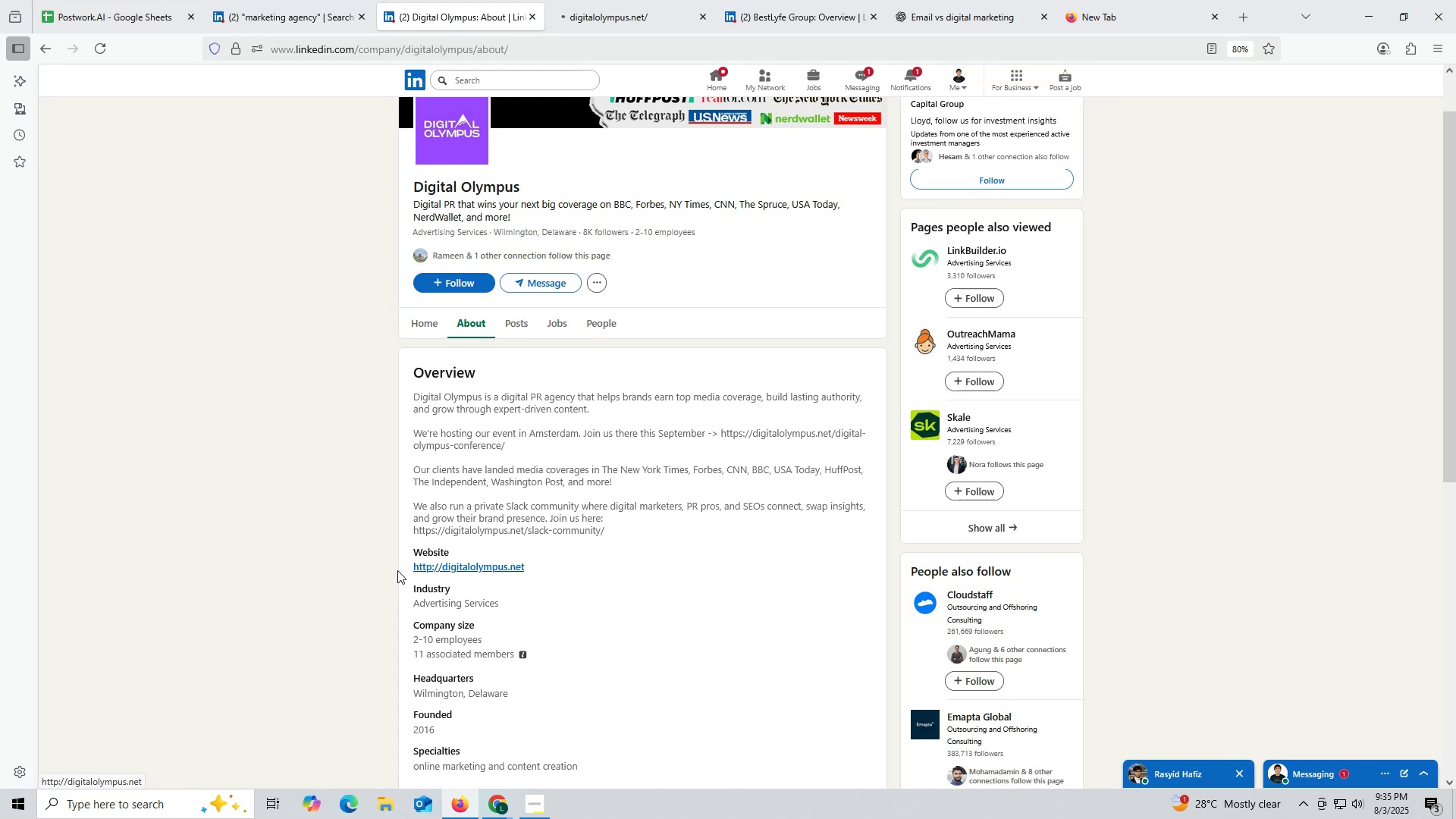 
left_click_drag(start_coordinate=[402, 569], to_coordinate=[595, 568])
 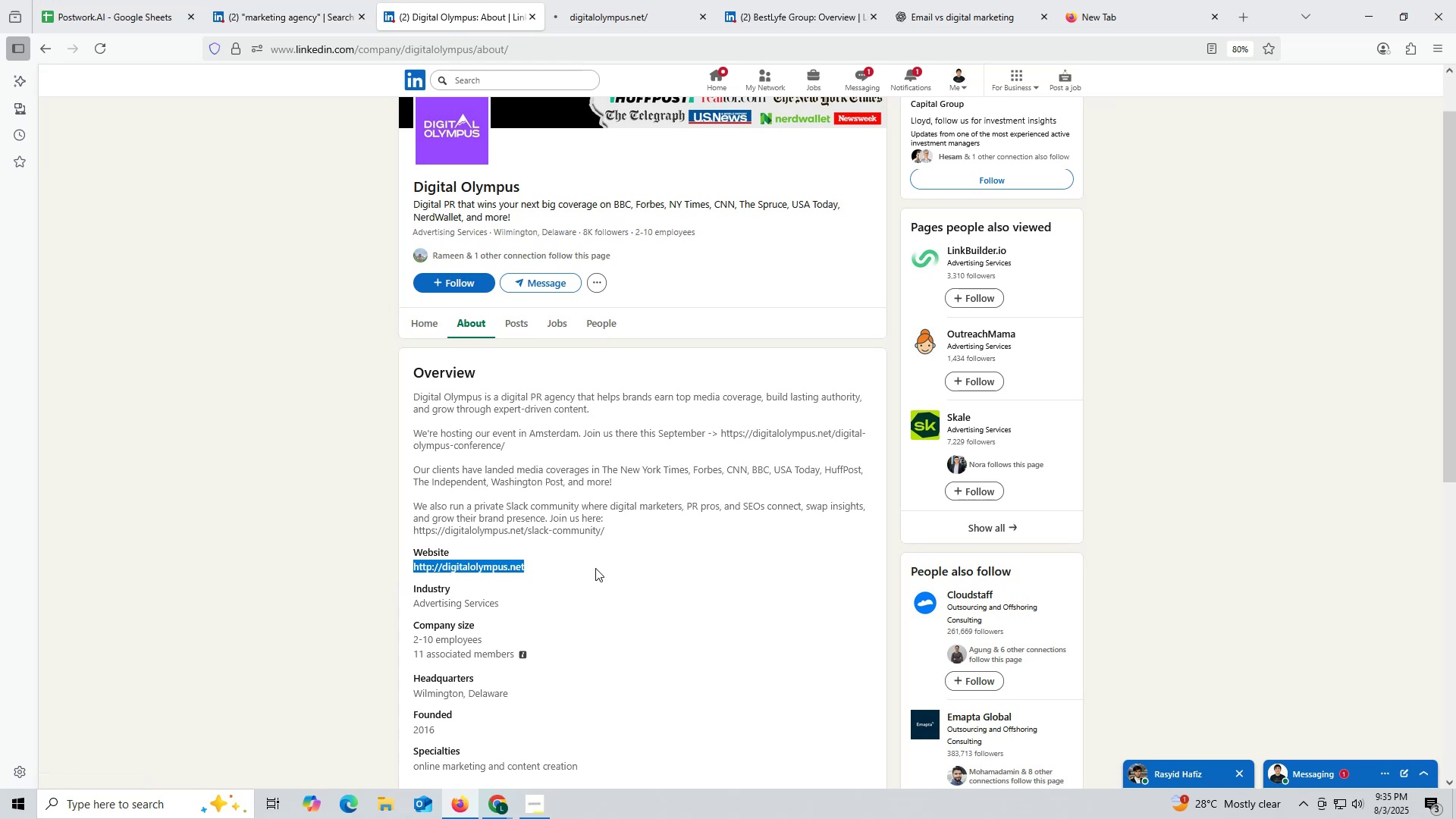 
key(Control+ControlLeft)
 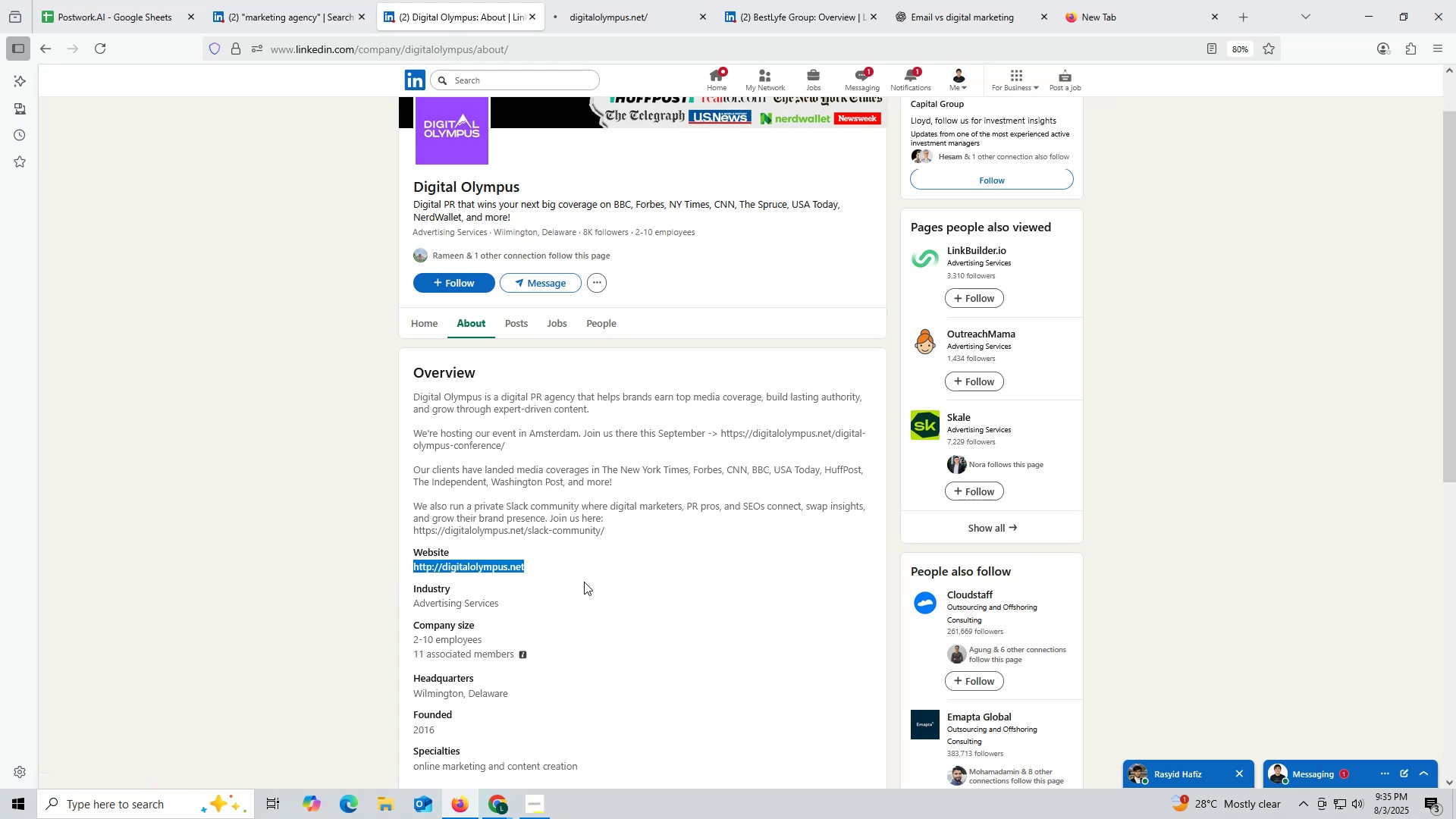 
key(Control+C)
 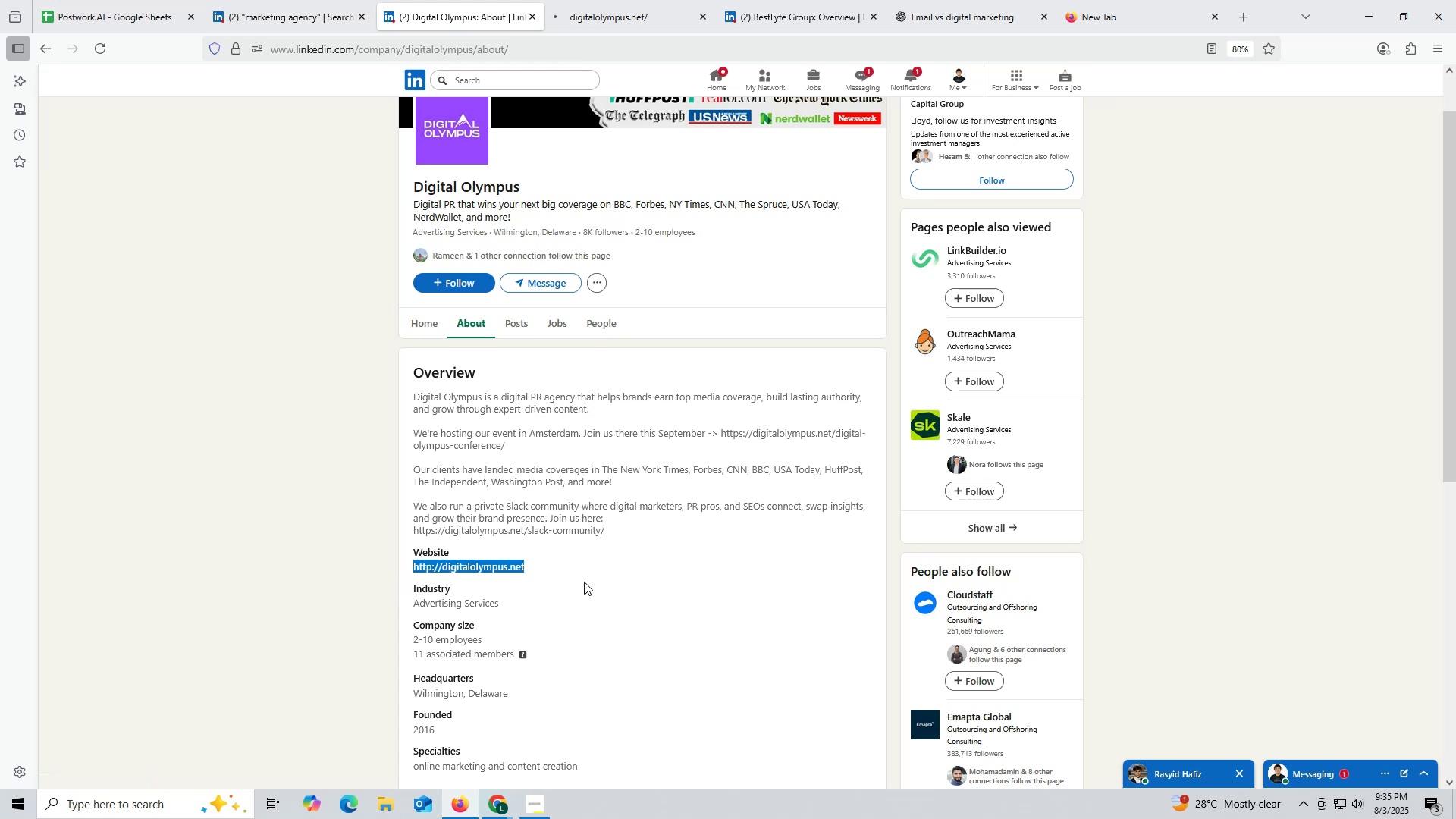 
key(Control+ControlLeft)
 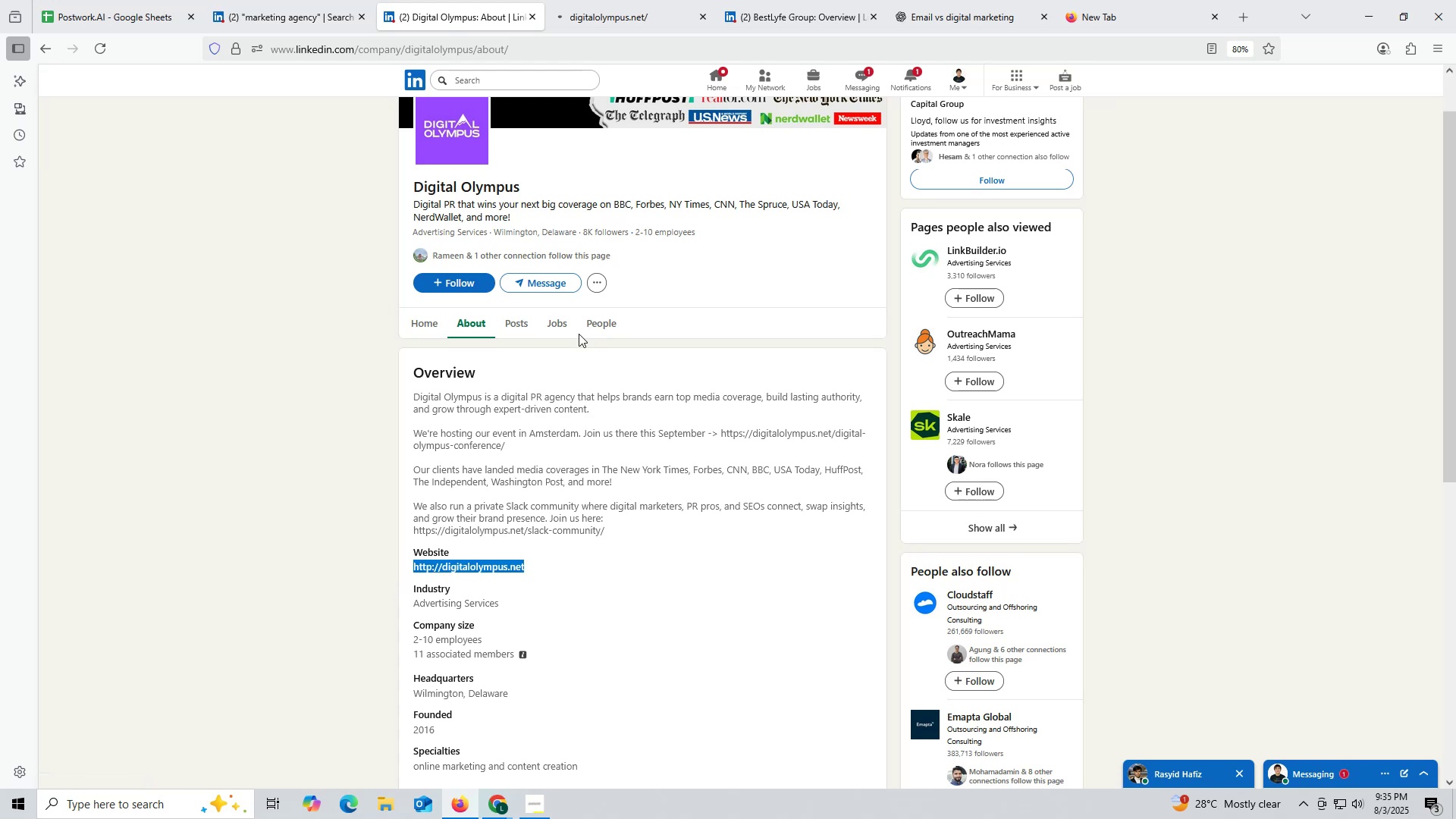 
key(Control+C)
 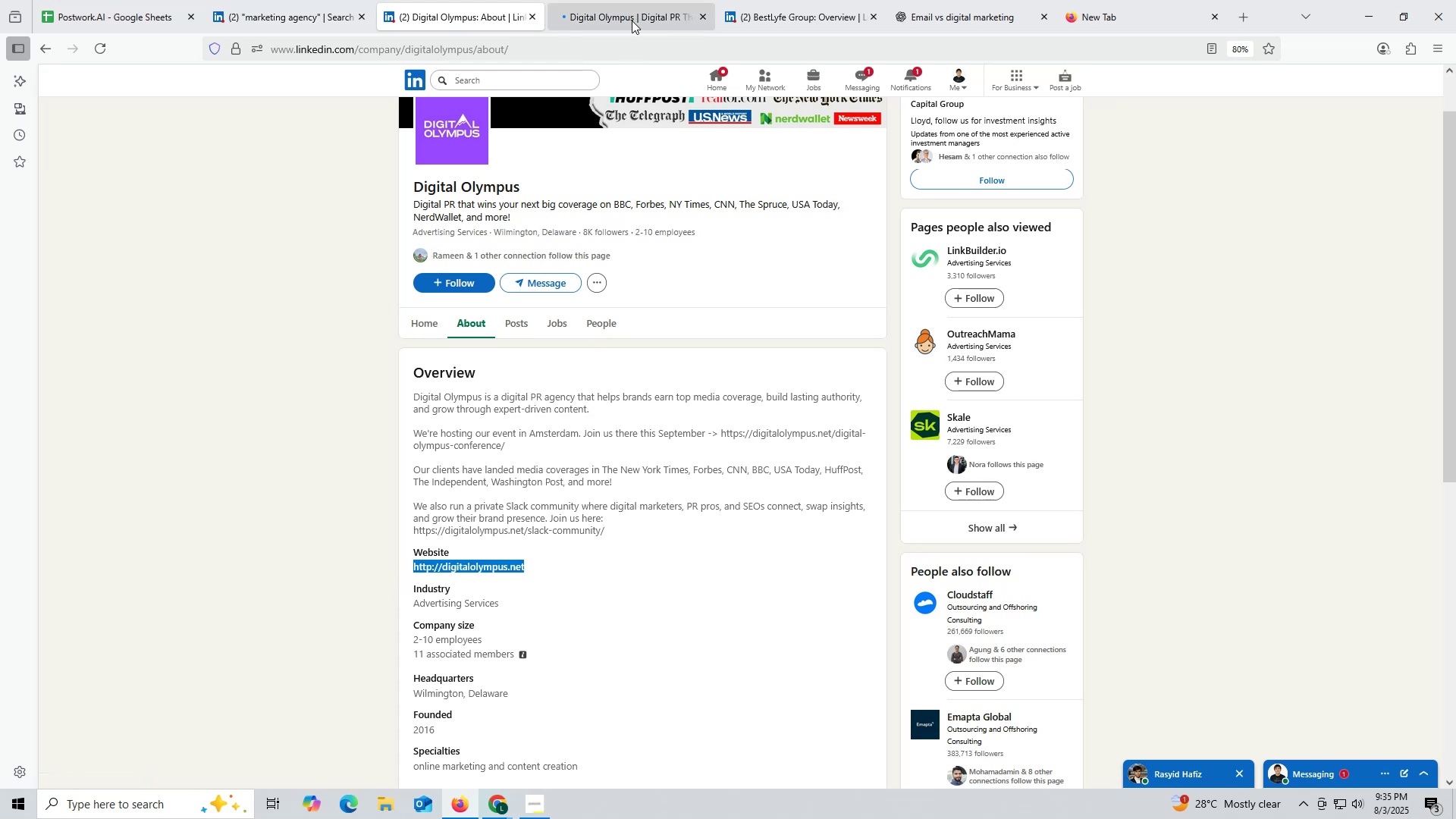 
left_click([632, 20])
 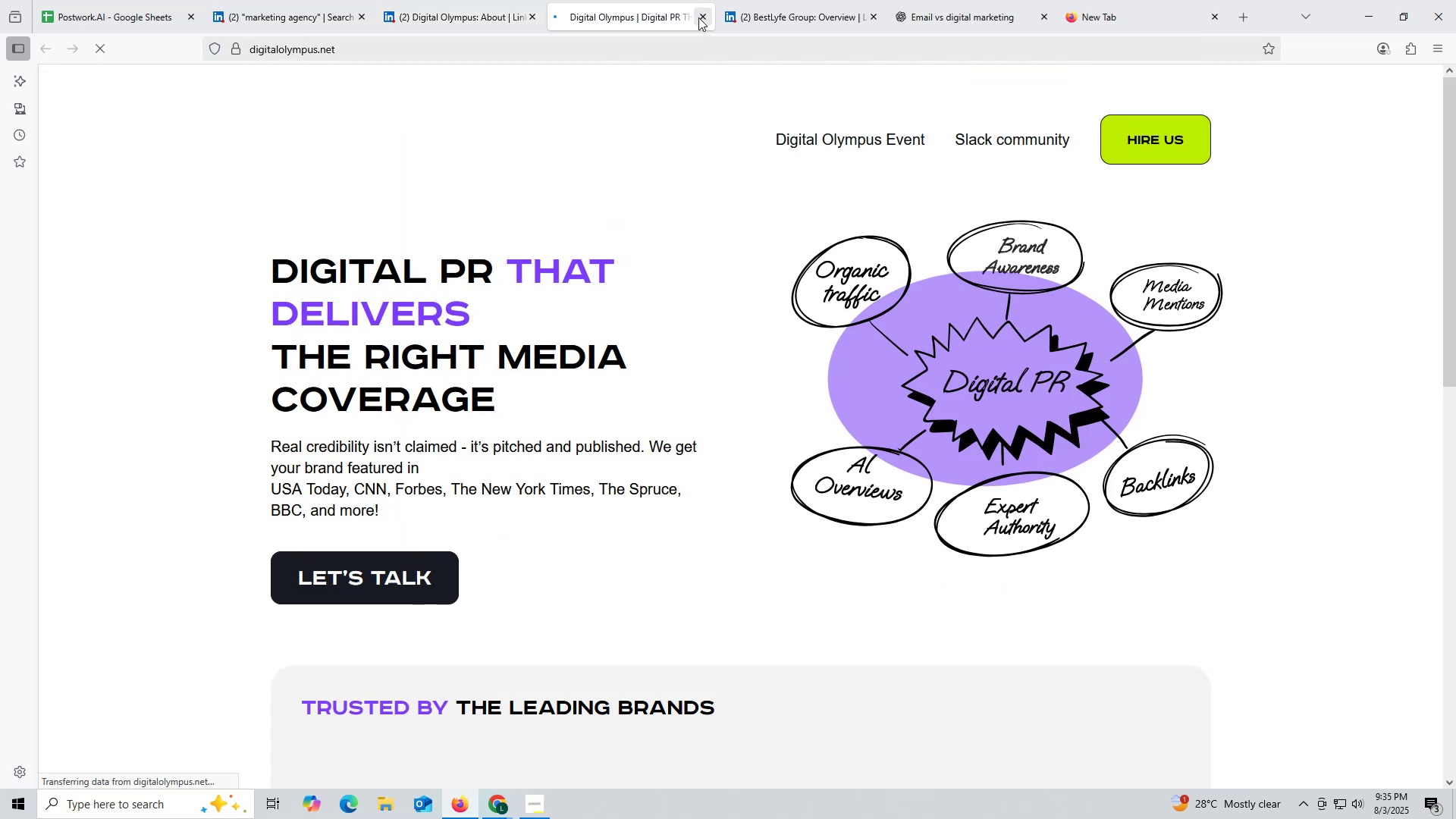 
left_click([700, 17])
 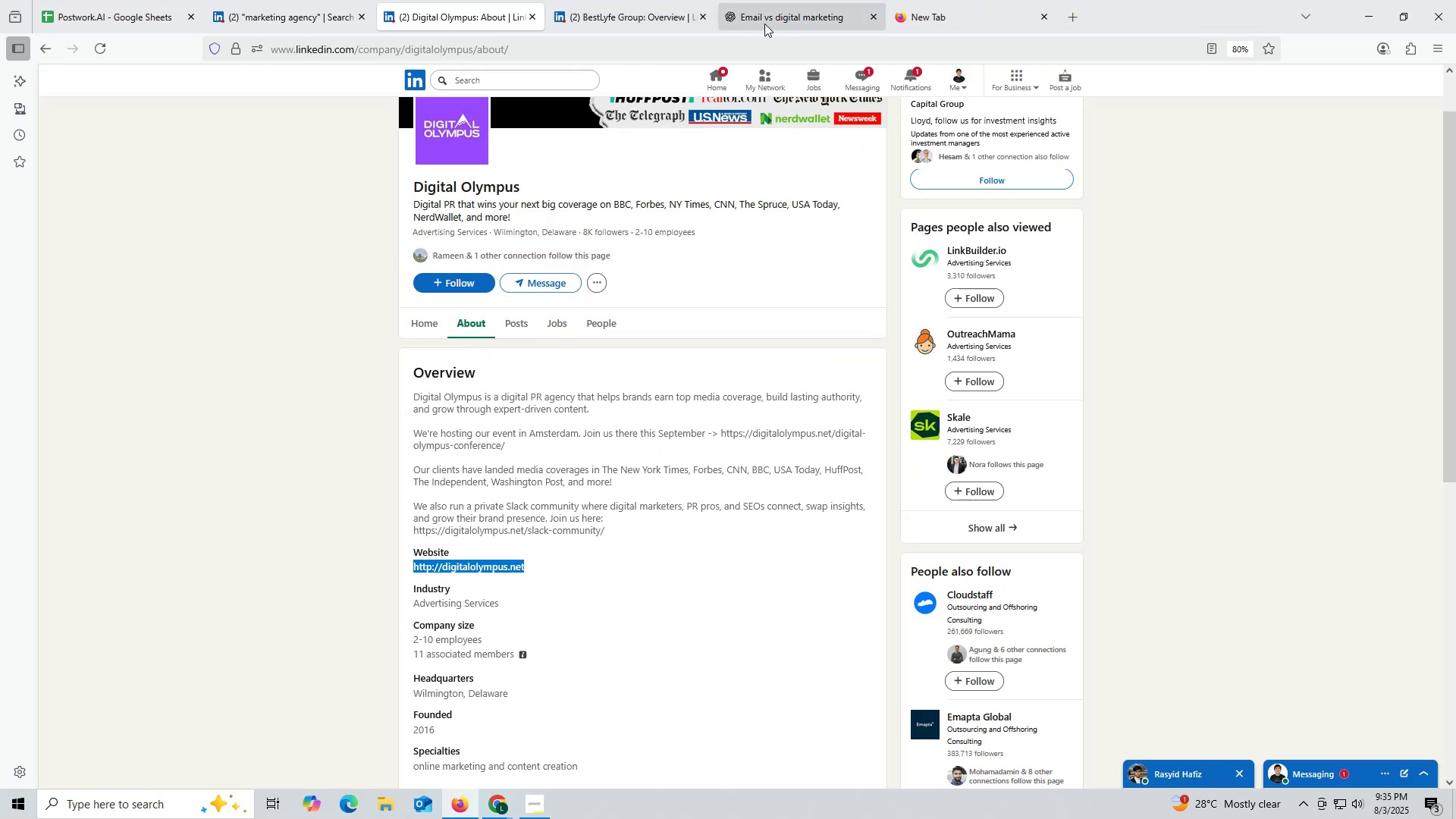 
left_click([764, 19])
 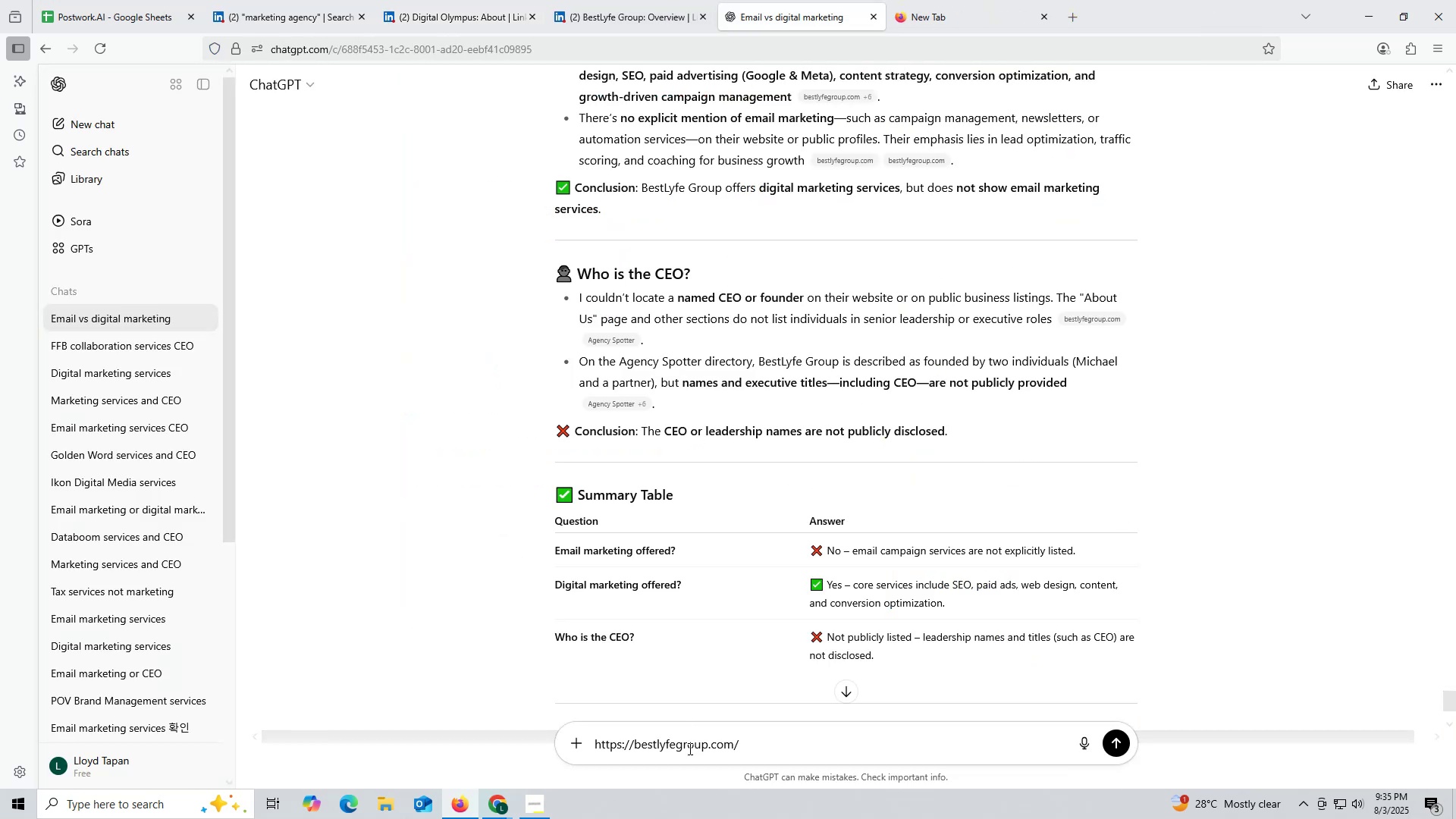 
left_click_drag(start_coordinate=[780, 750], to_coordinate=[563, 733])
 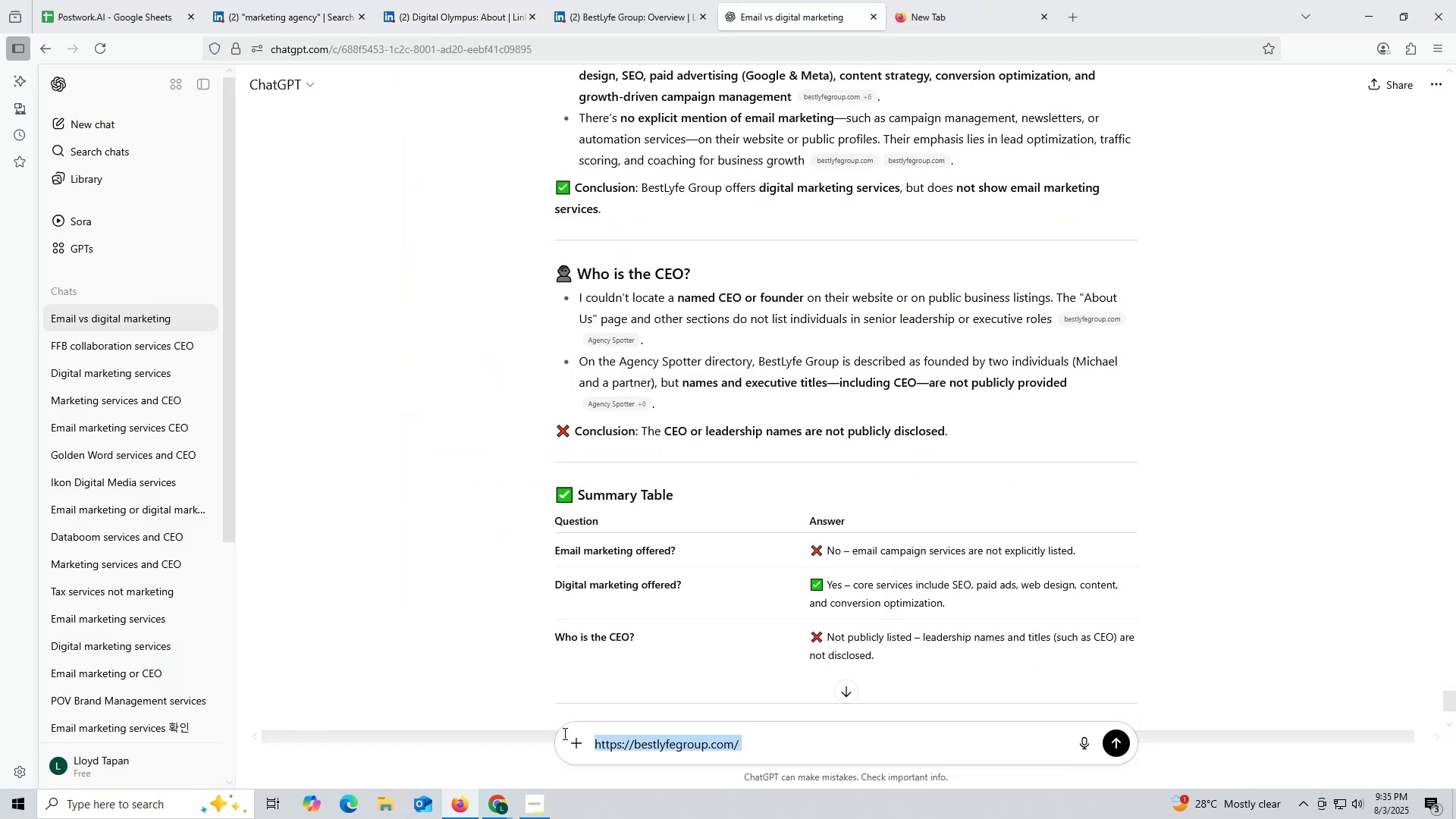 
key(Control+ControlLeft)
 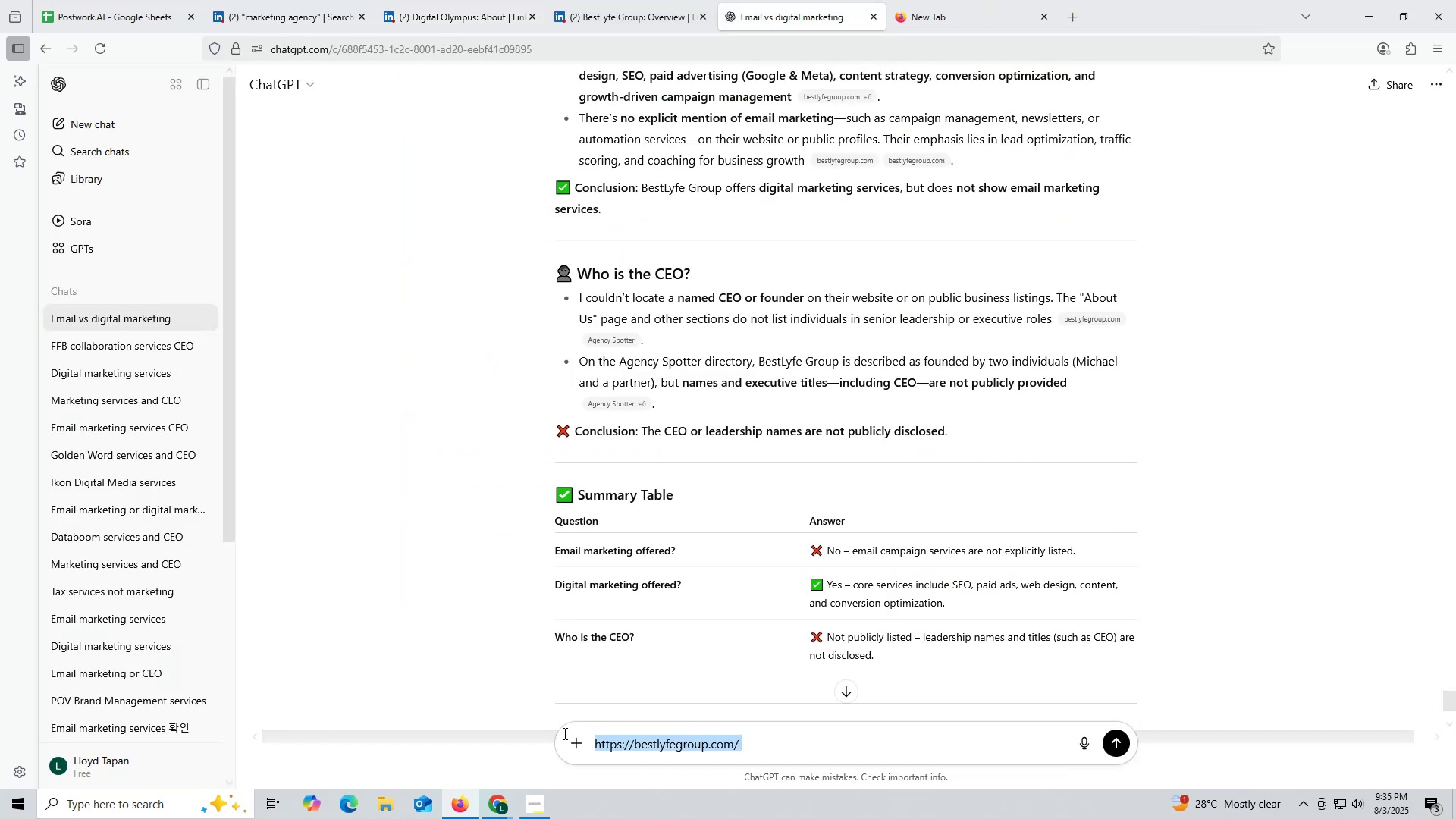 
key(Control+V)
 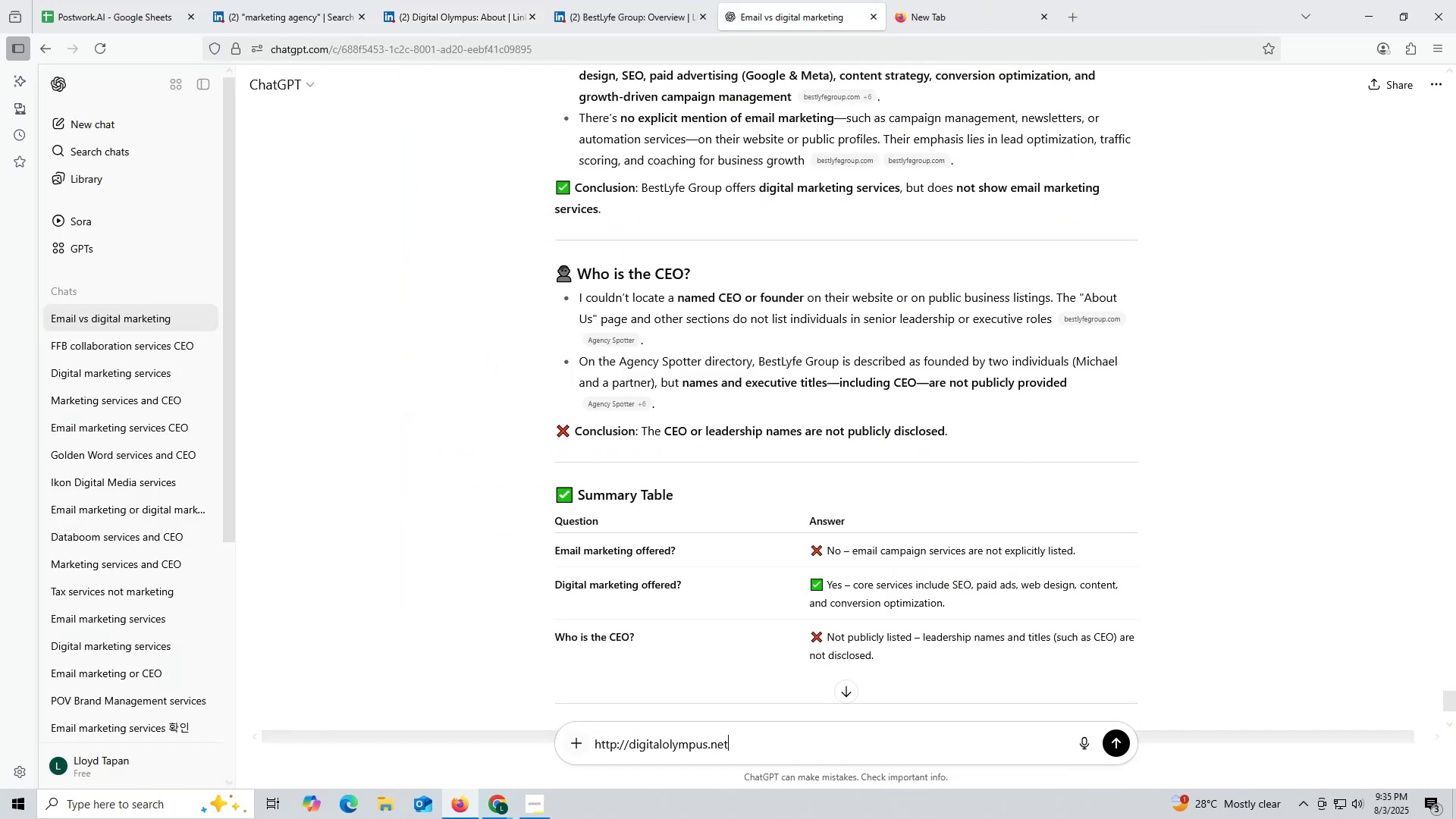 
key(Space)
 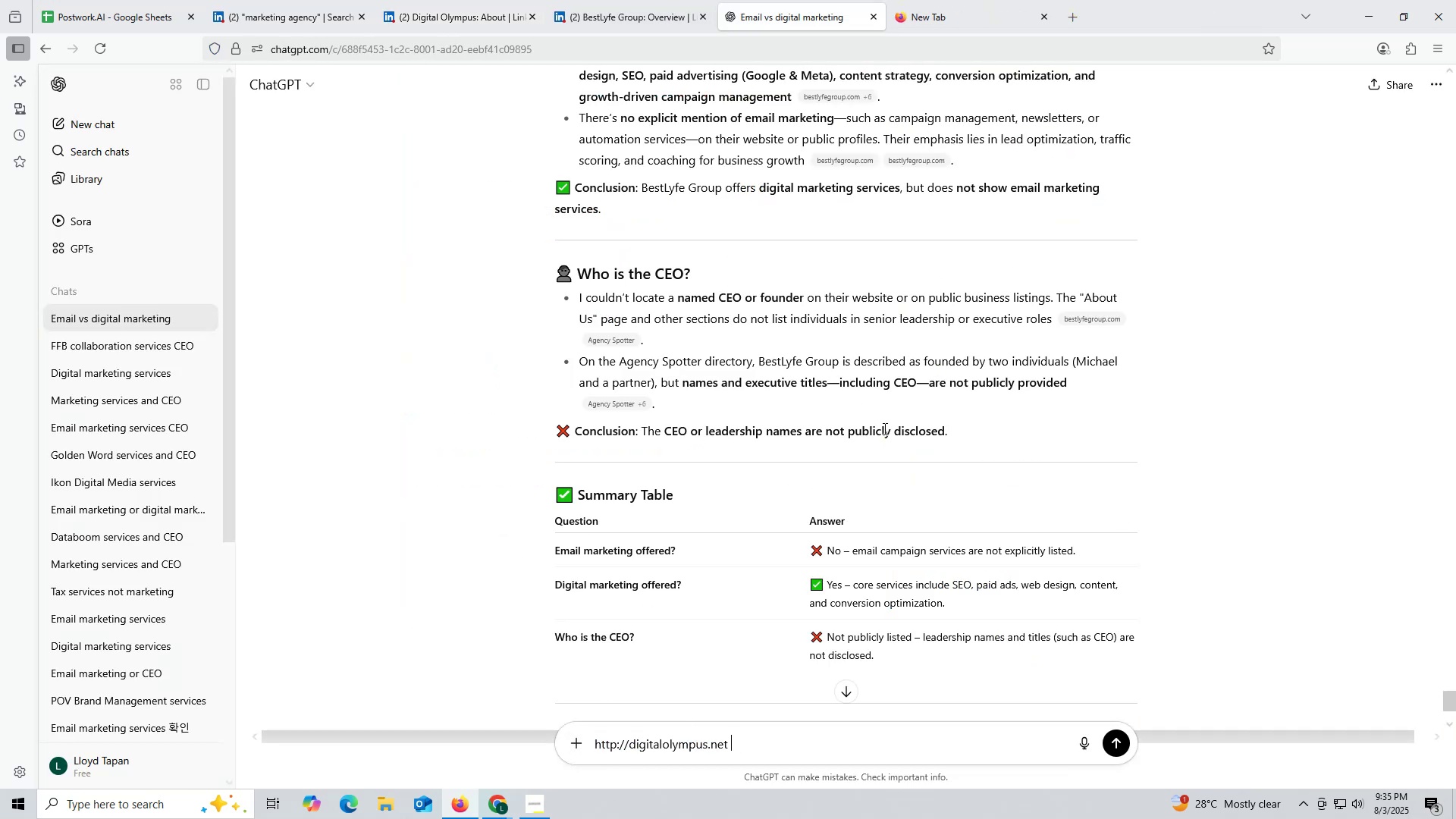 
scroll: coordinate [912, 422], scroll_direction: up, amount: 2.0
 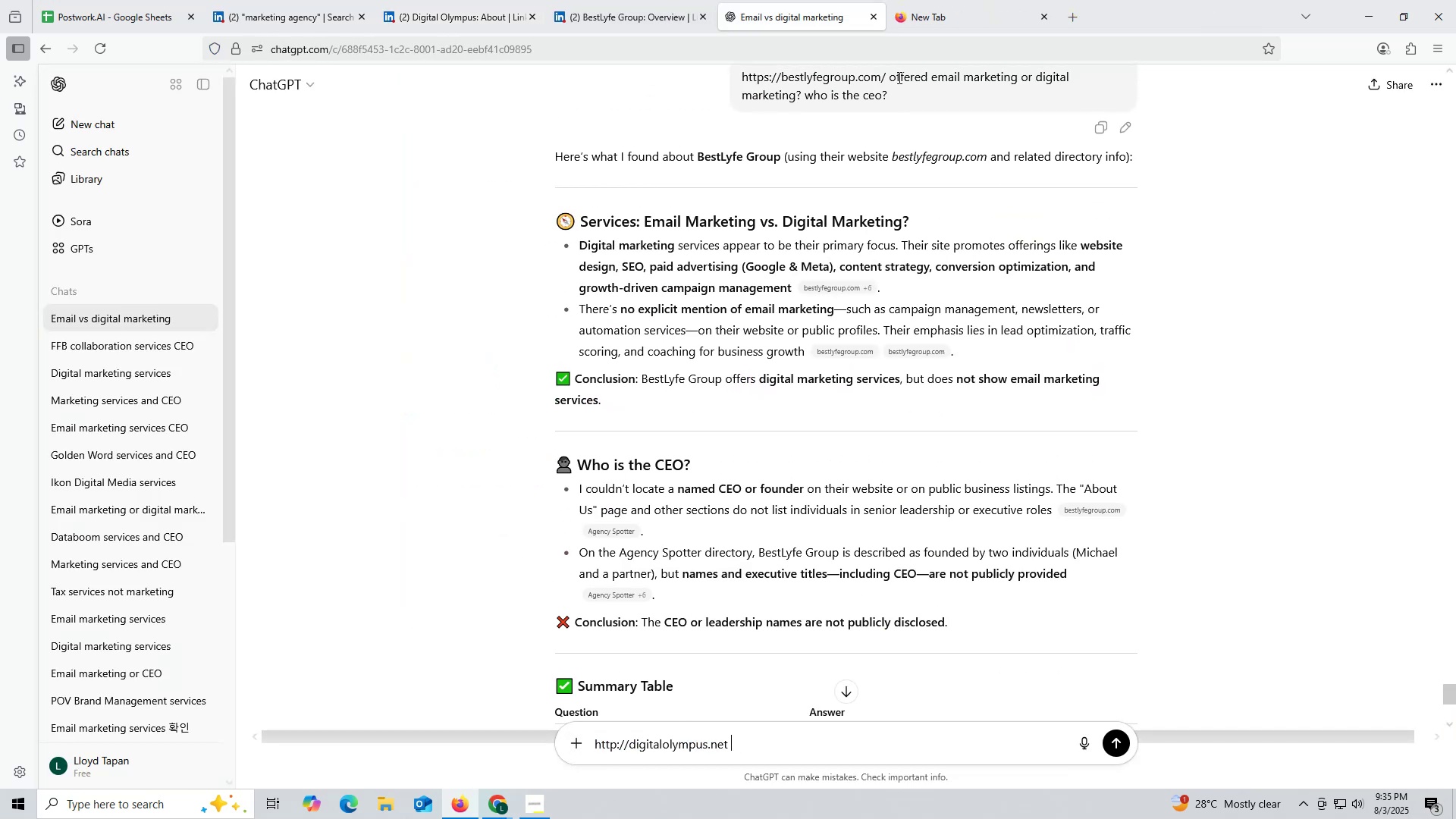 
left_click_drag(start_coordinate=[891, 75], to_coordinate=[912, 91])
 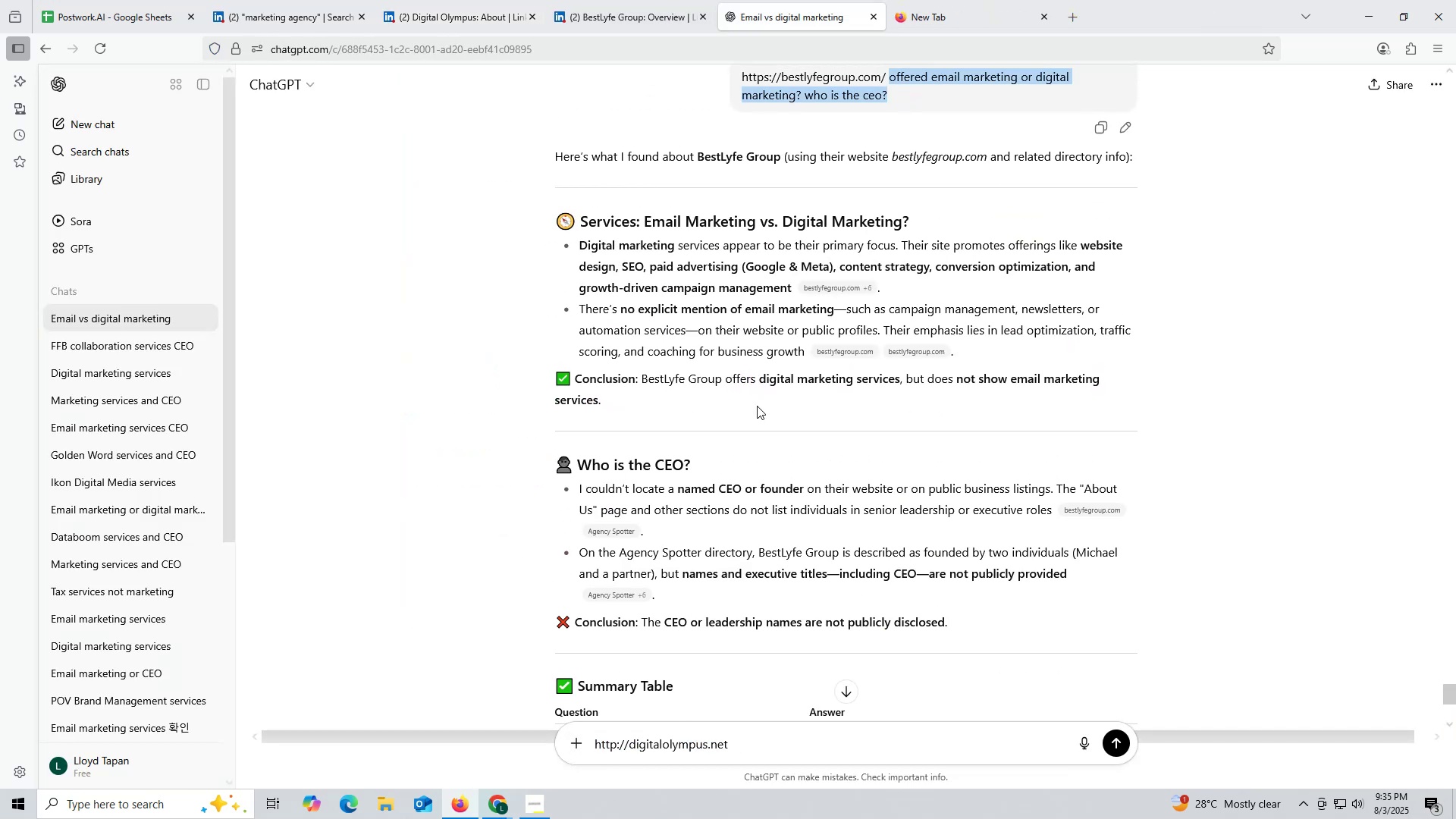 
key(Control+ControlLeft)
 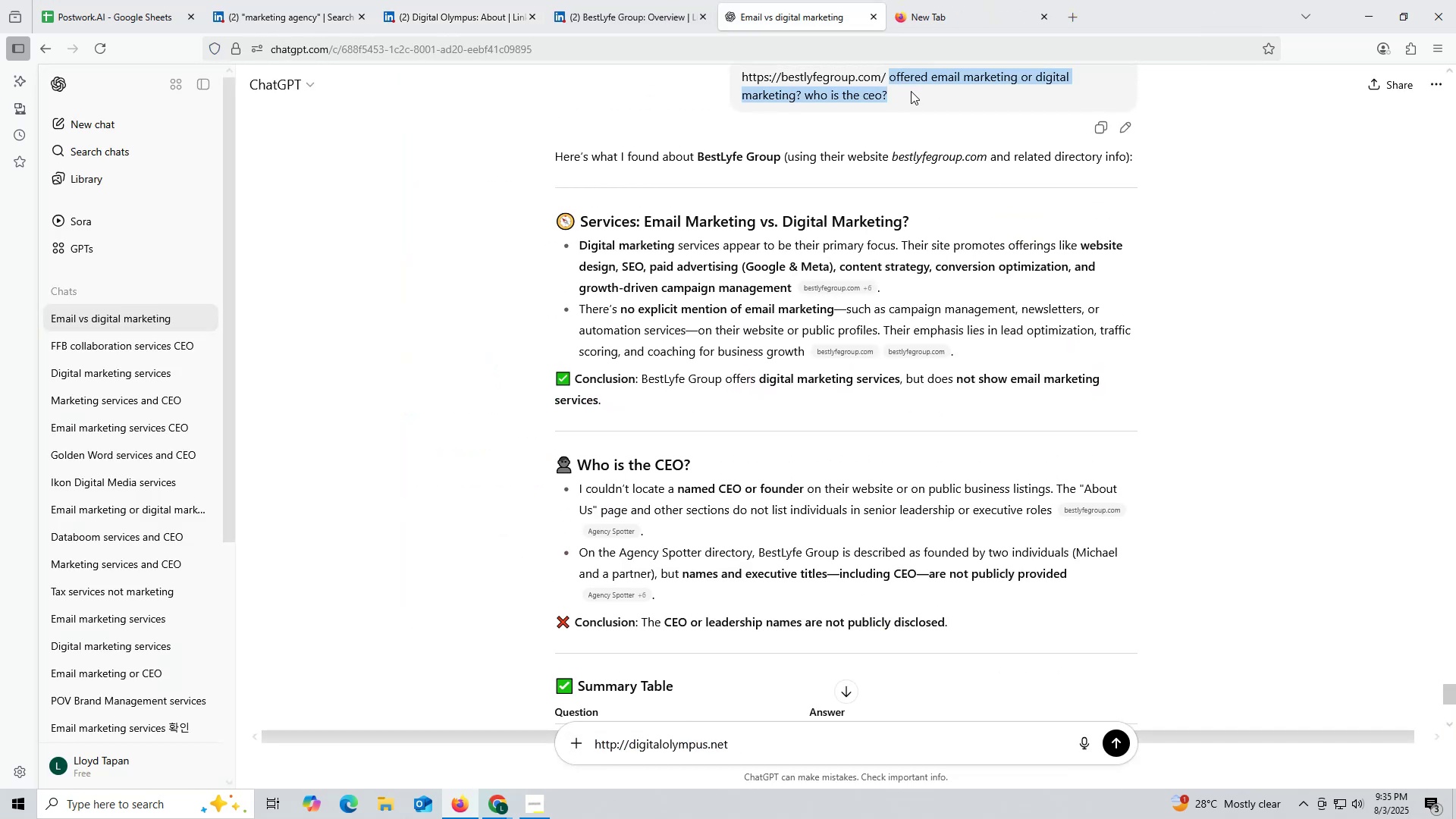 
key(Control+C)
 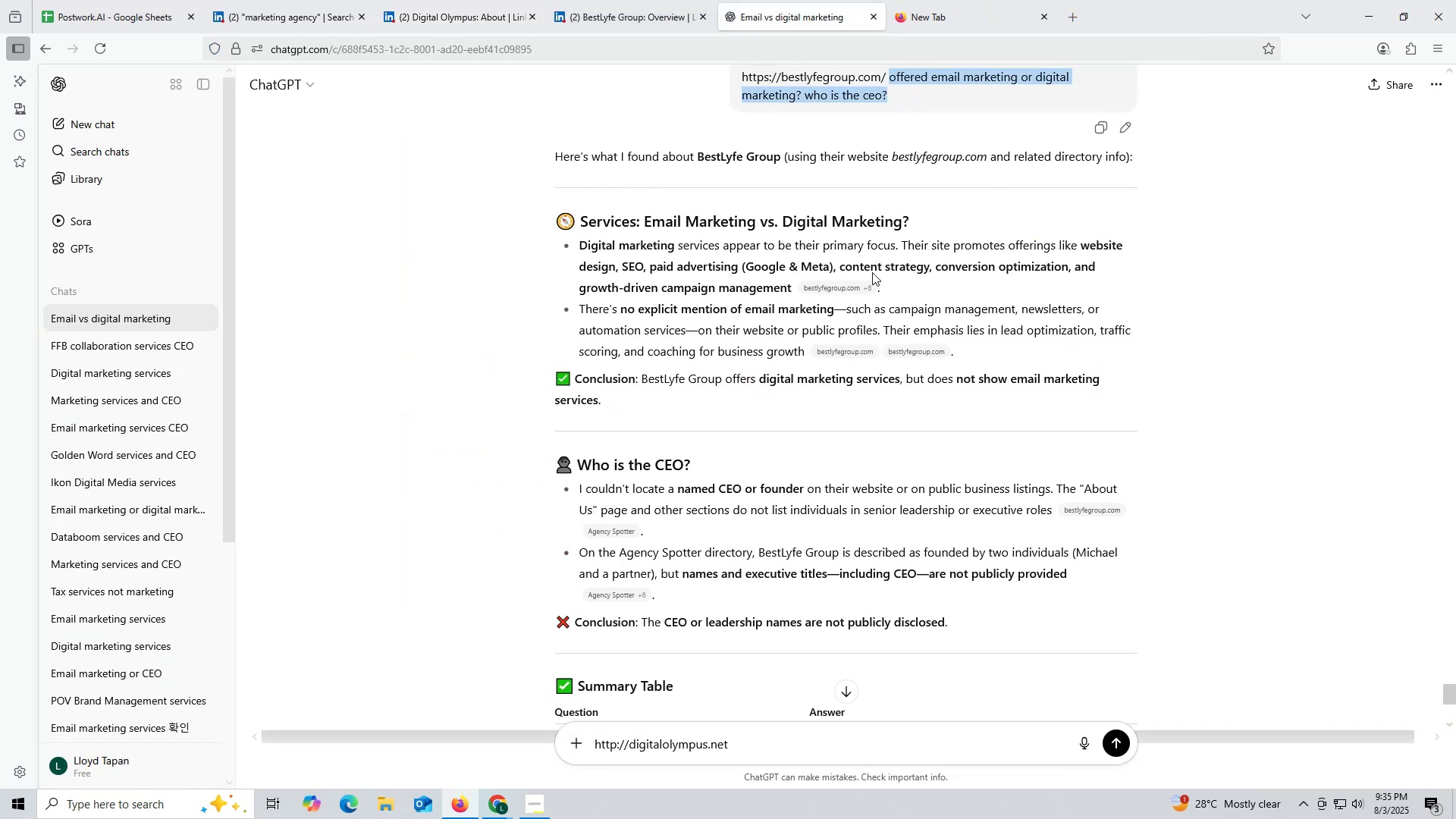 
key(Control+ControlLeft)
 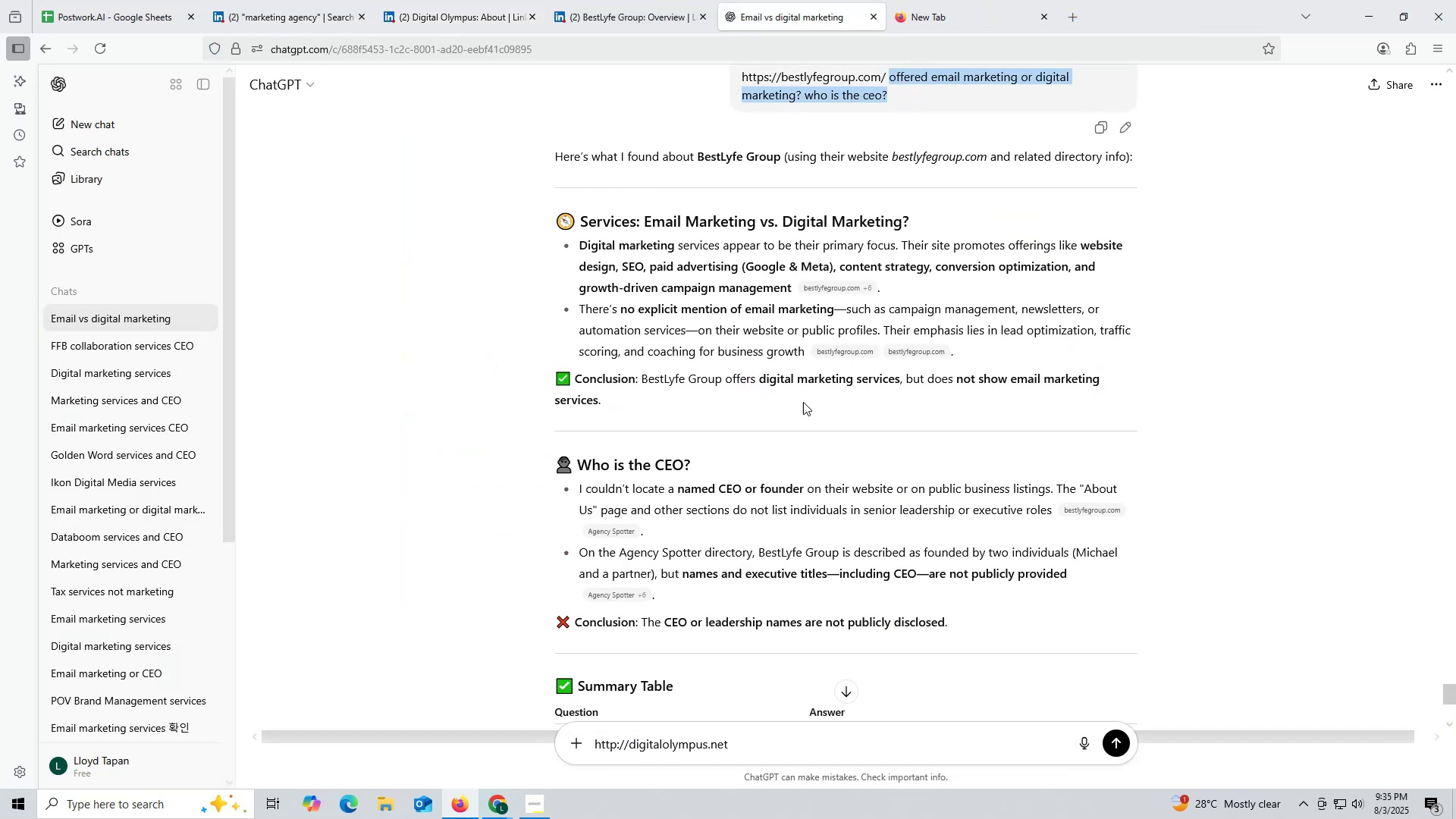 
key(Control+C)
 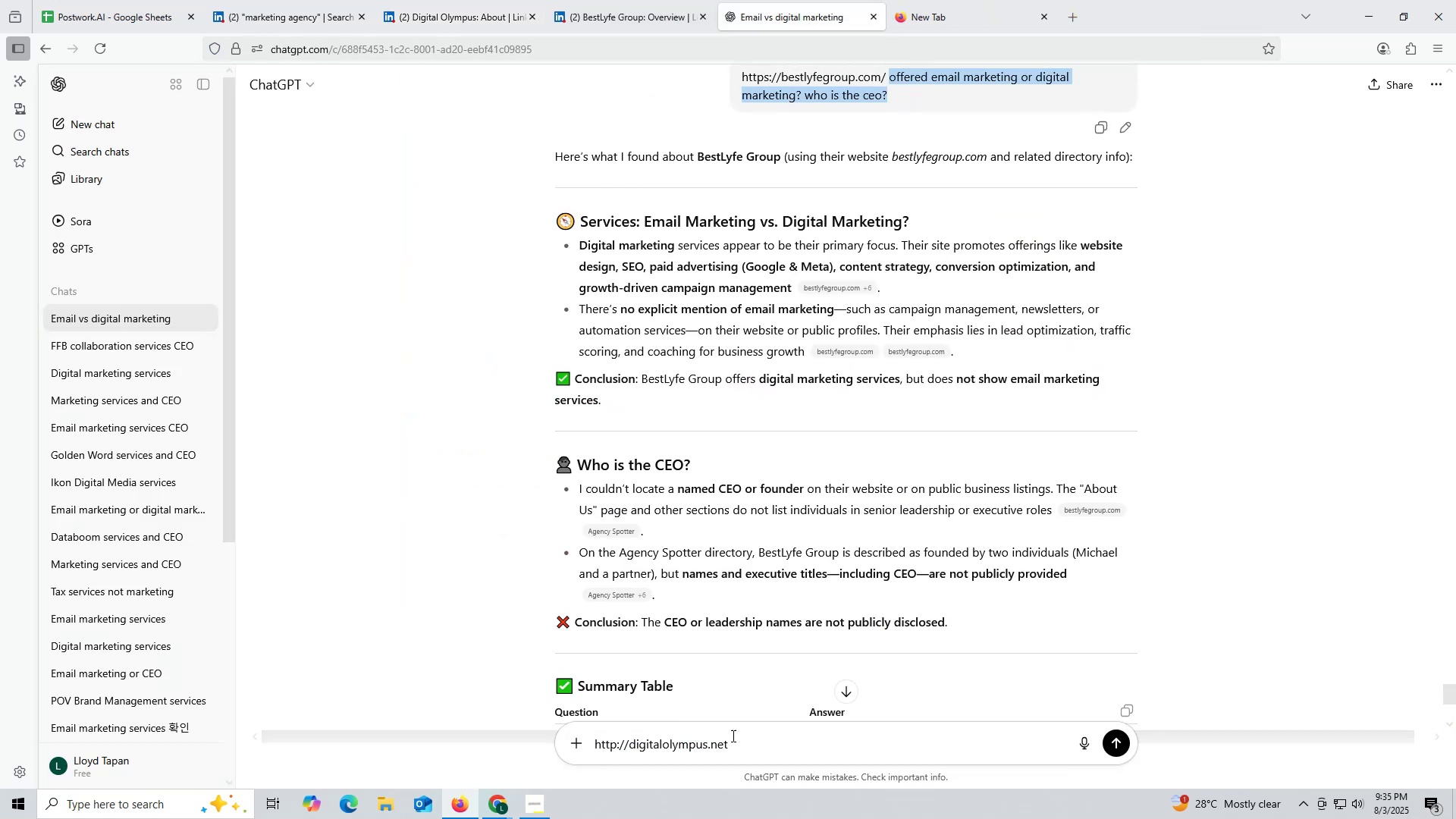 
key(Control+ControlLeft)
 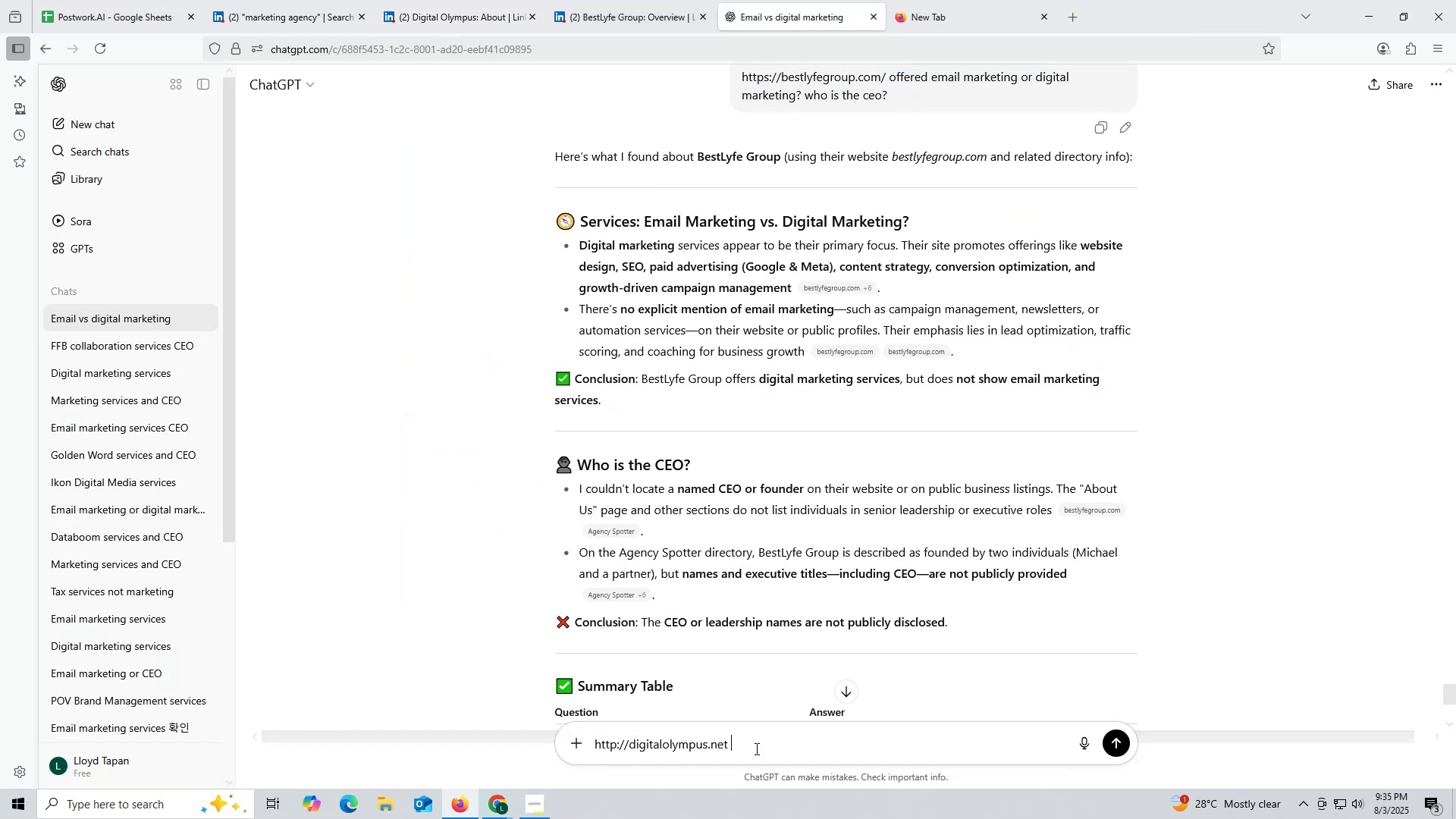 
left_click([755, 748])
 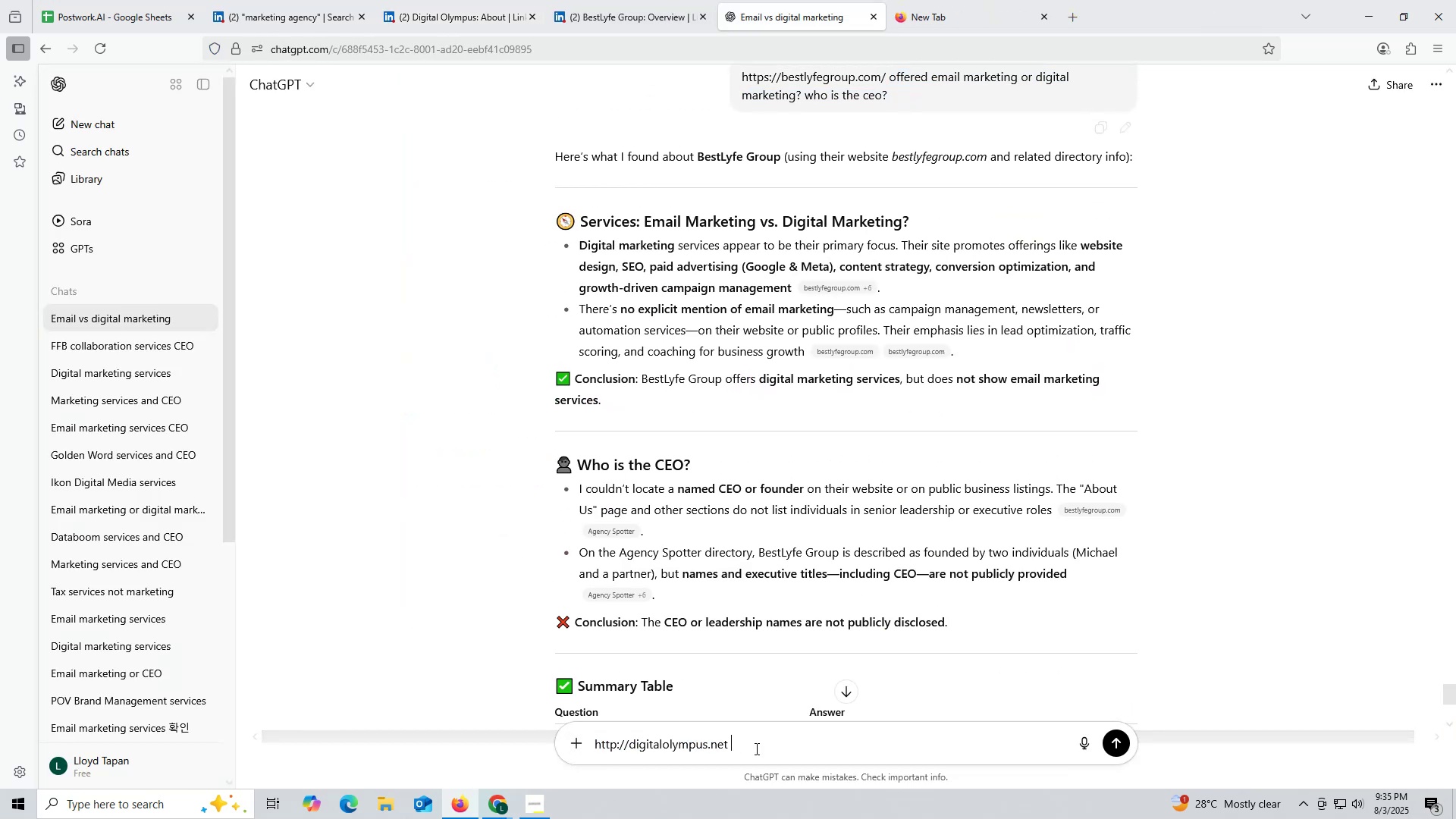 
key(Control+V)
 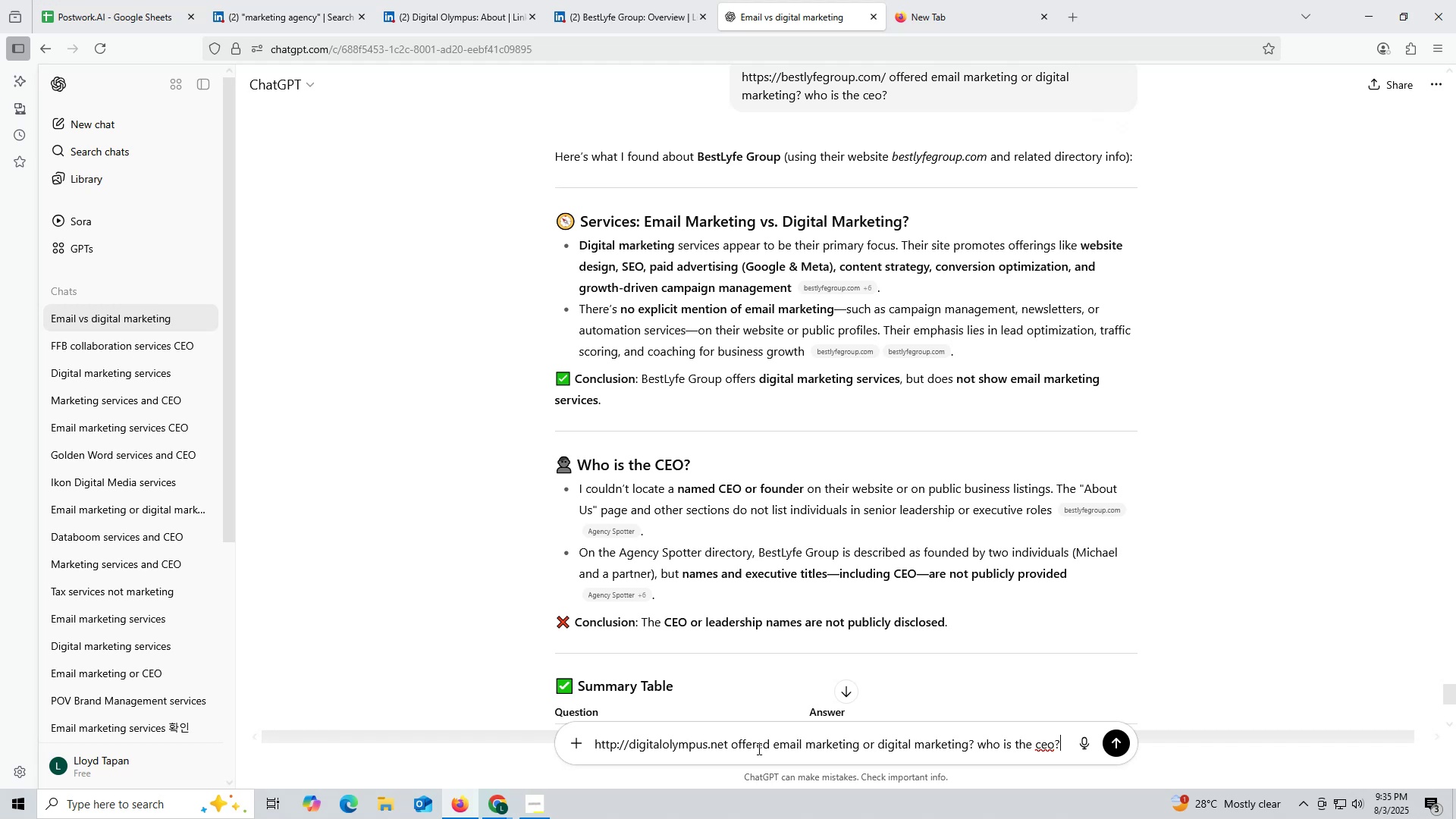 
key(Enter)
 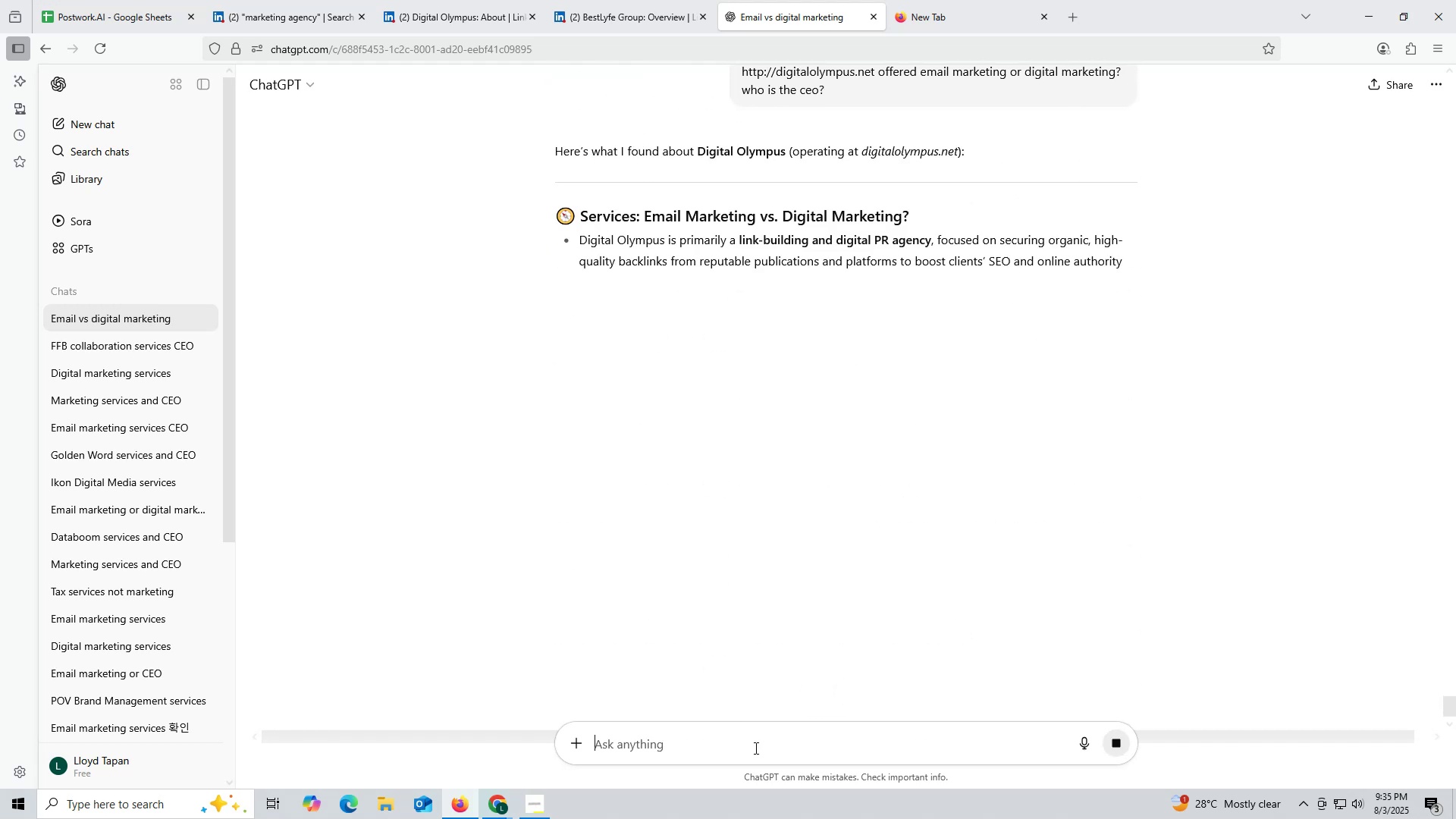 
wait(6.74)
 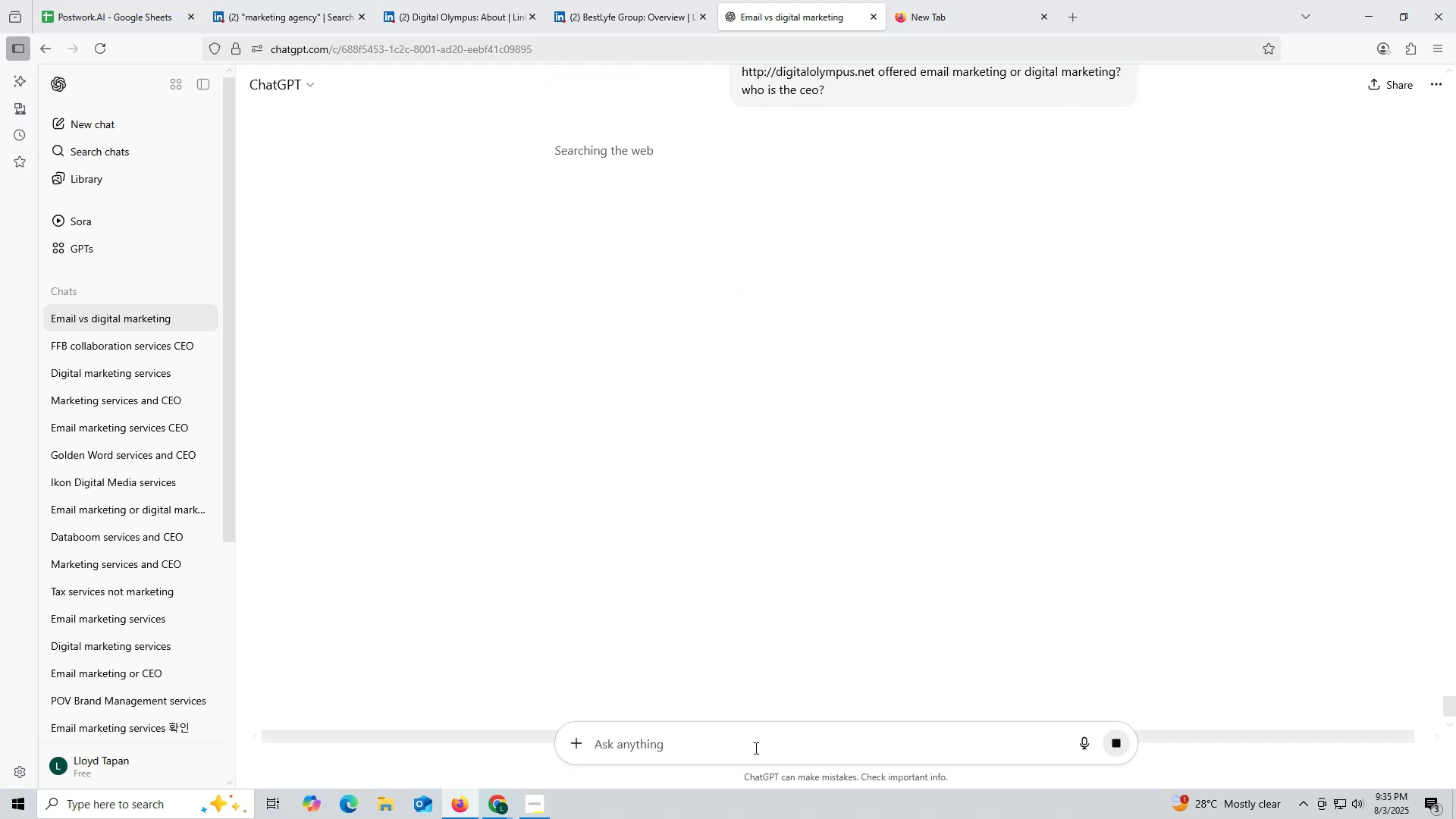 
scroll: coordinate [692, 429], scroll_direction: down, amount: 9.0
 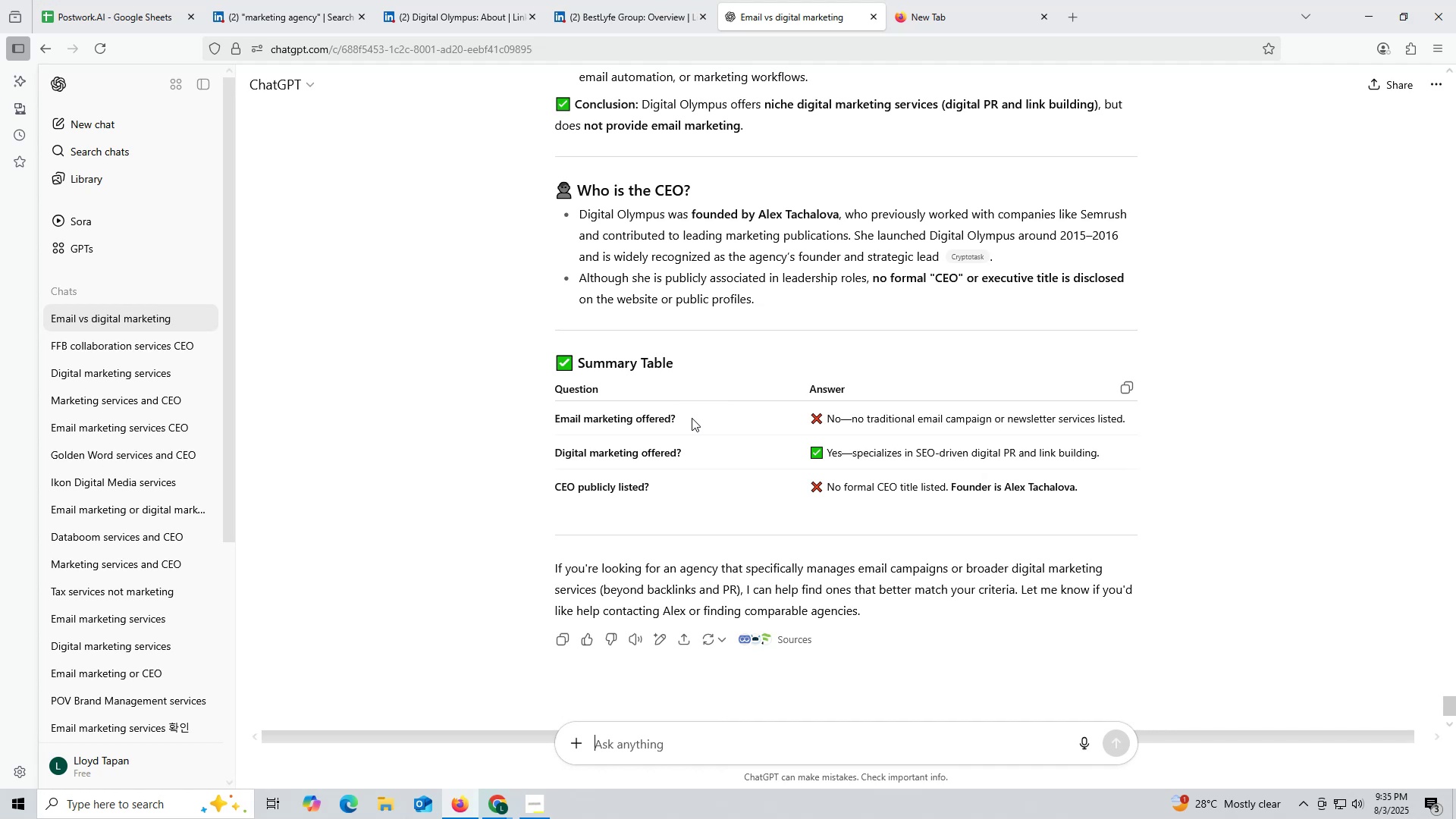 
scroll: coordinate [692, 418], scroll_direction: up, amount: 2.0
 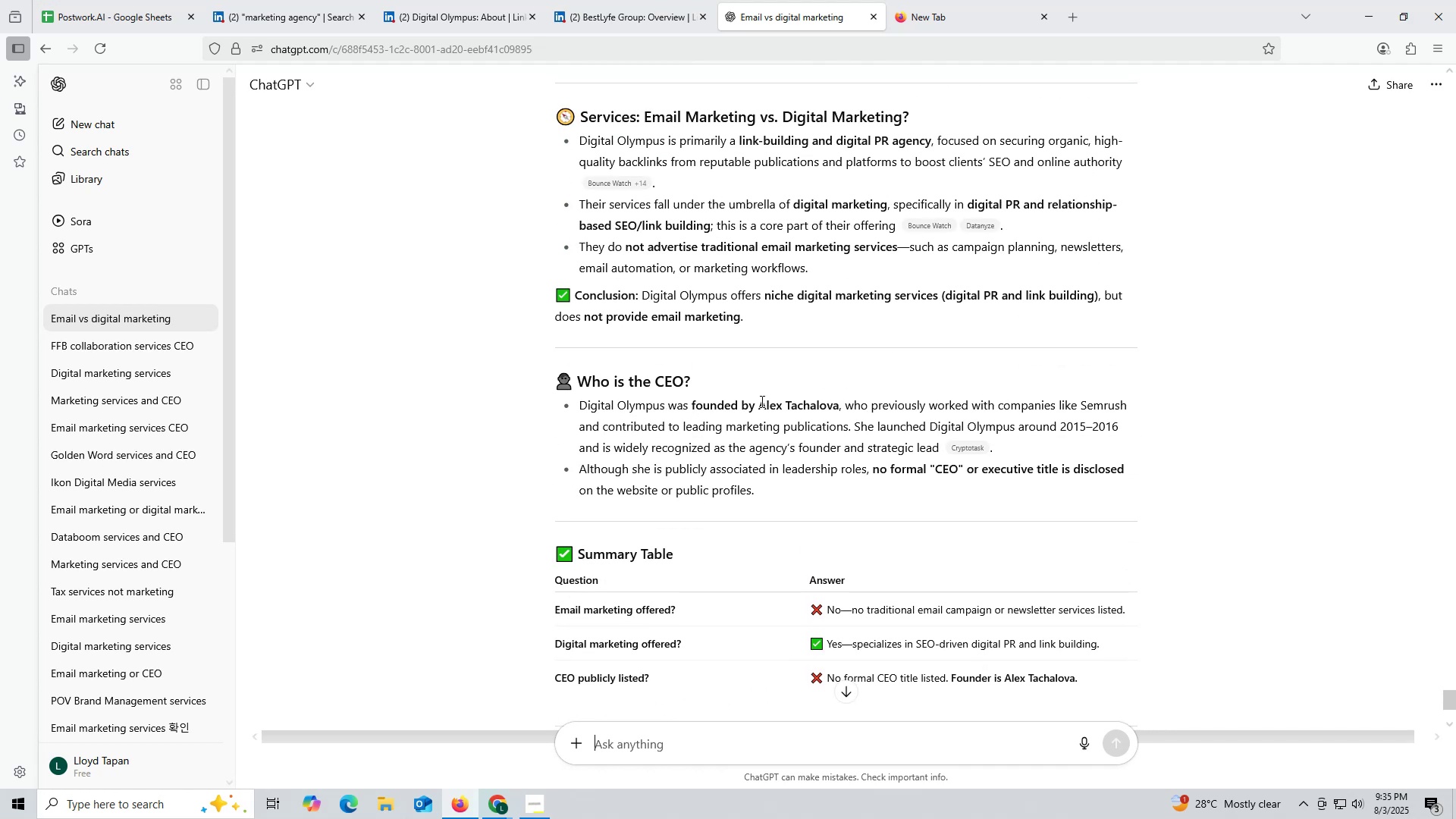 
left_click_drag(start_coordinate=[756, 399], to_coordinate=[836, 403])
 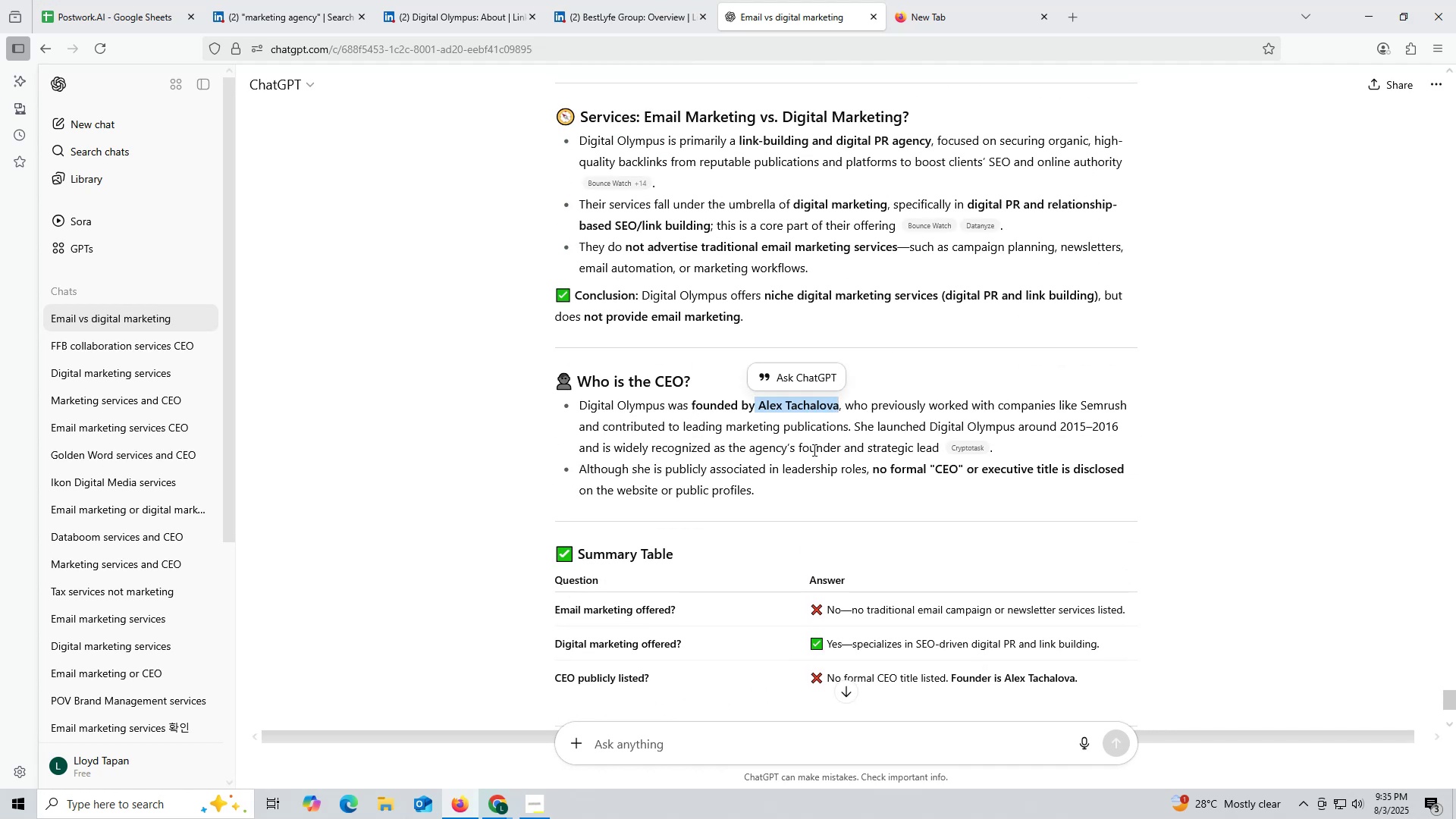 
key(Control+ControlLeft)
 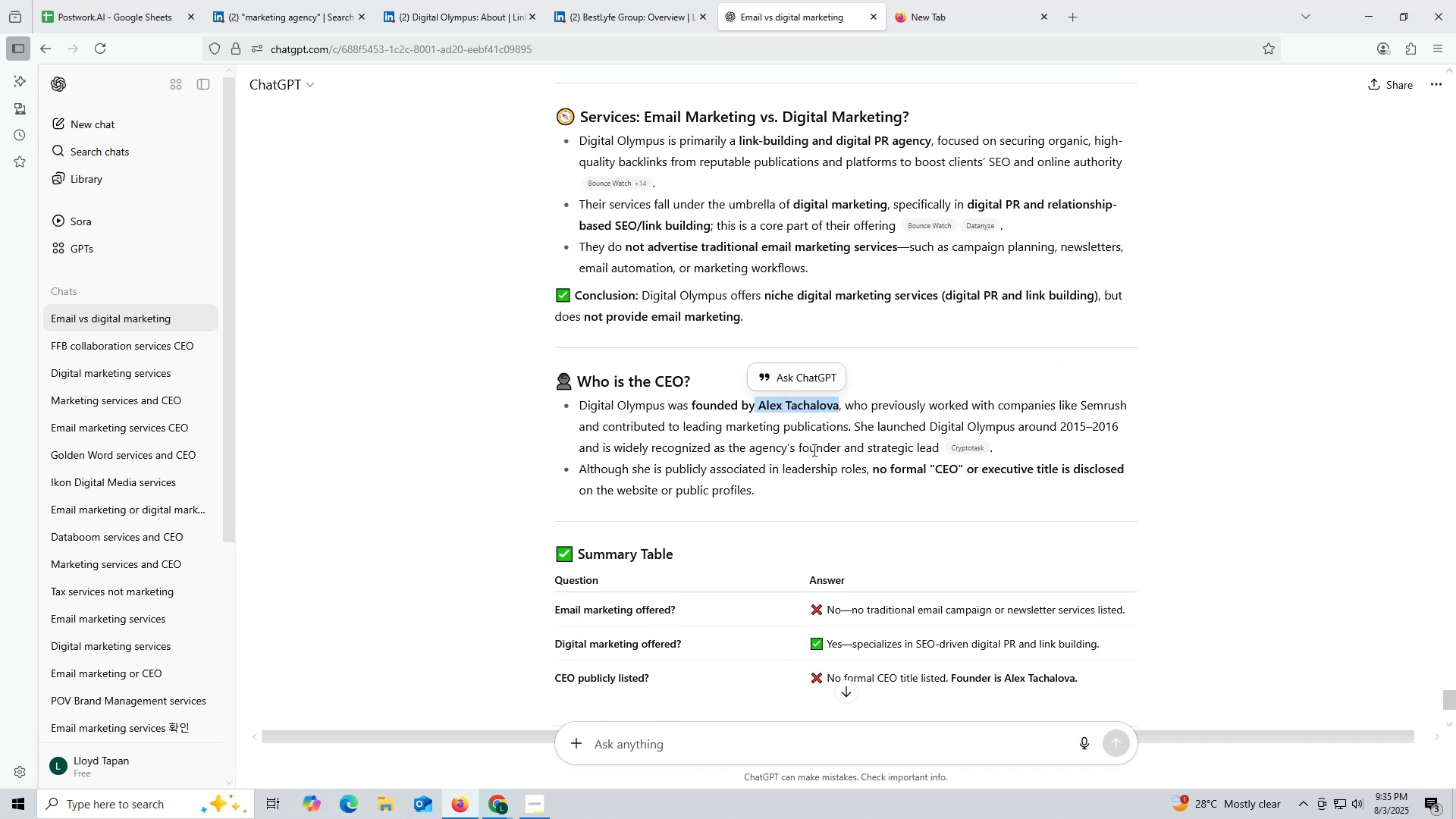 
key(Control+C)
 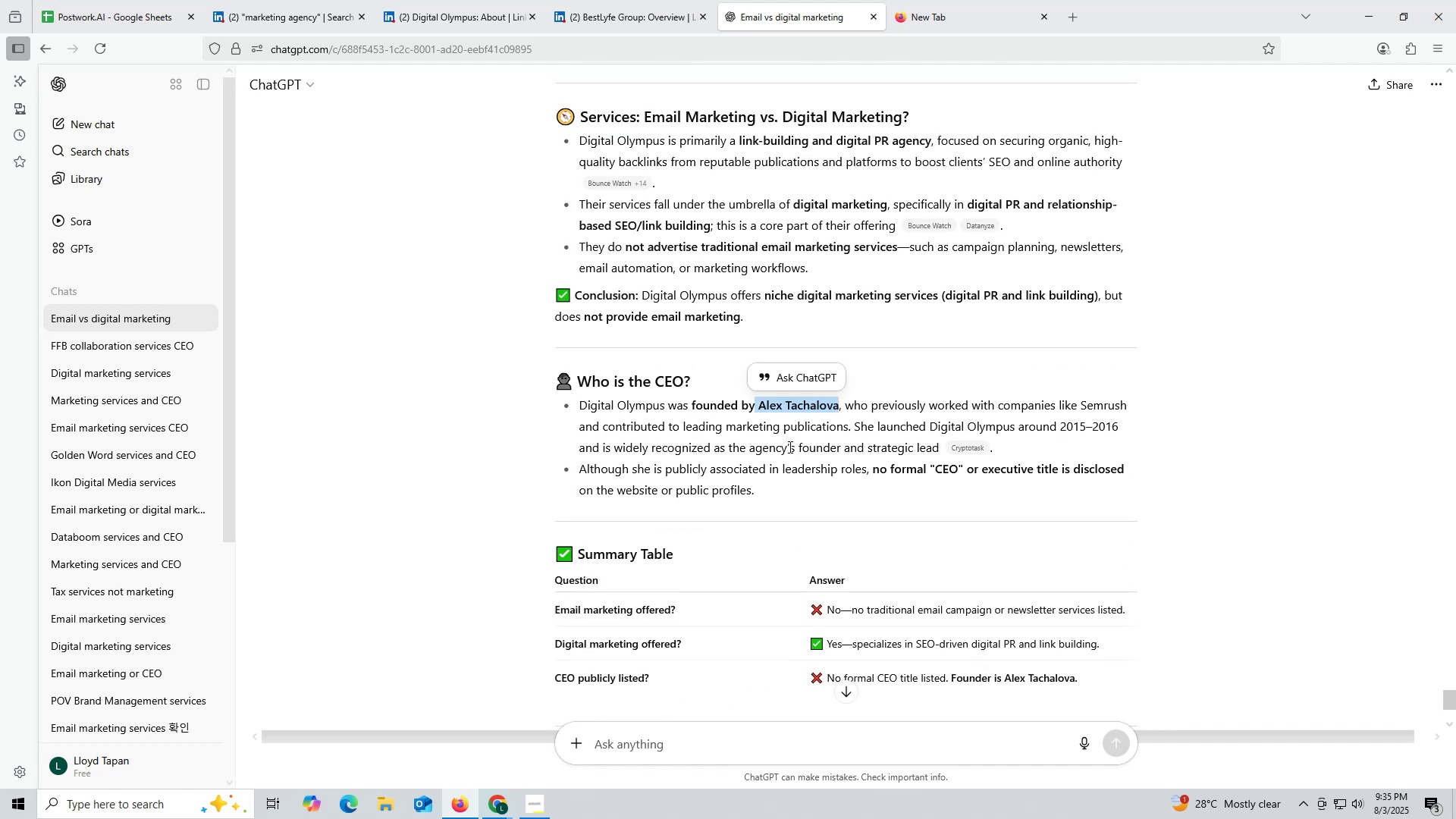 
key(Control+ControlLeft)
 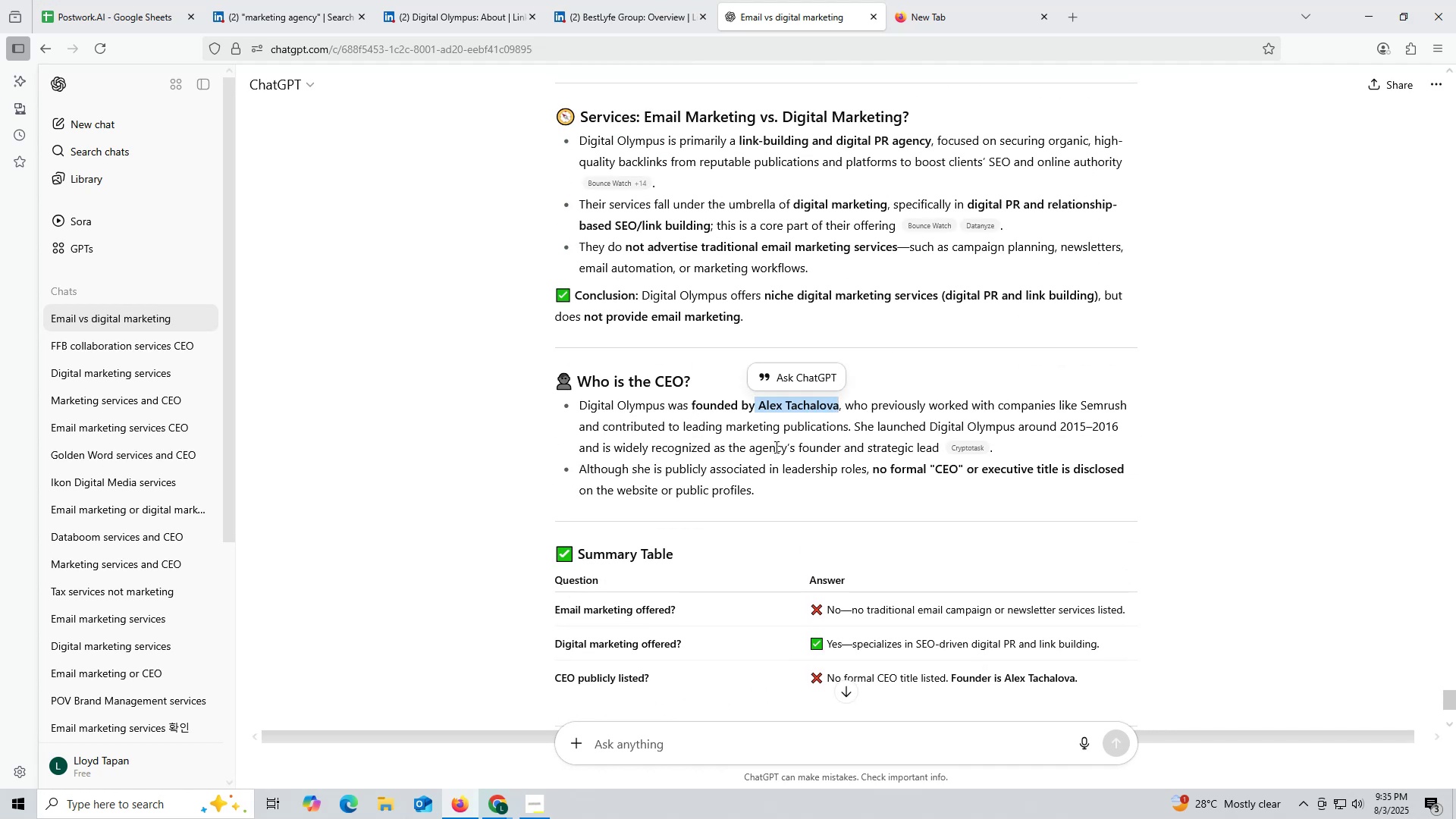 
key(Control+C)
 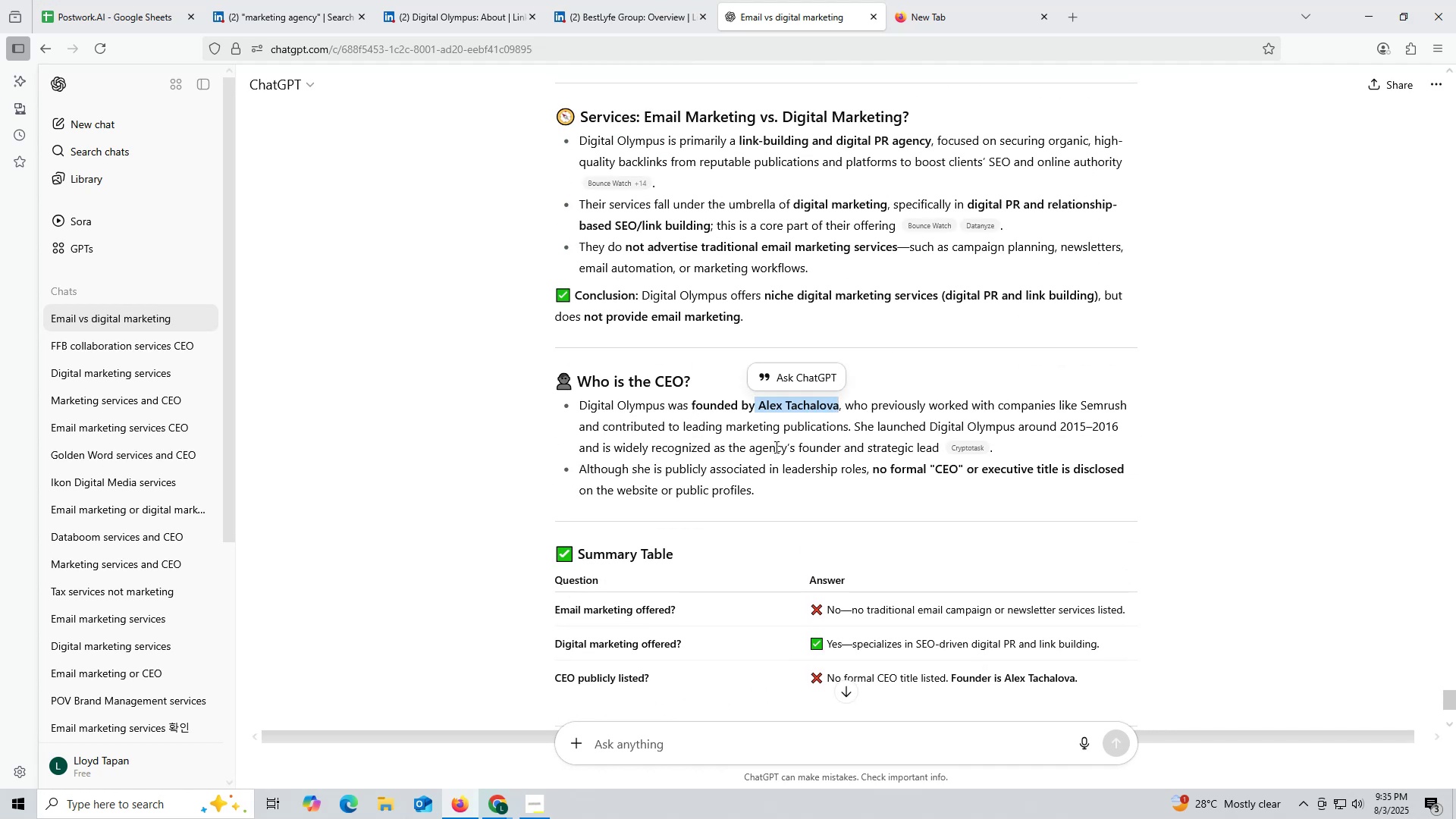 
key(Control+ControlLeft)
 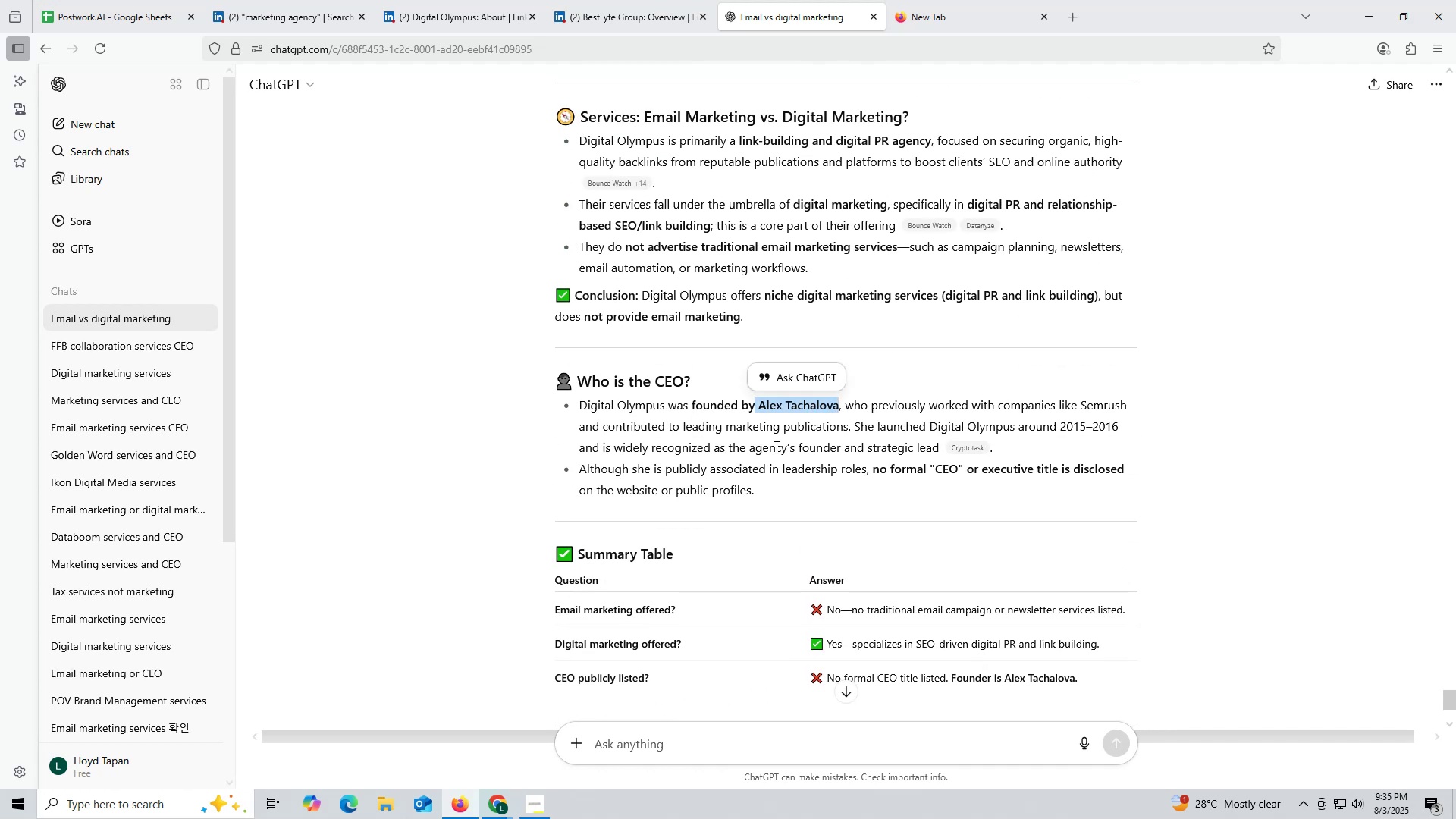 
key(Control+C)
 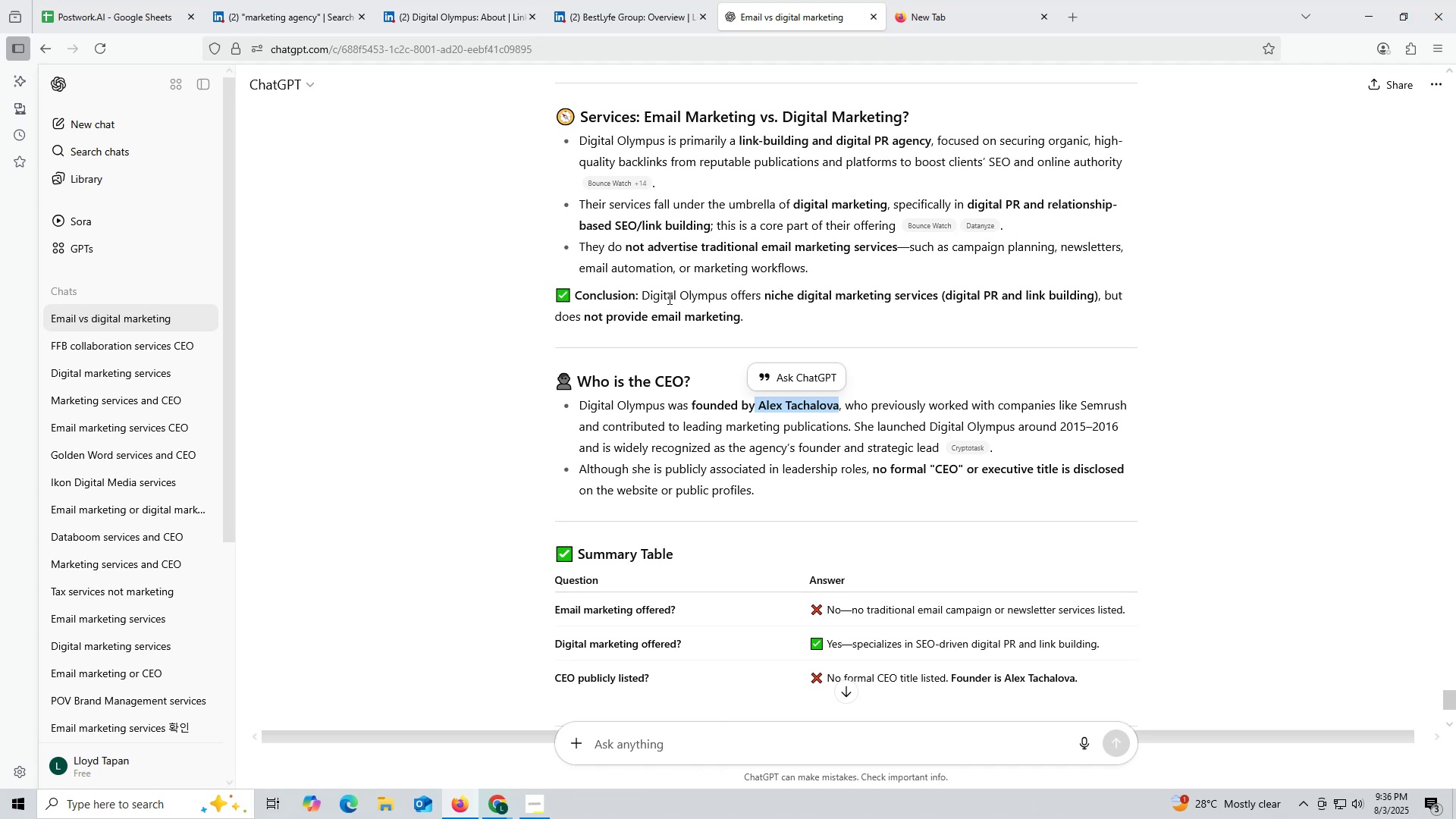 
wait(11.69)
 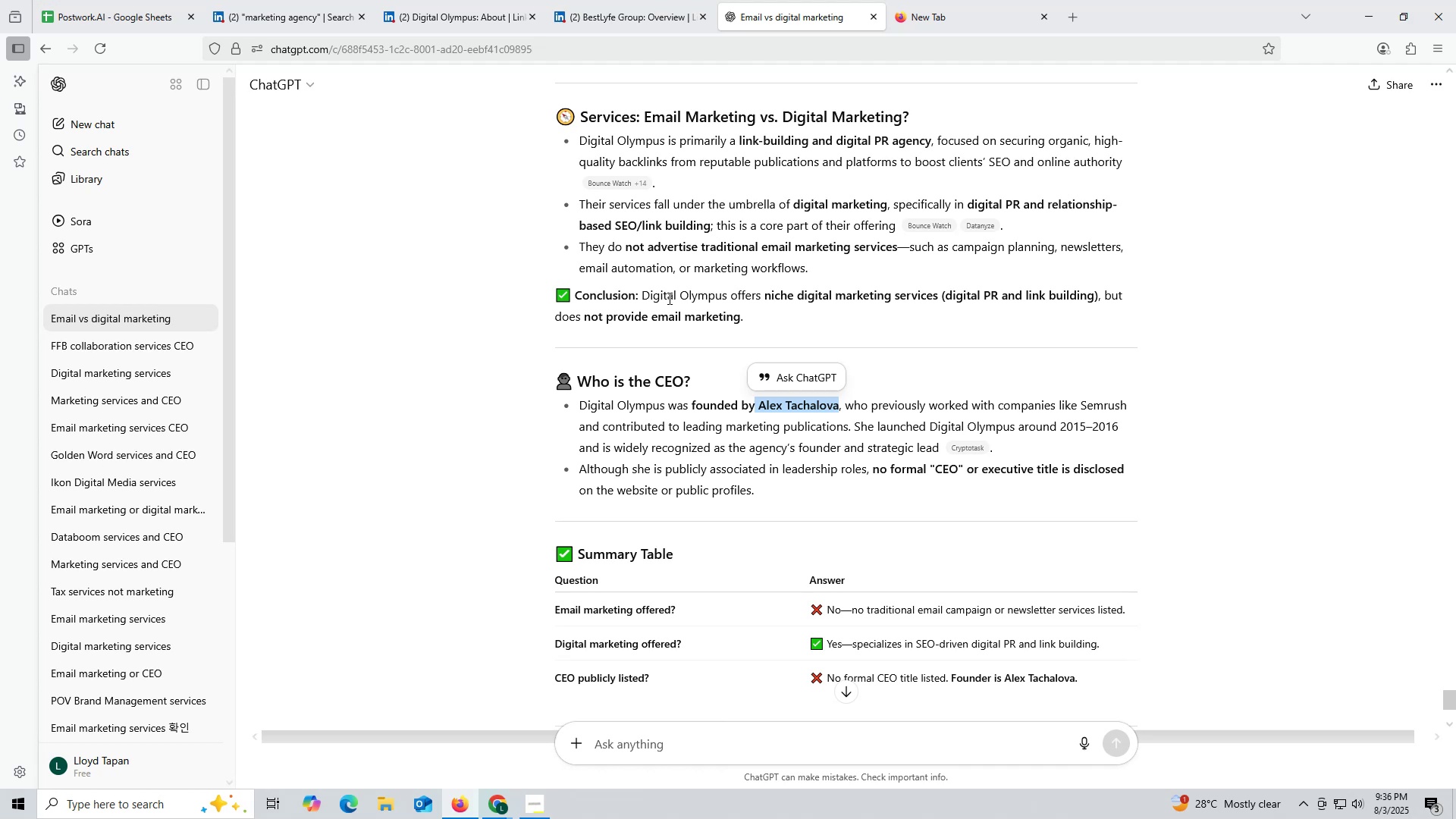 
left_click([620, 20])
 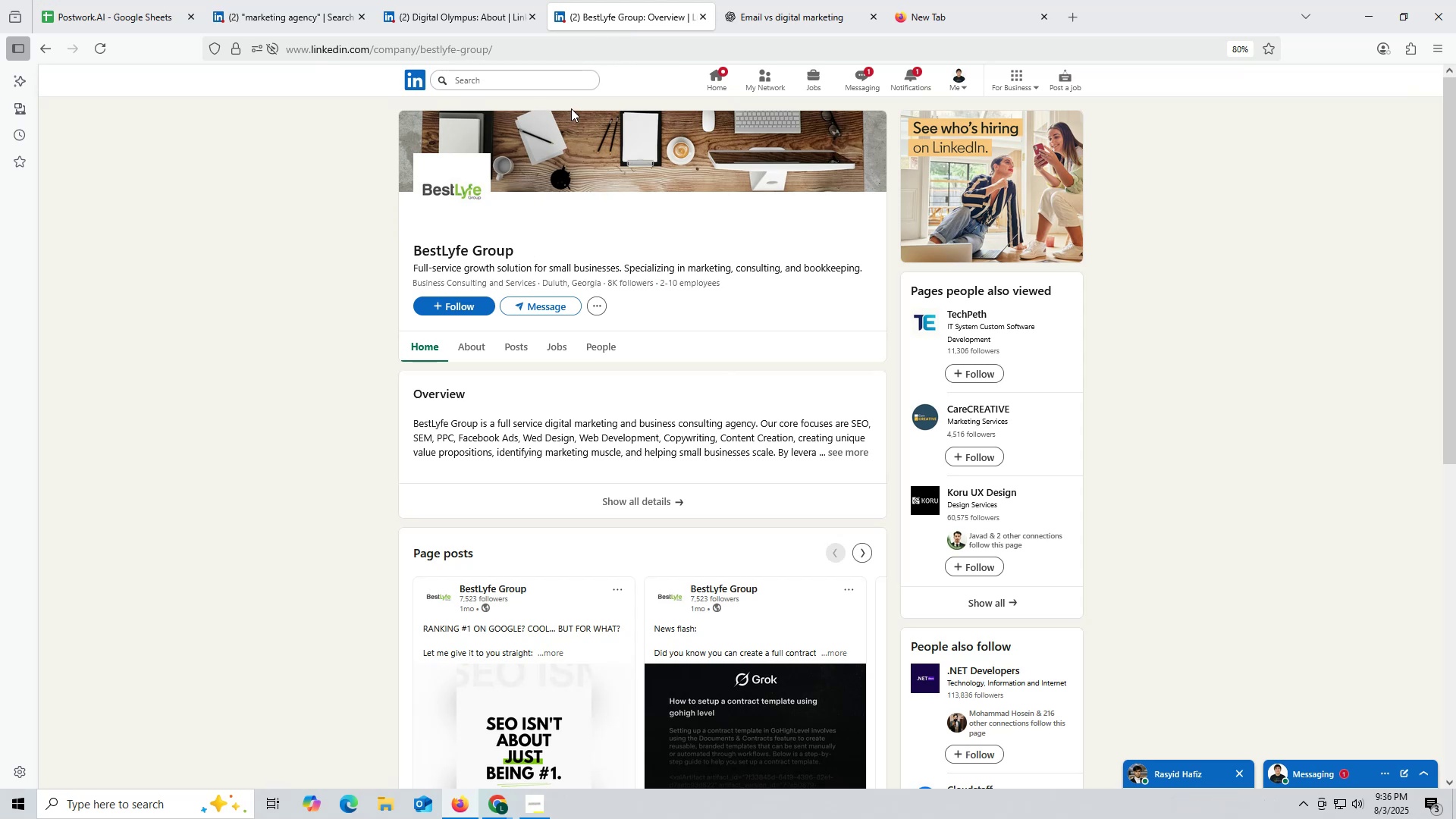 
wait(13.77)
 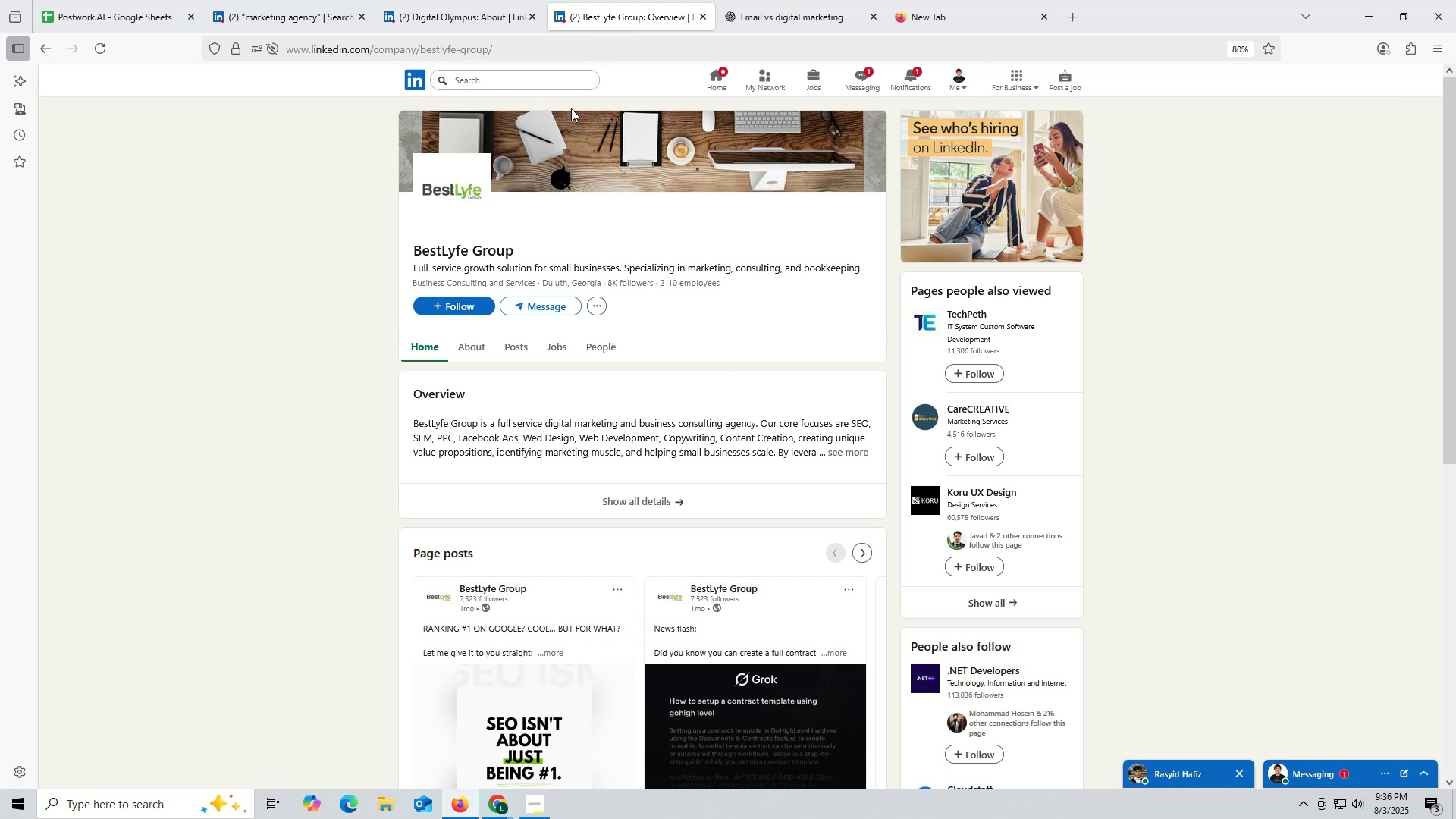 
left_click([454, 11])
 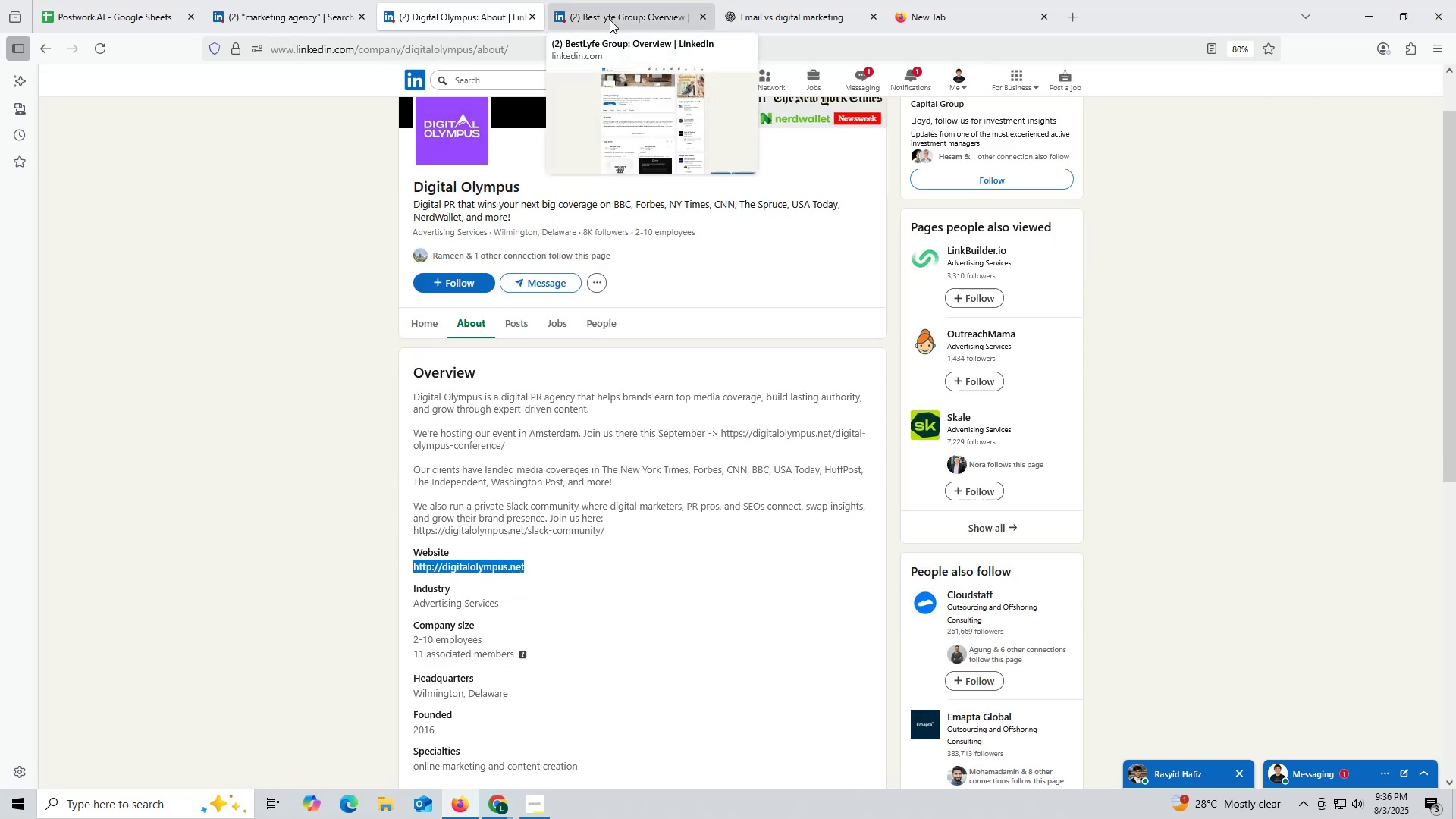 
left_click([610, 20])
 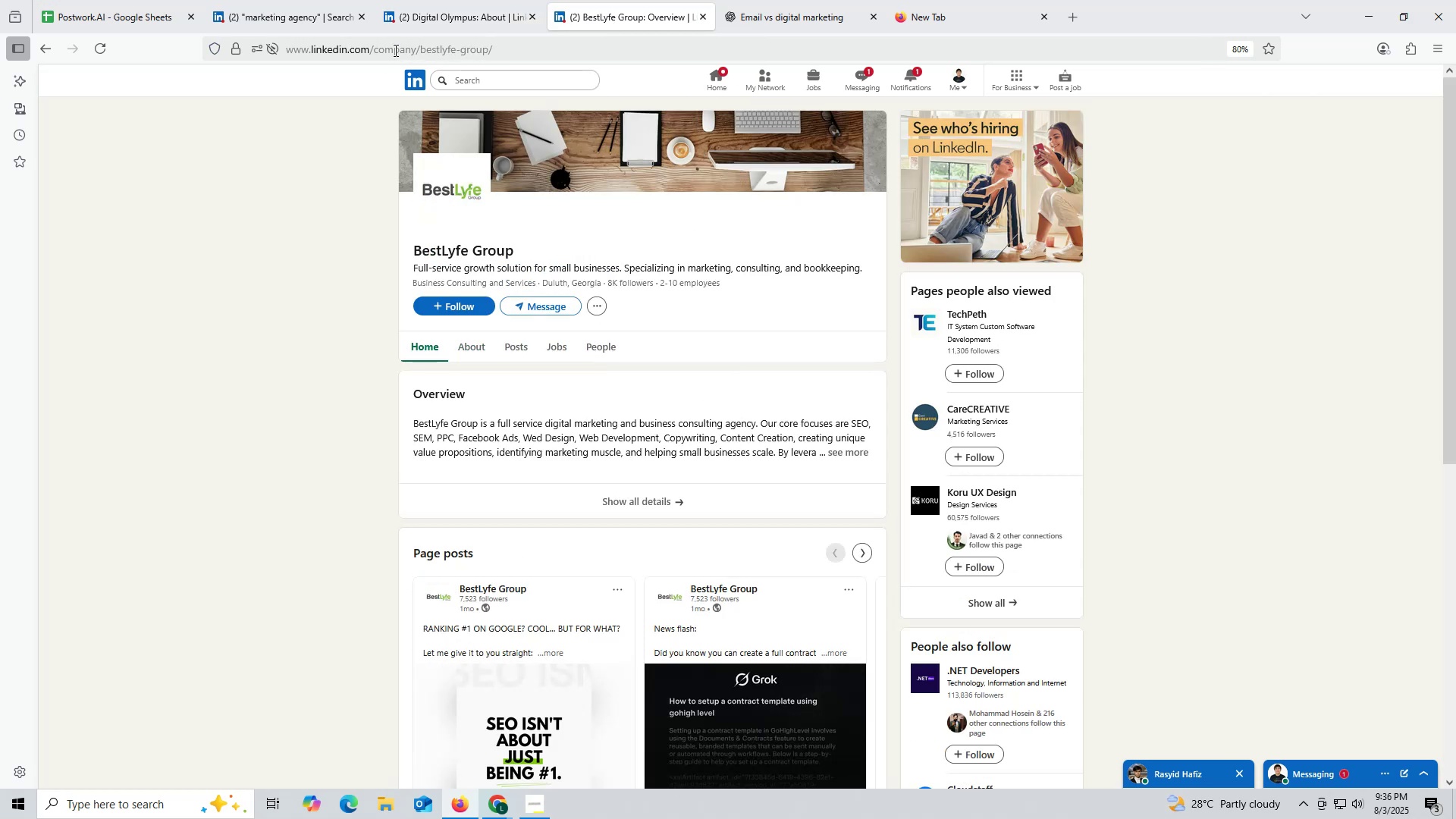 
left_click([395, 52])
 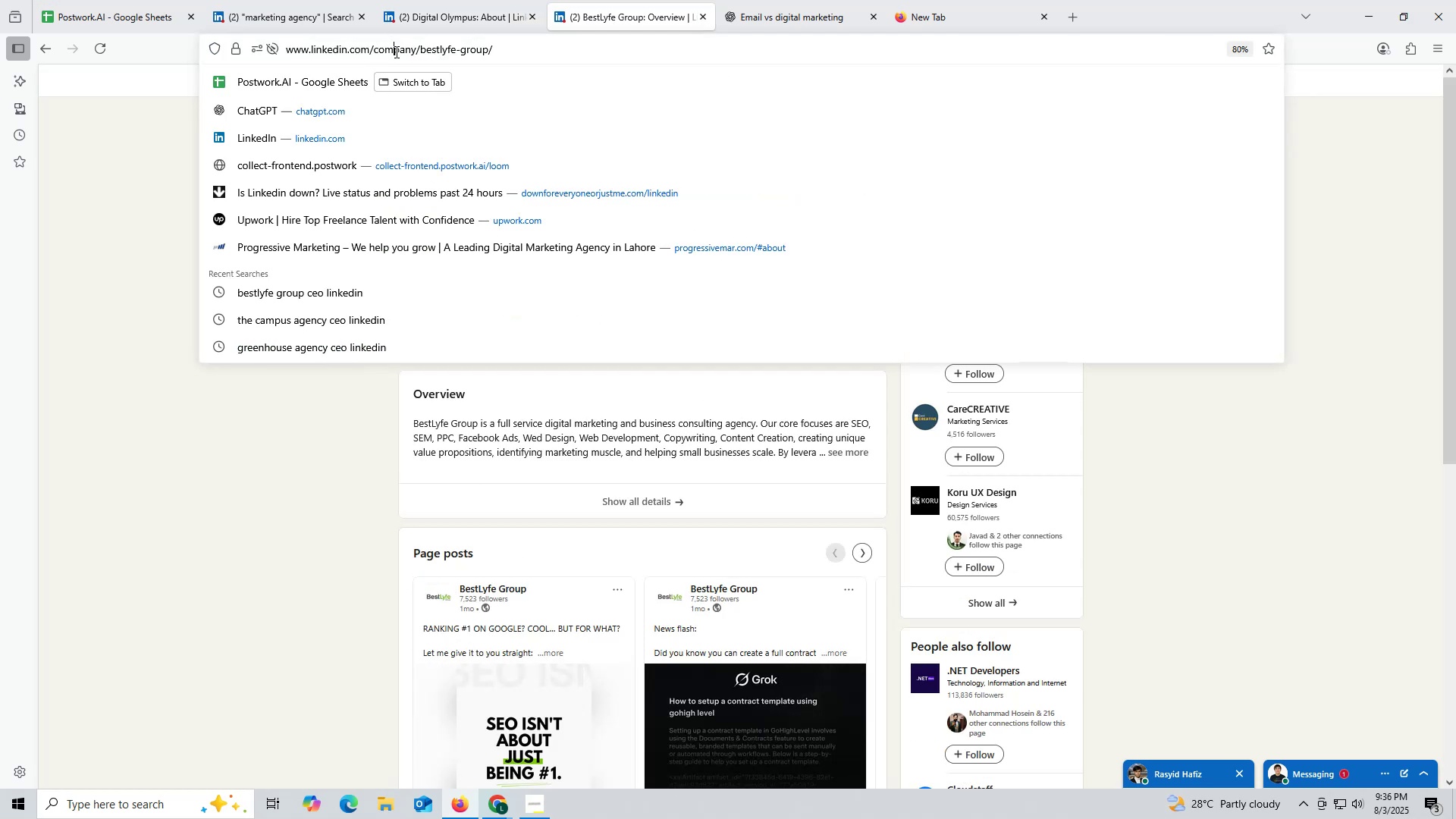 
key(Control+ControlLeft)
 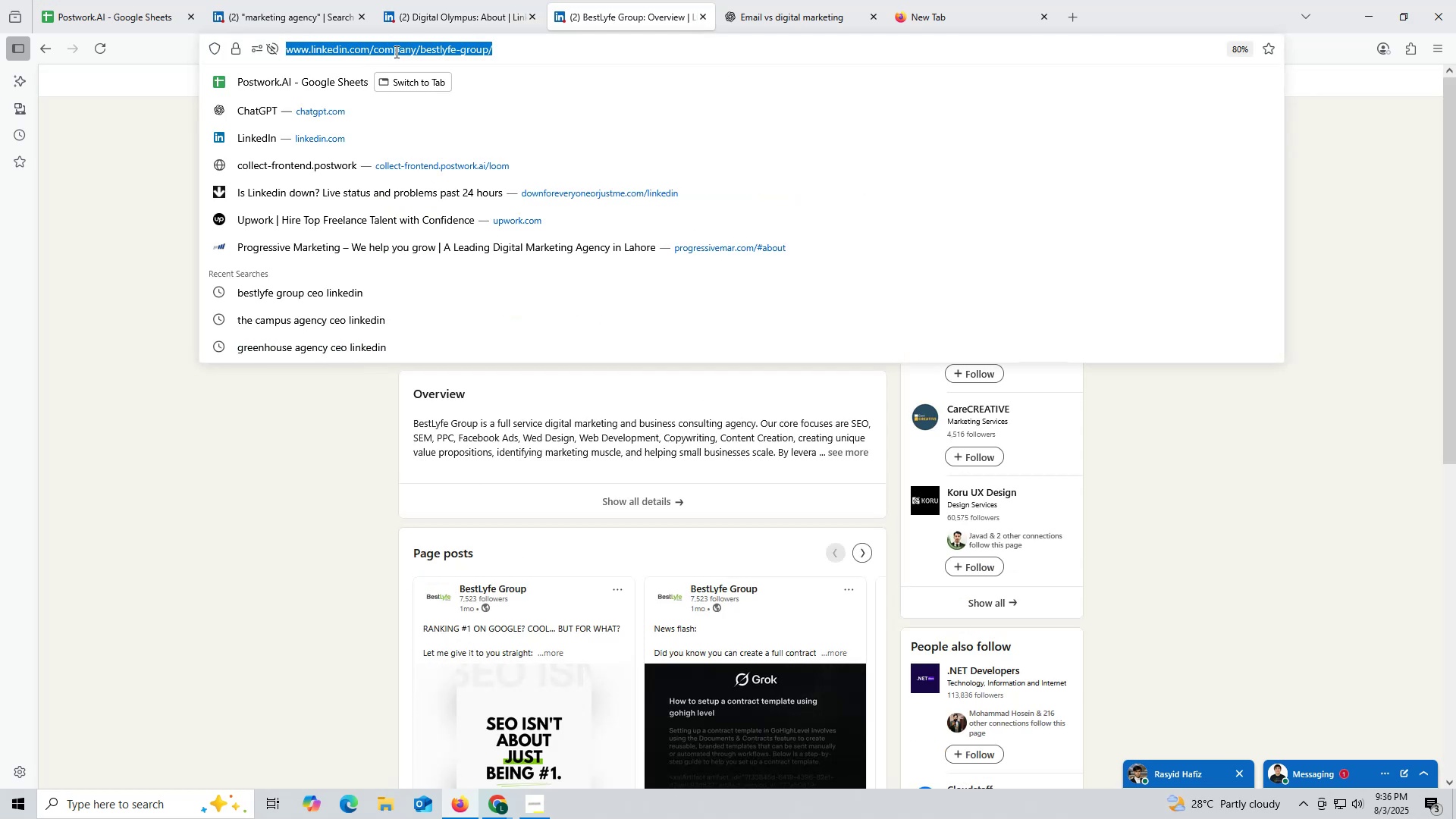 
key(Control+V)
 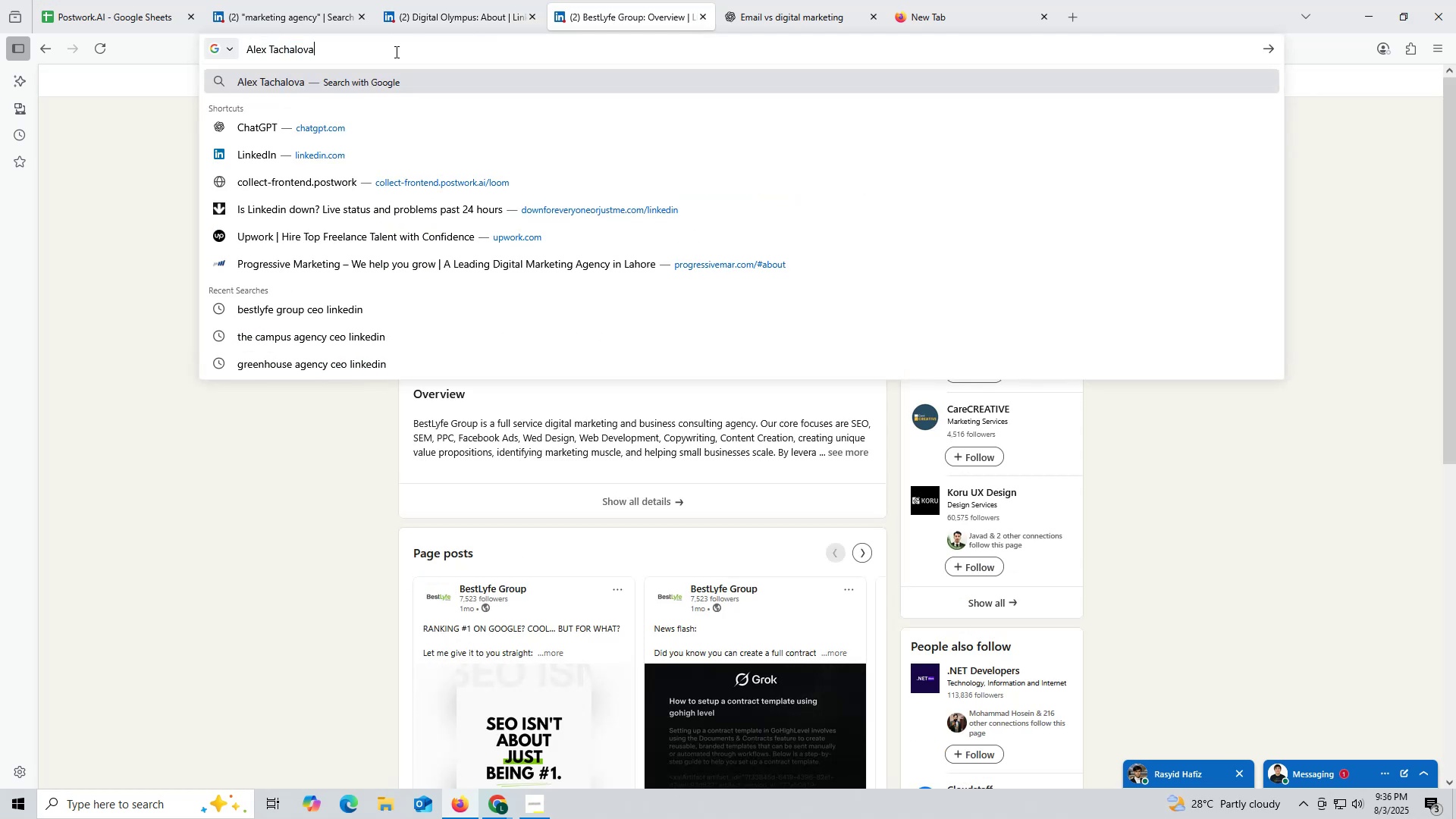 
key(Space)
 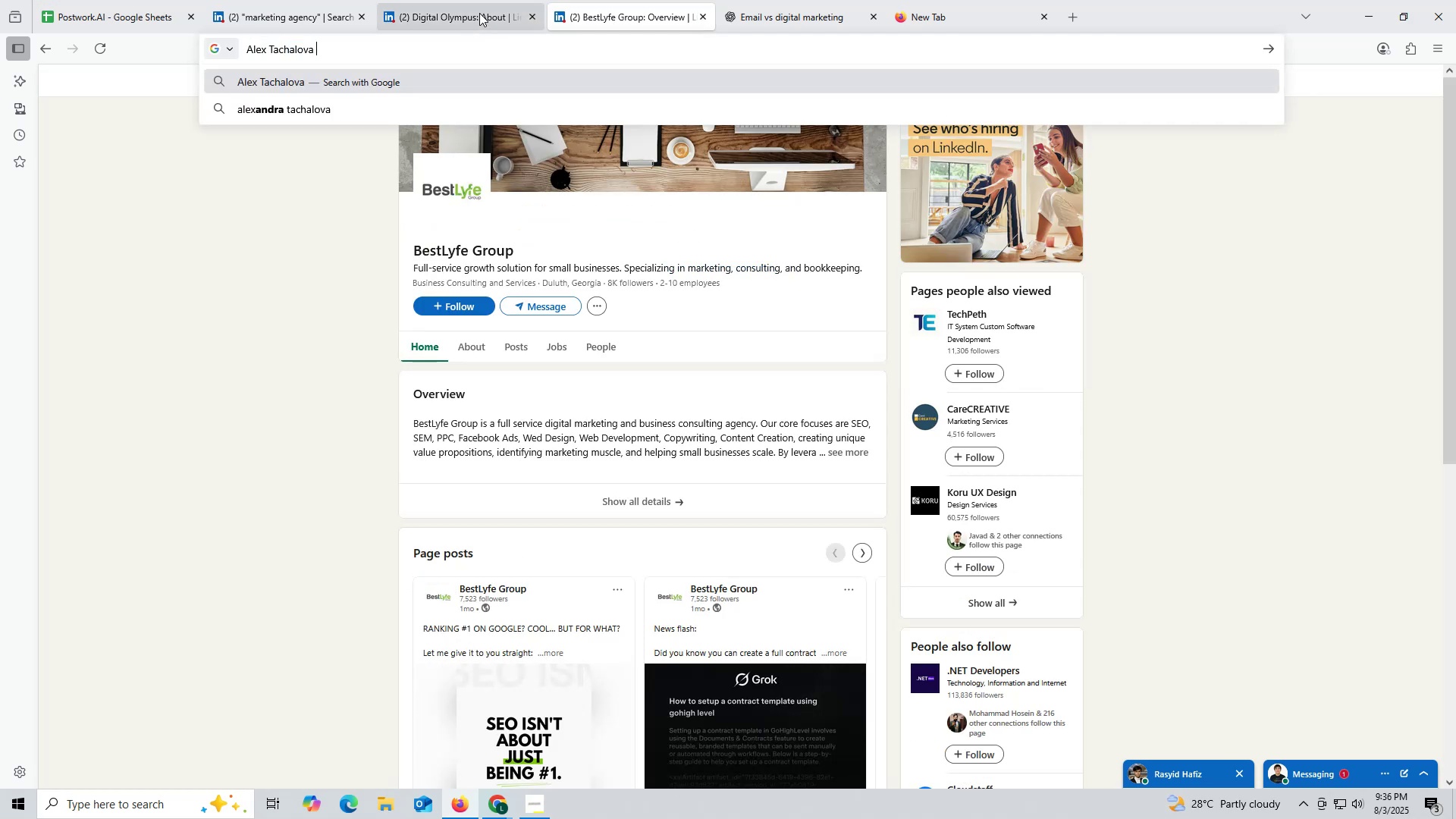 
left_click([479, 13])
 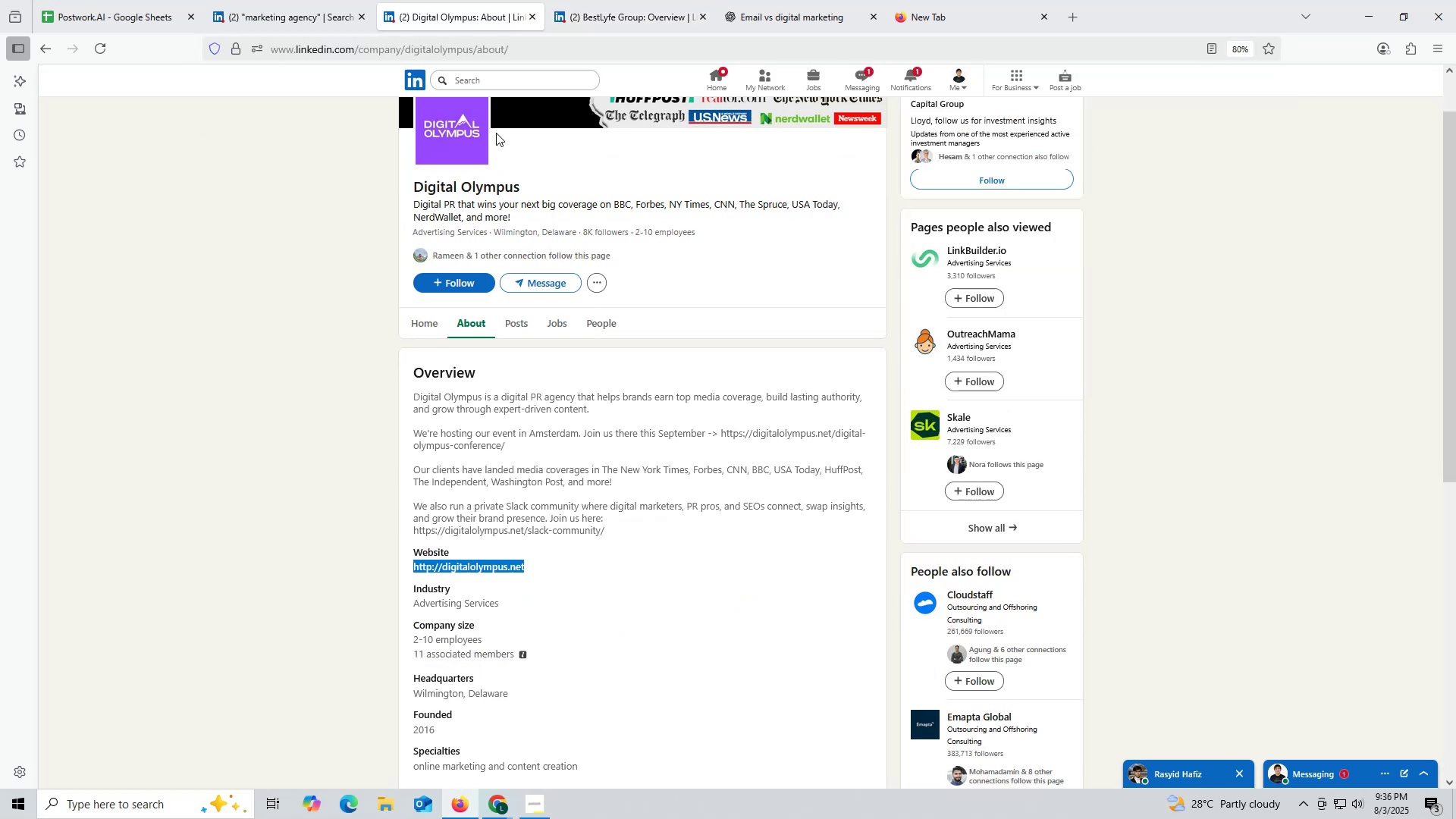 
left_click_drag(start_coordinate=[411, 186], to_coordinate=[568, 186])
 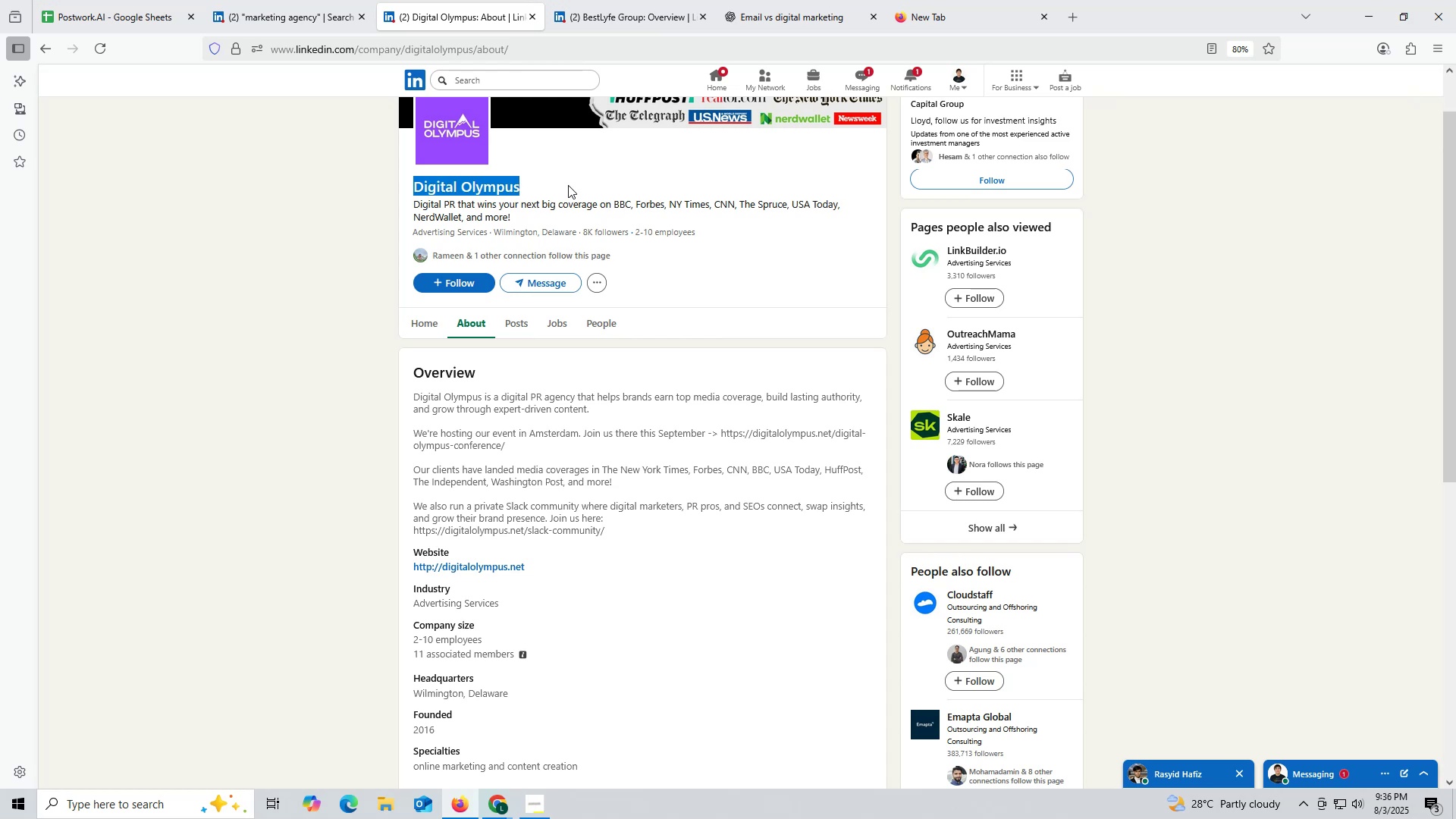 
key(Control+ControlLeft)
 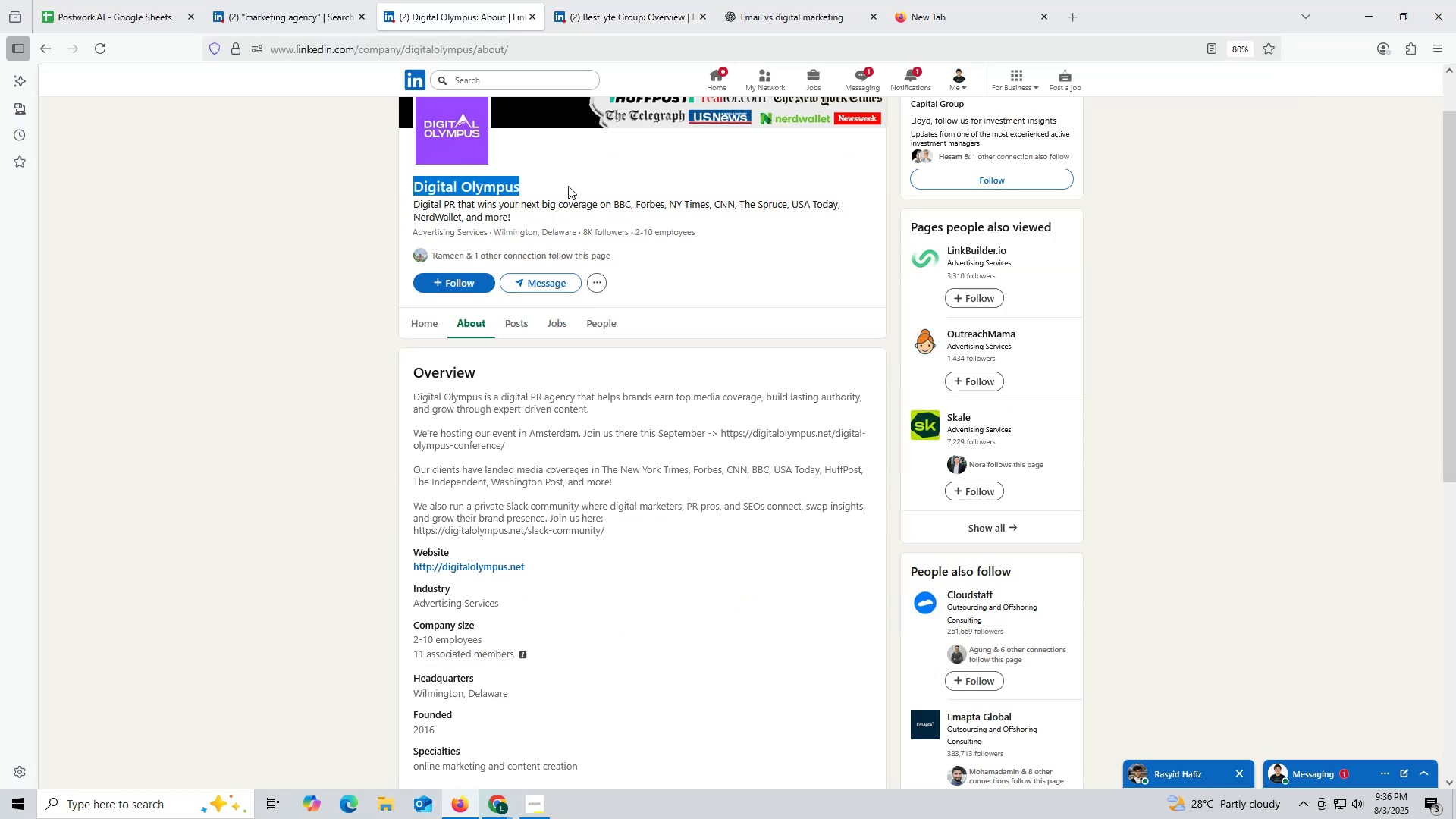 
key(Control+C)
 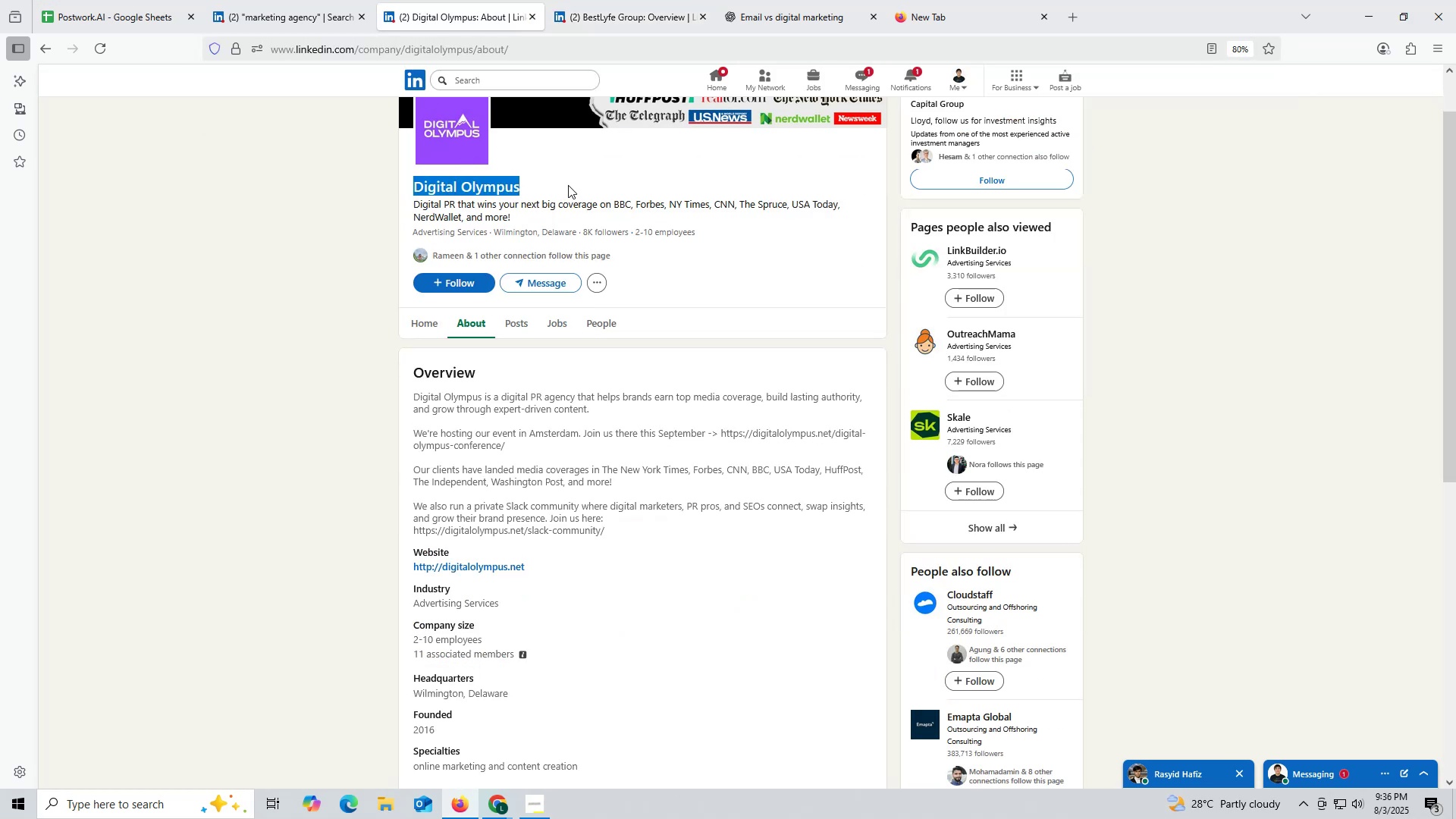 
key(Control+ControlLeft)
 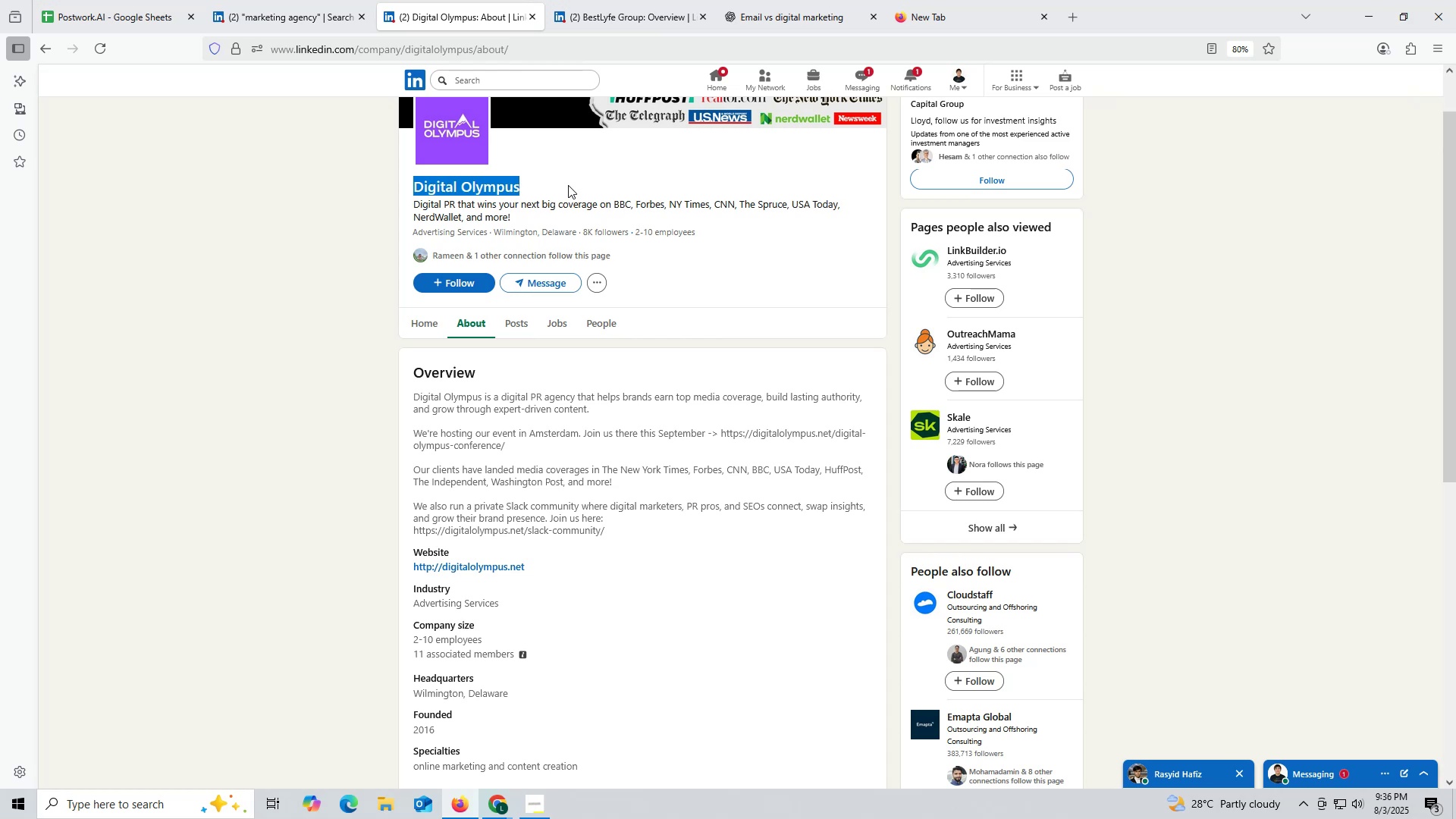 
key(Control+C)
 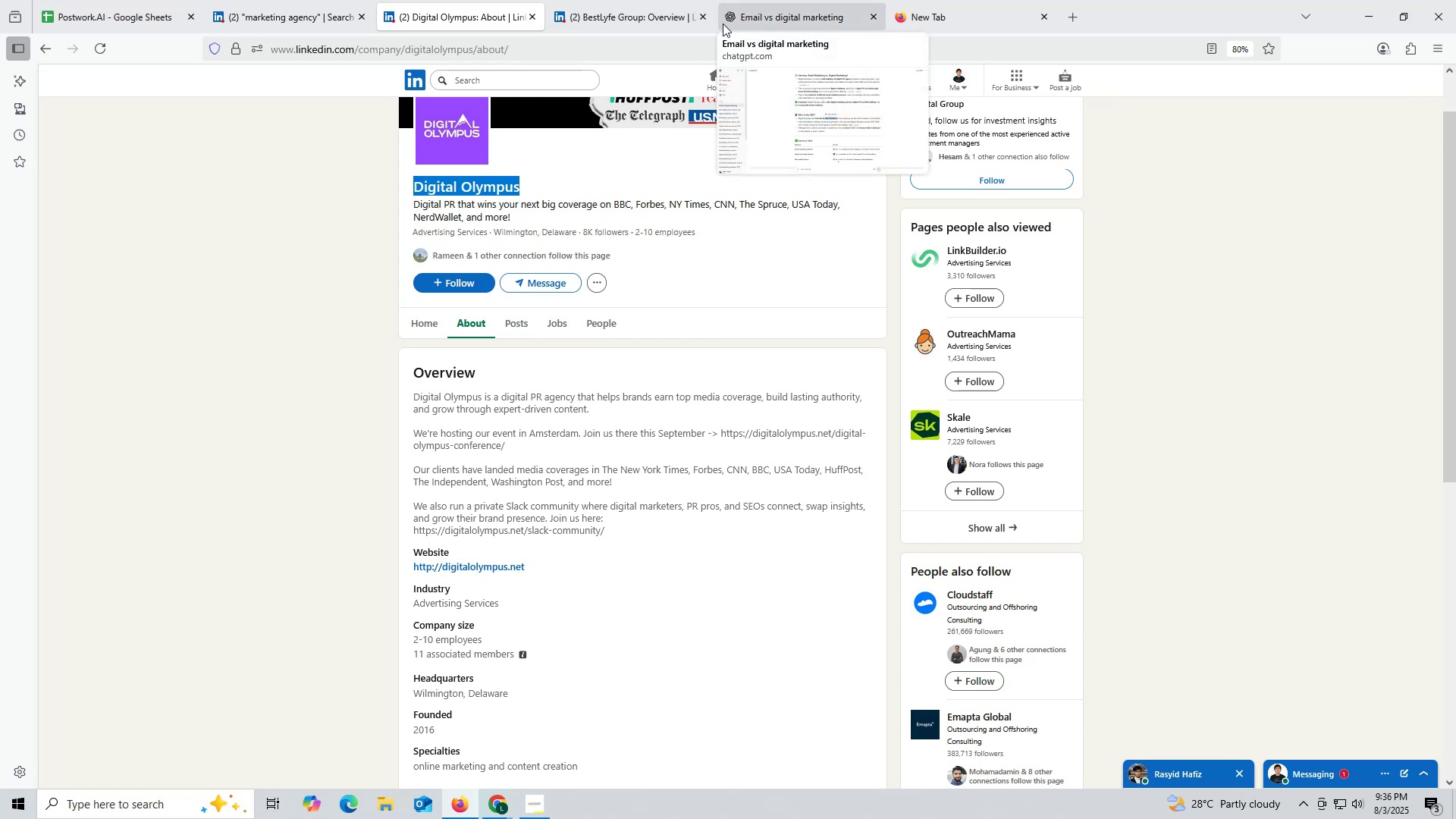 
left_click([592, 20])
 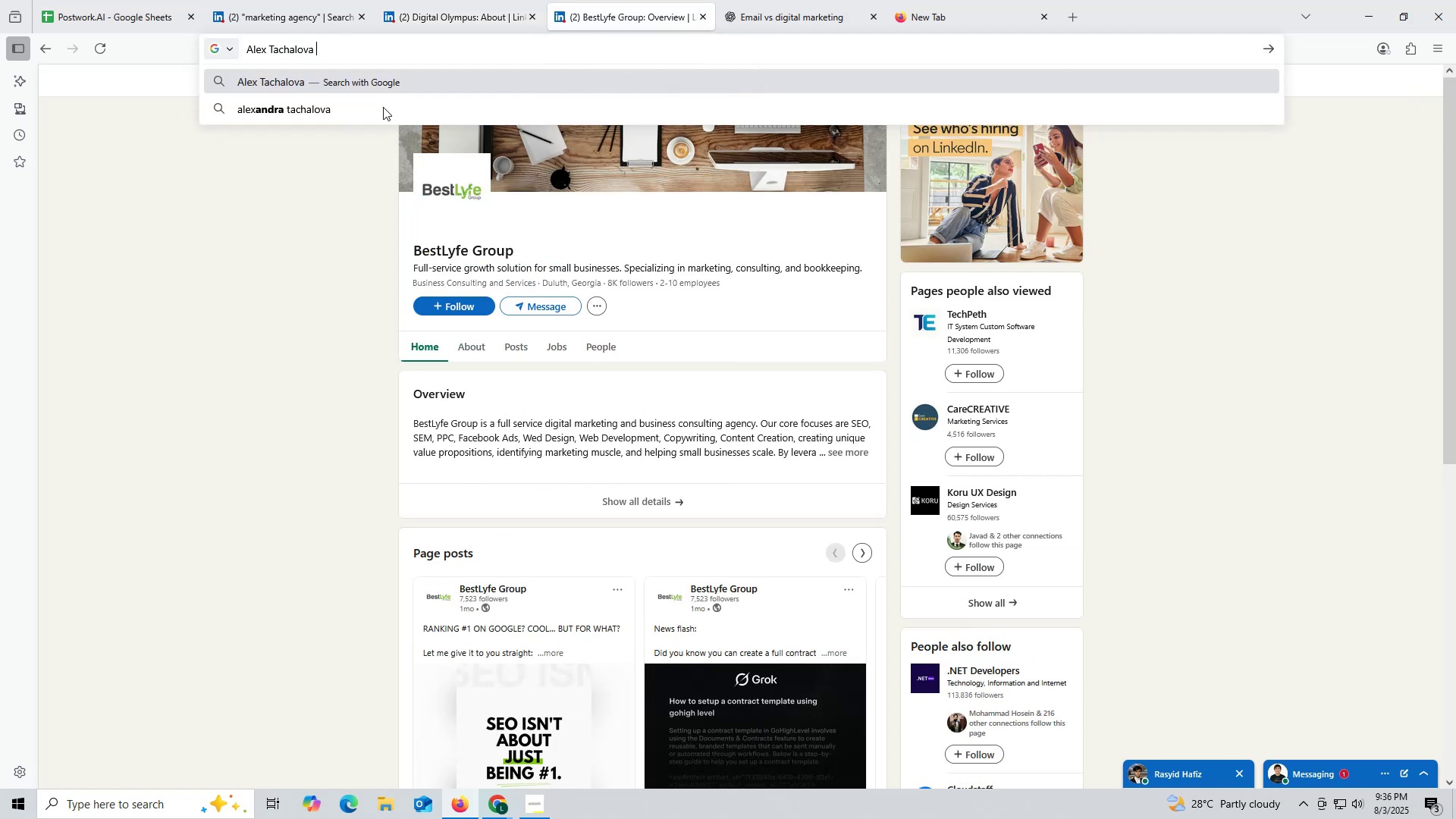 
key(Control+ControlLeft)
 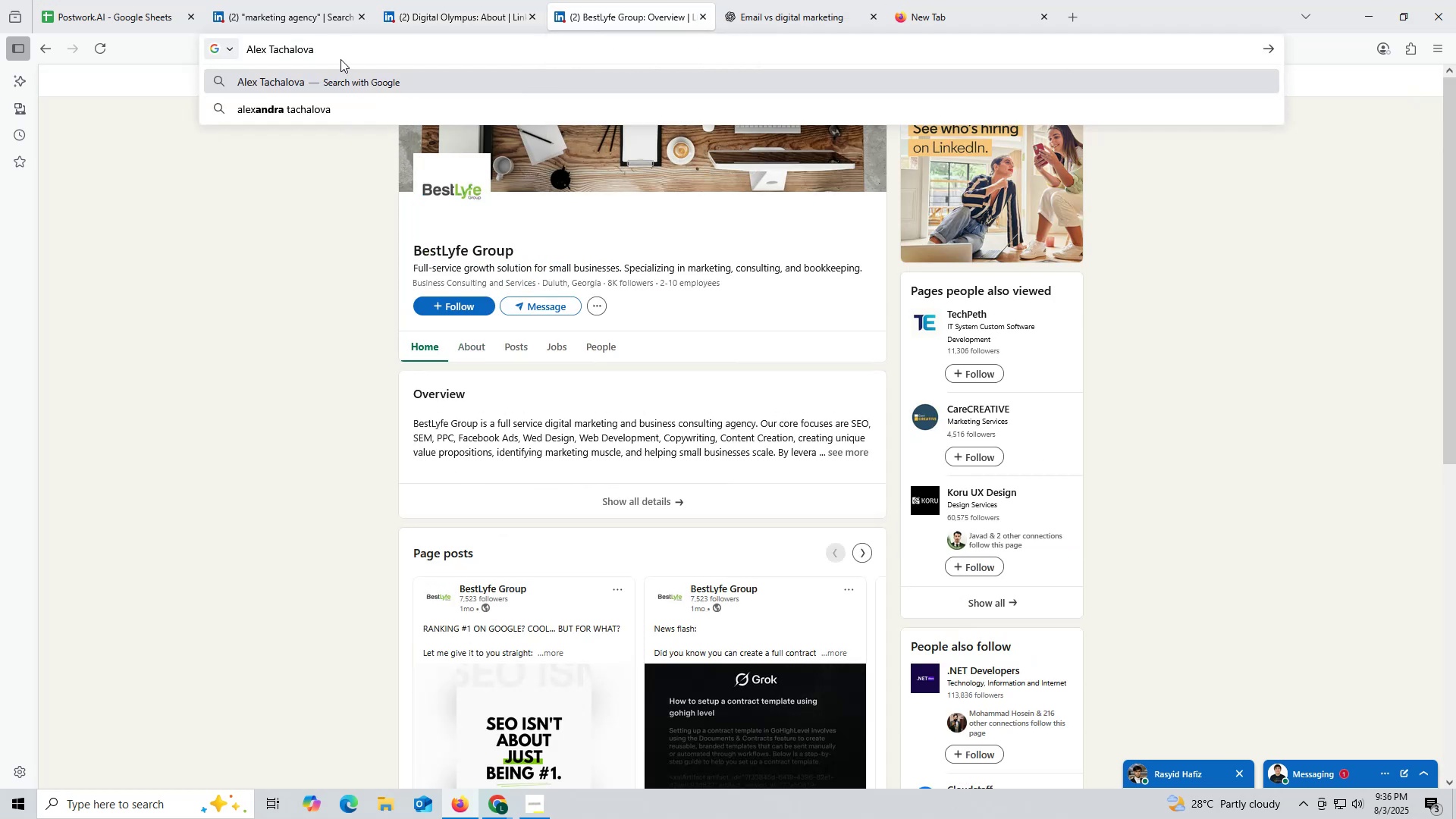 
key(Control+V)
 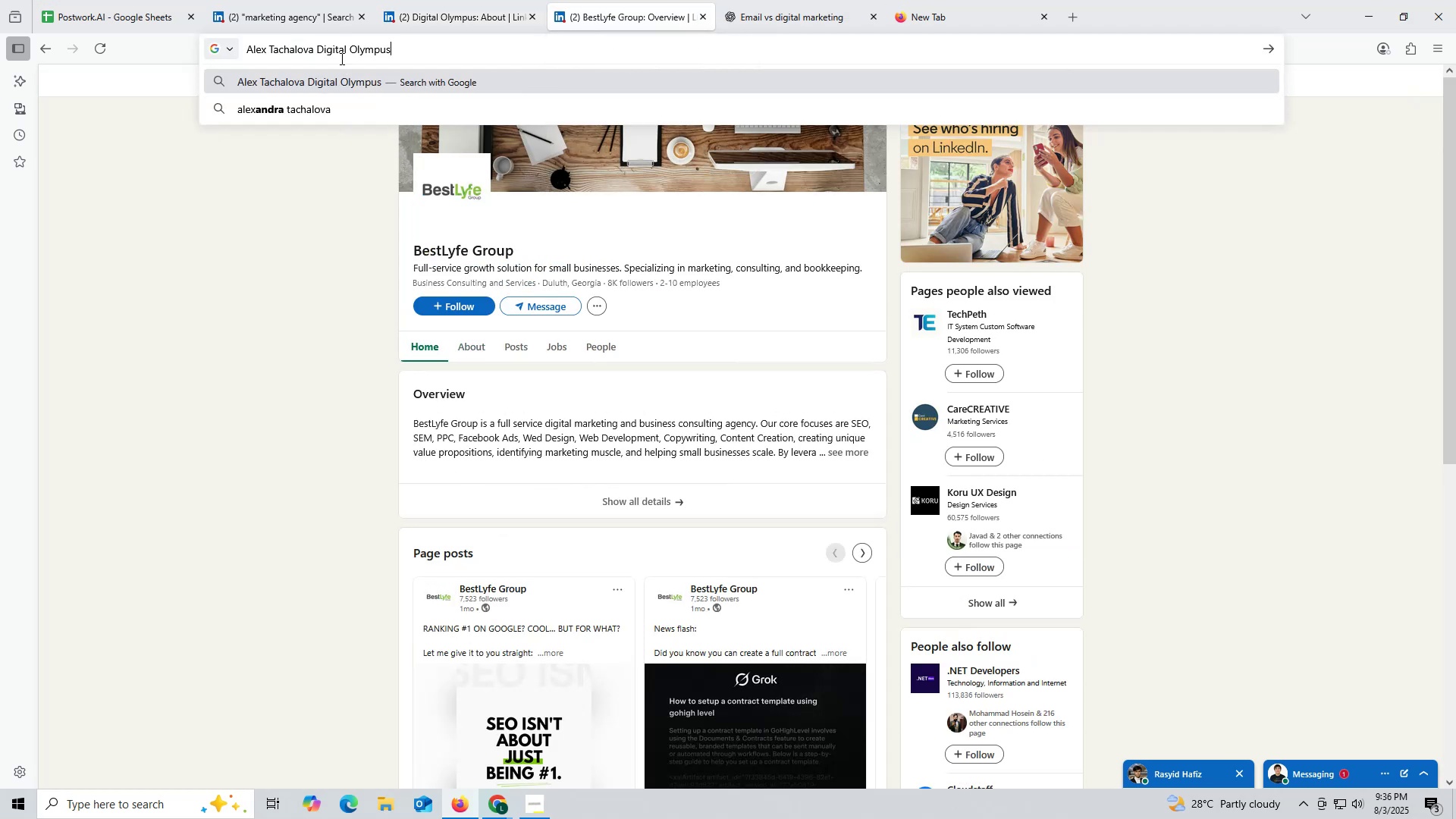 
type( lin)
 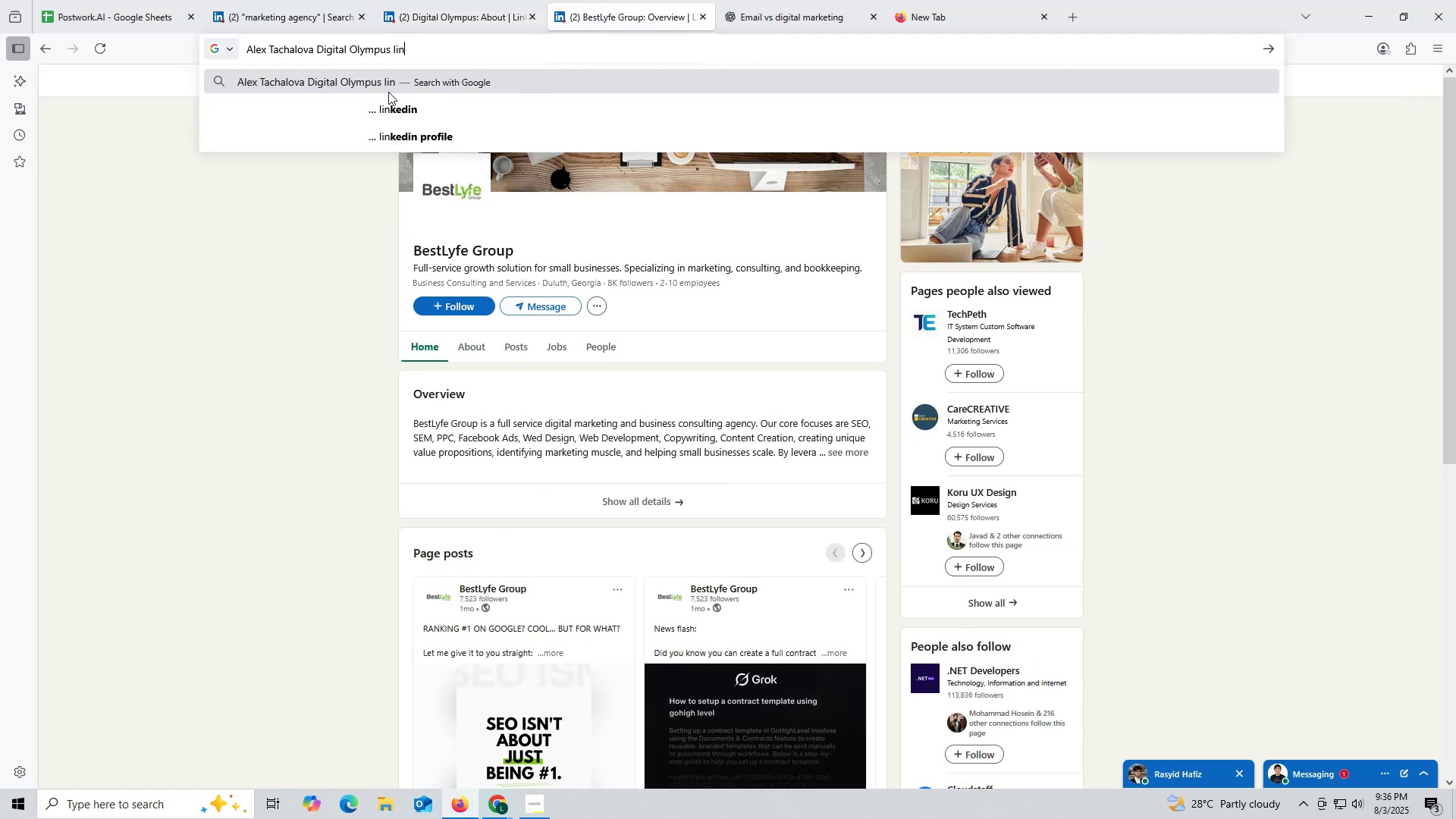 
left_click([404, 111])
 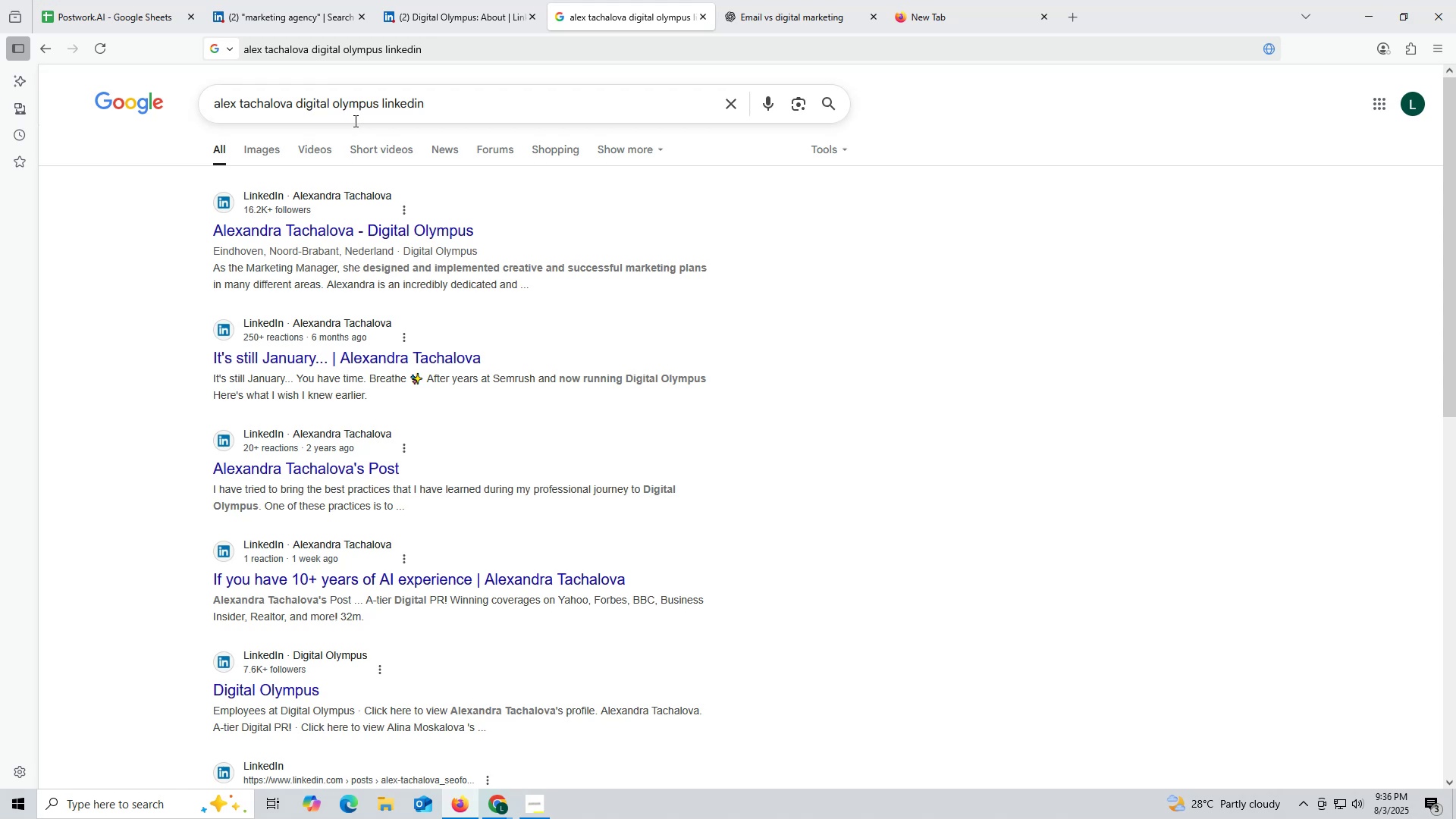 
left_click([362, 235])
 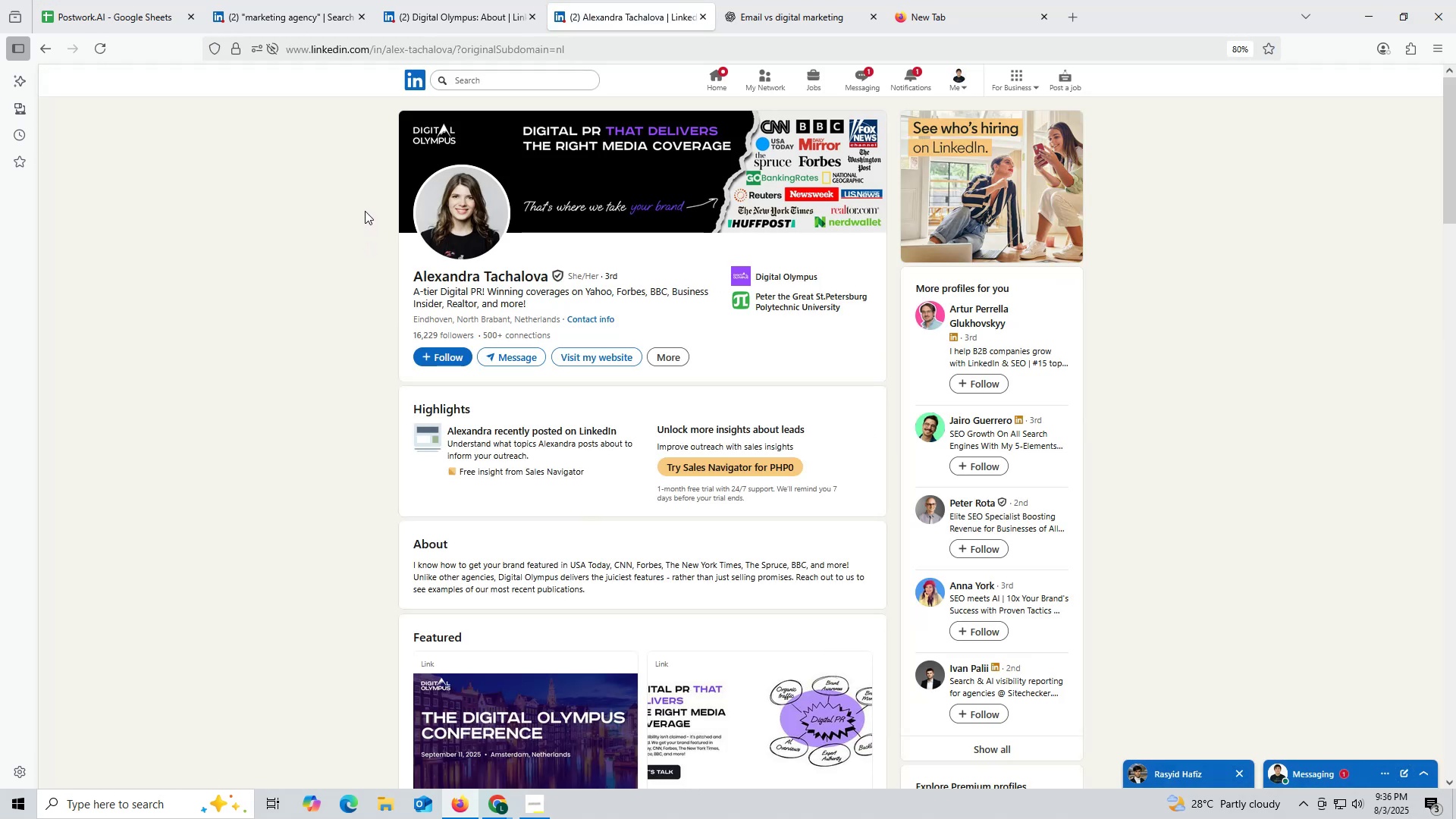 
wait(11.32)
 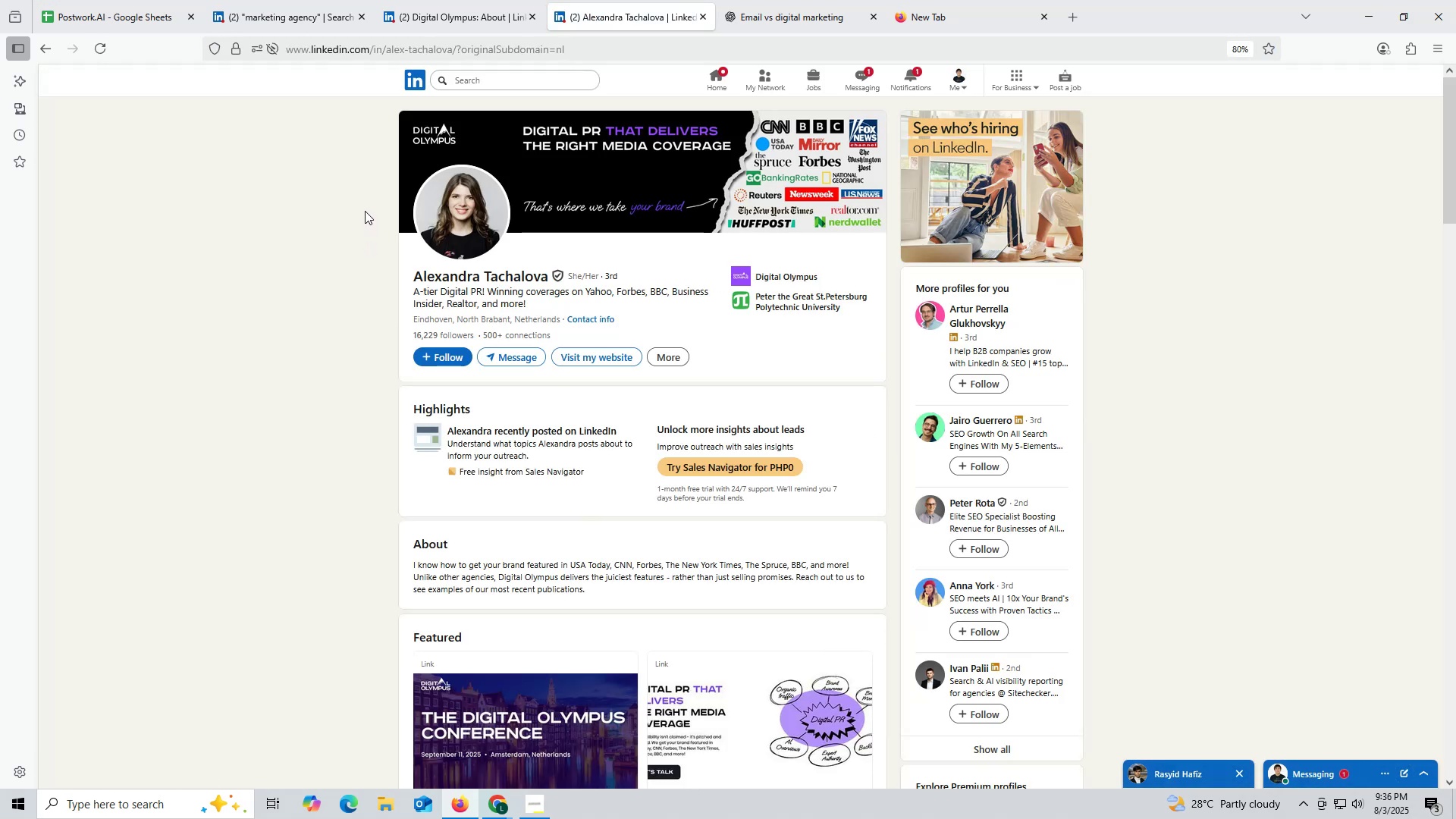 
scroll: coordinate [561, 389], scroll_direction: down, amount: 16.0
 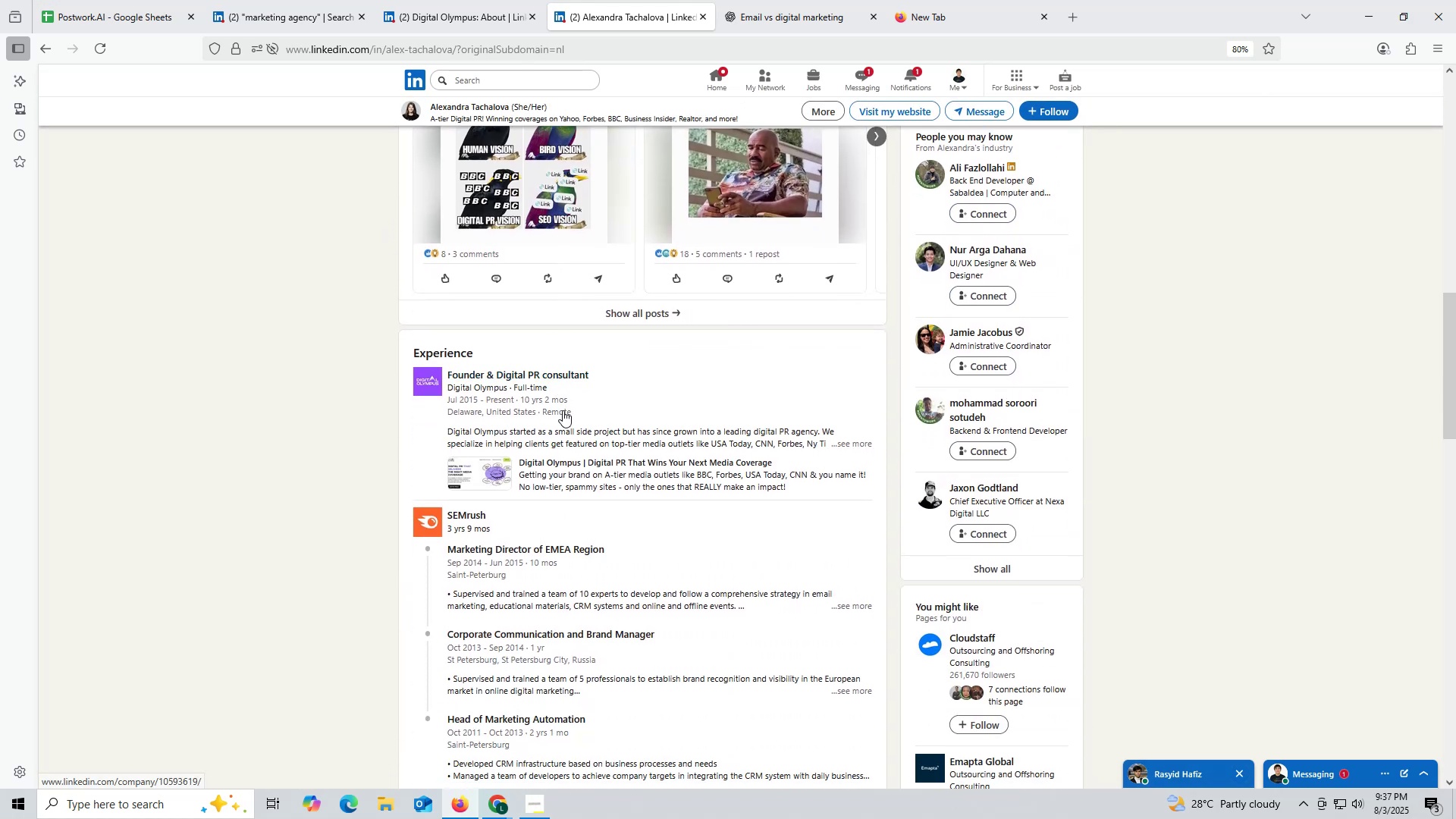 
scroll: coordinate [570, 352], scroll_direction: up, amount: 11.0
 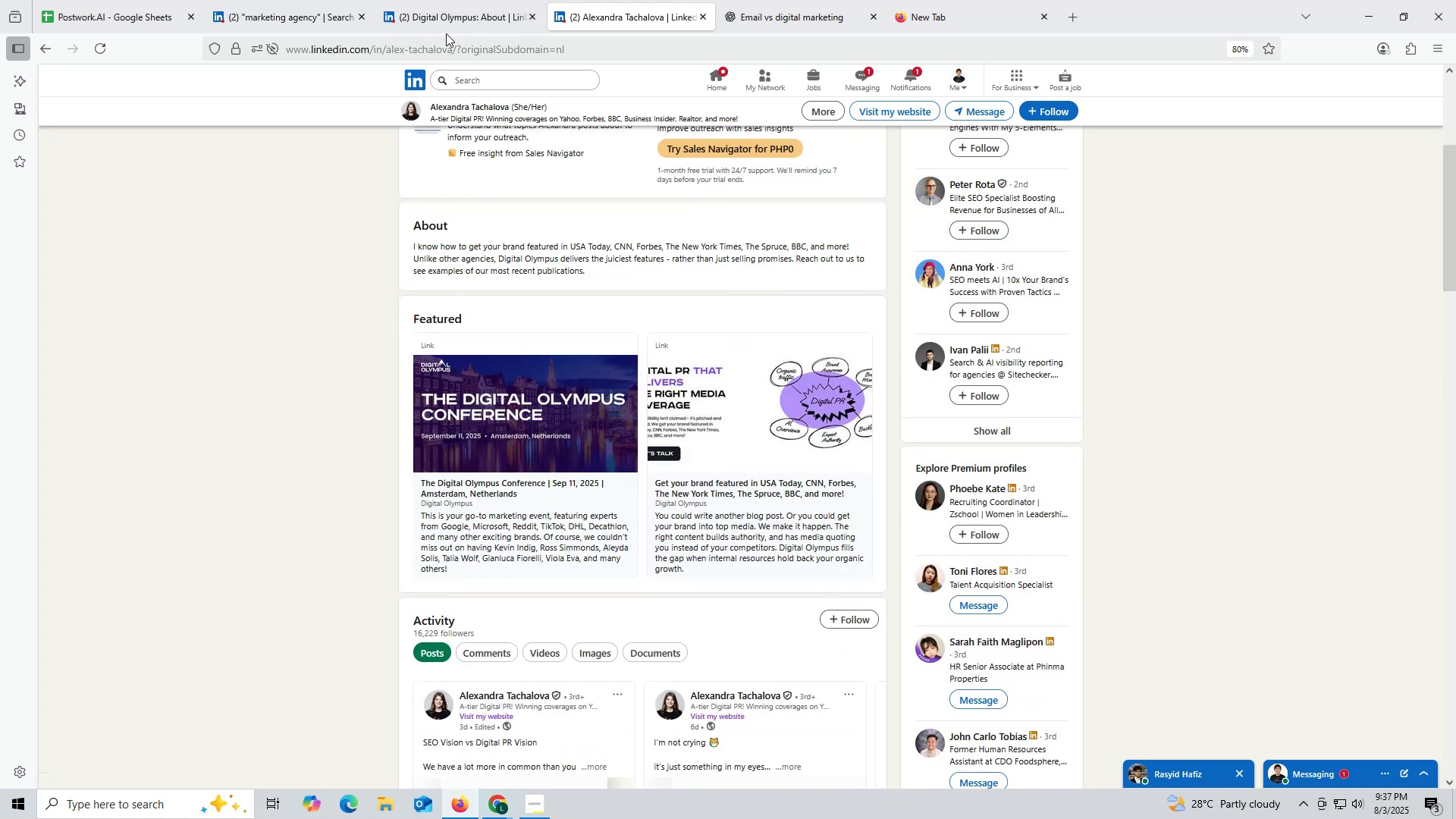 
left_click([442, 20])
 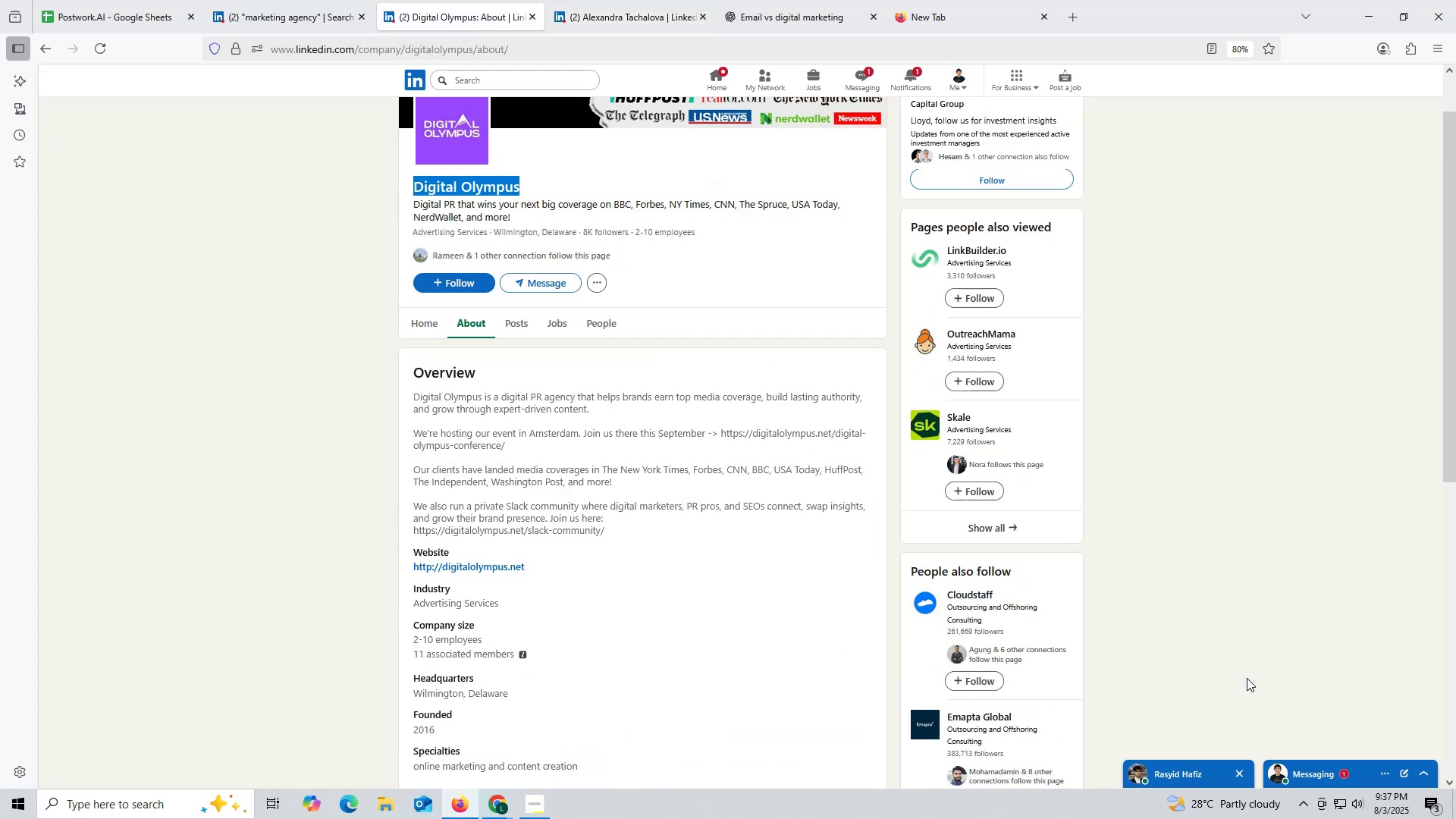 
left_click([1237, 768])
 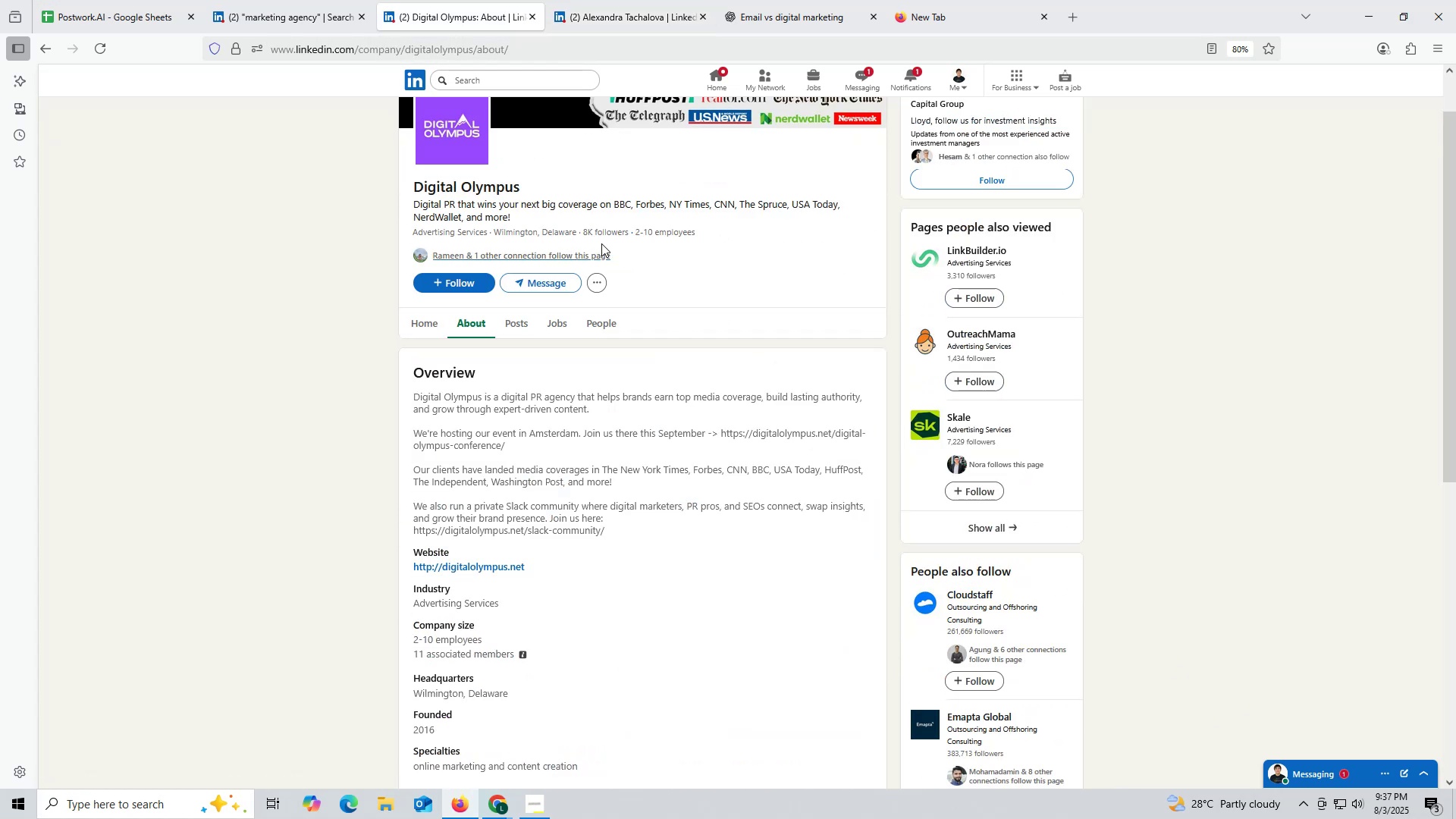 
scroll: coordinate [523, 240], scroll_direction: up, amount: 3.0
 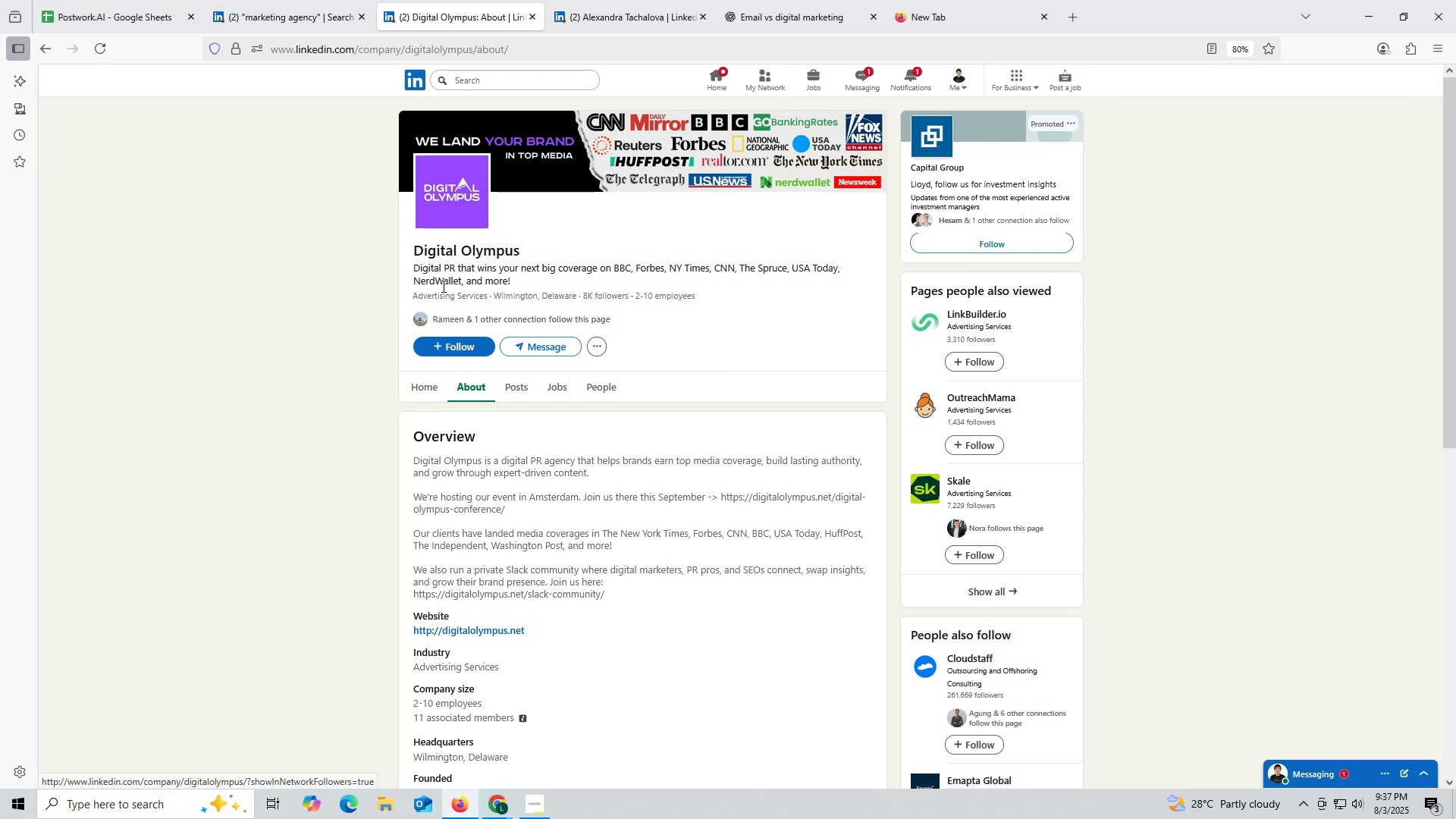 
left_click_drag(start_coordinate=[408, 245], to_coordinate=[570, 246])
 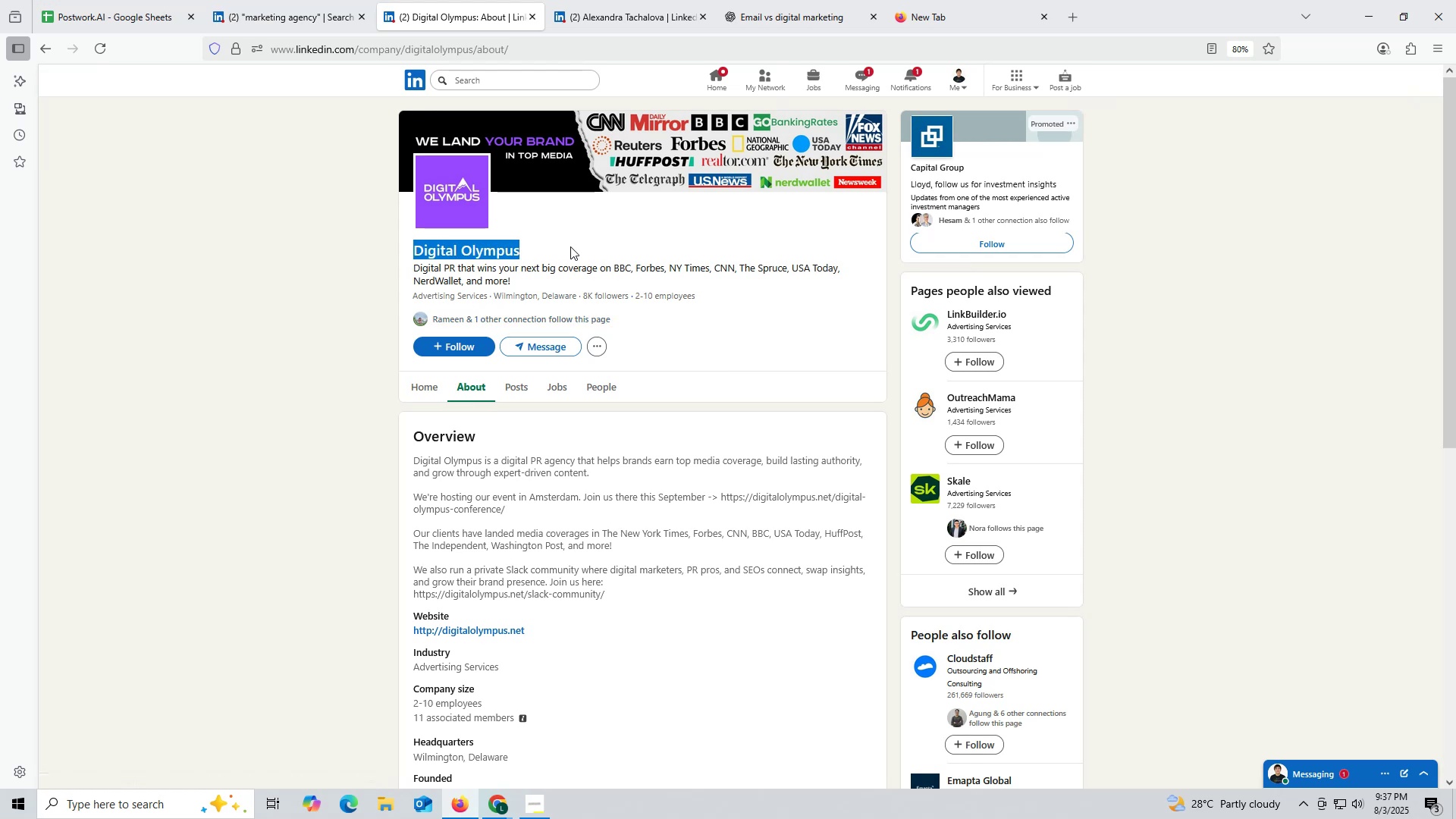 
key(Control+ControlLeft)
 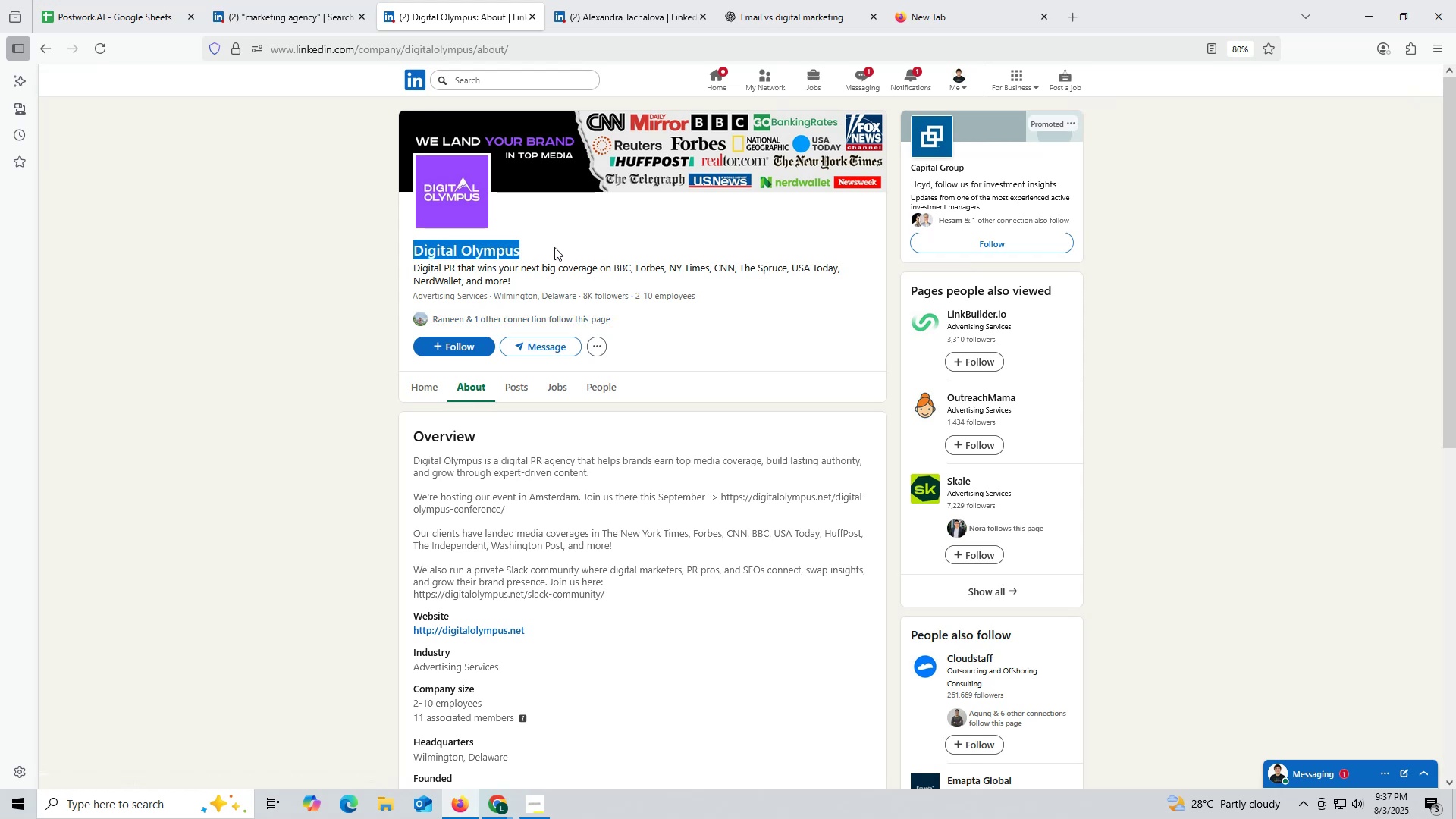 
key(Control+C)
 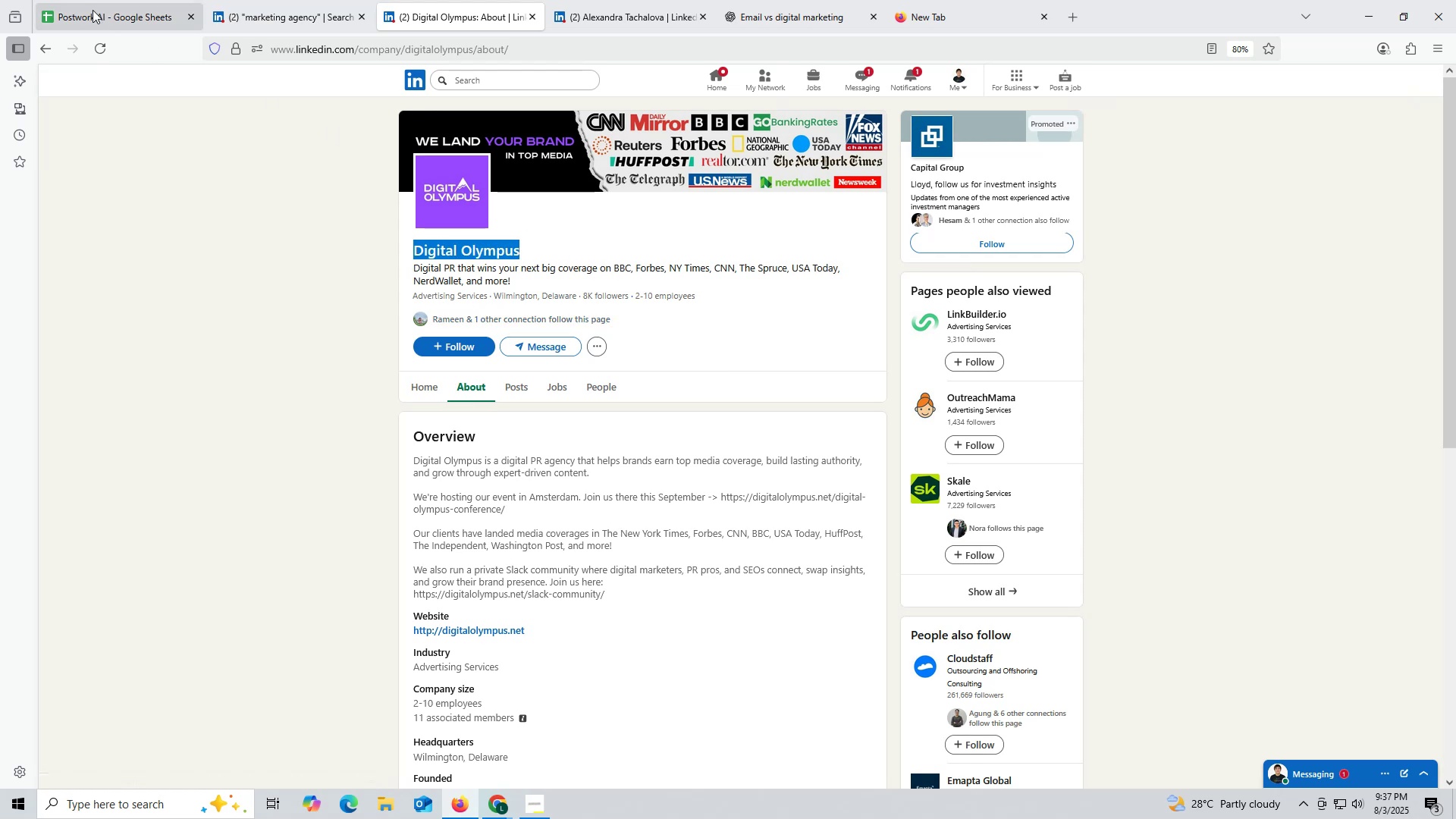 
left_click([93, 10])
 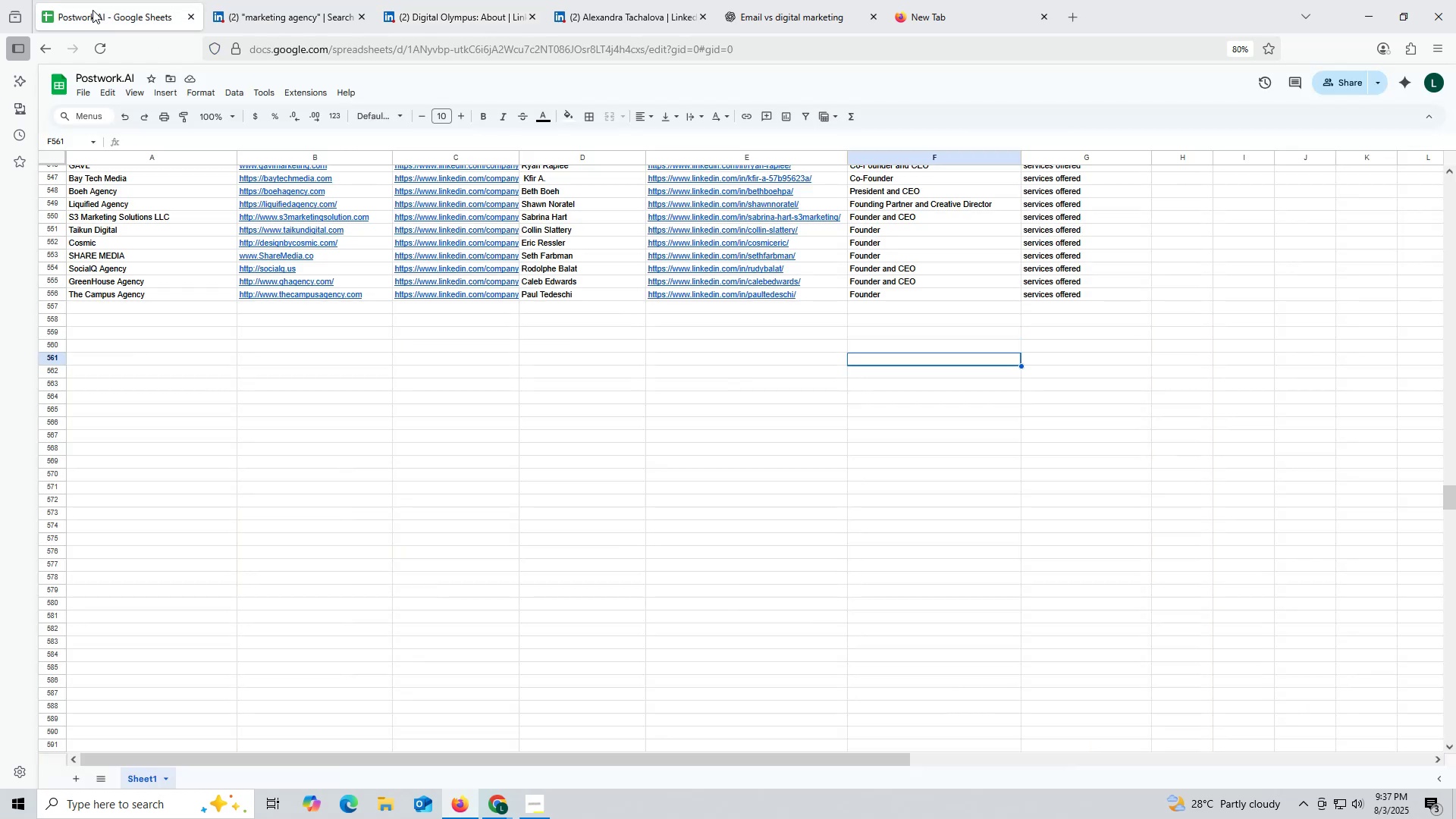 
key(Control+ControlLeft)
 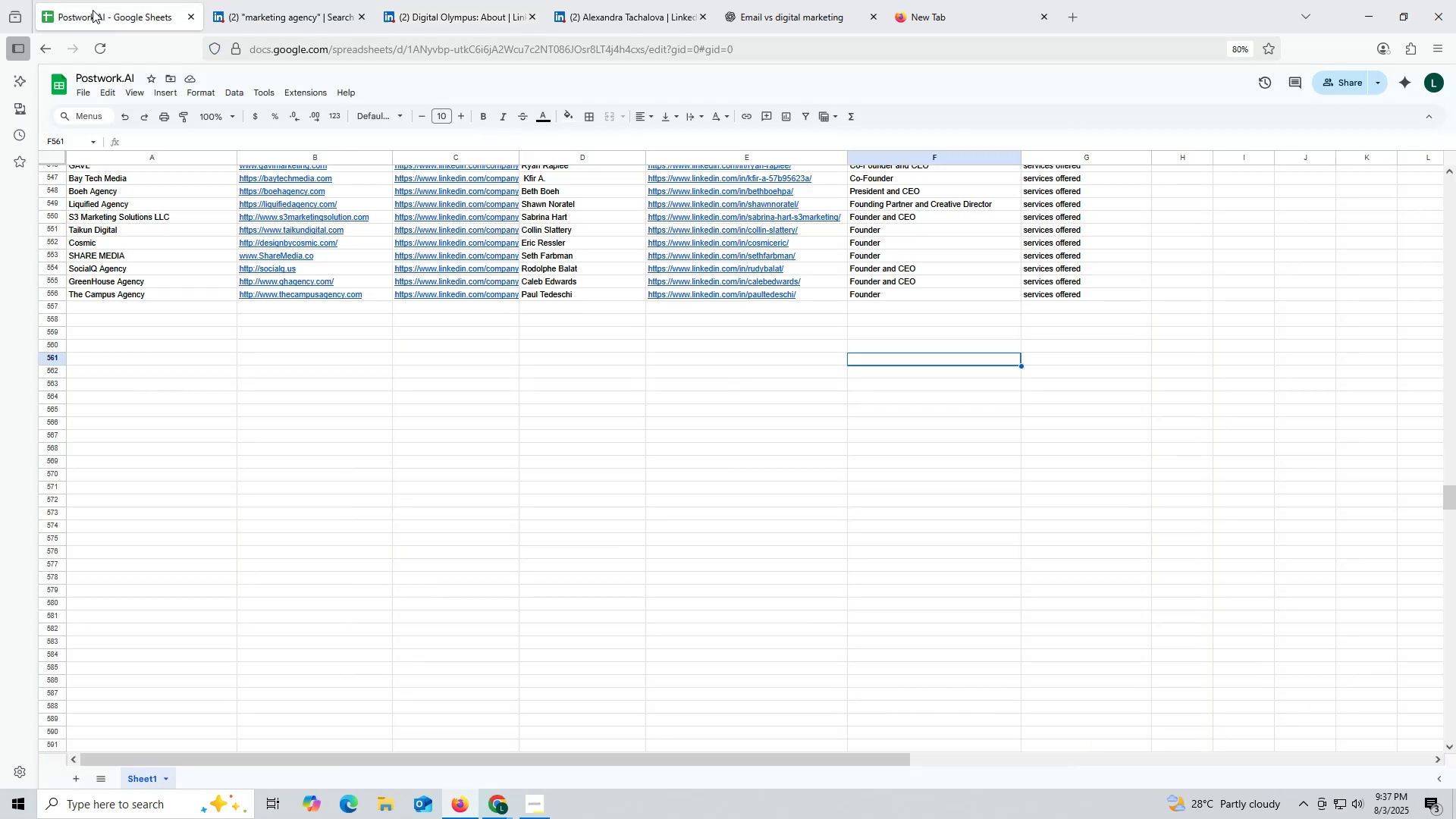 
key(Control+F)
 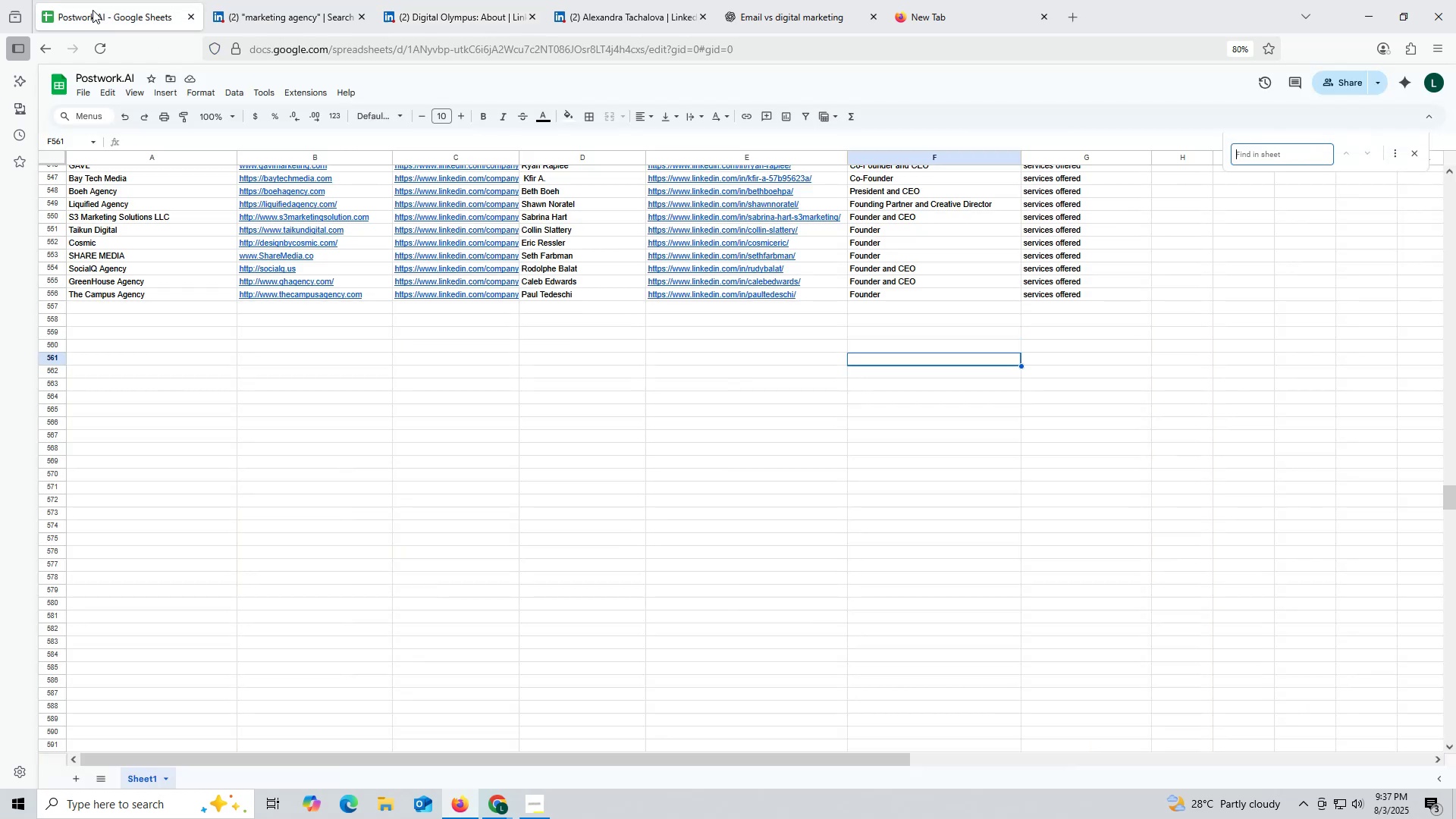 
key(Control+ControlLeft)
 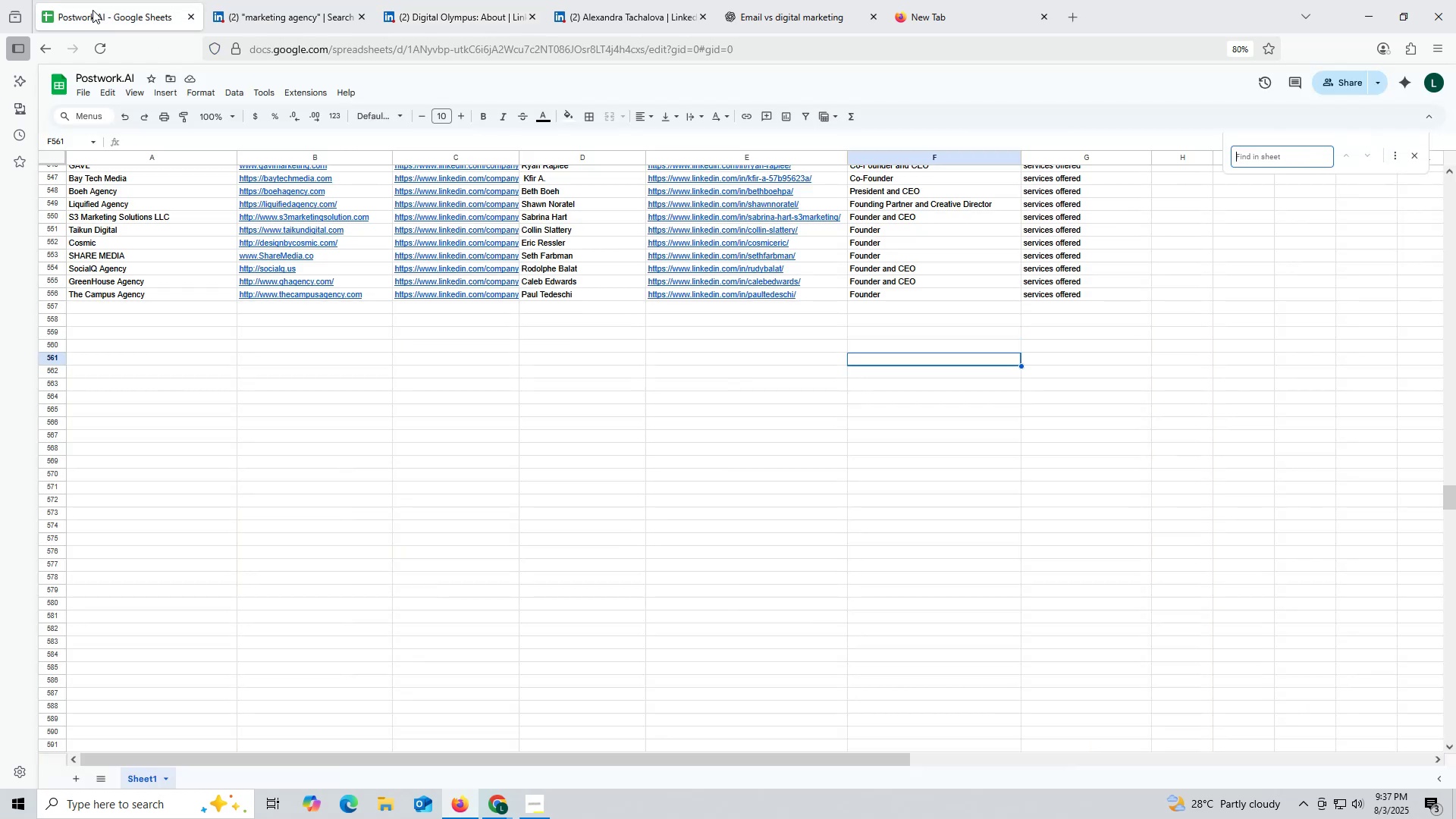 
key(Control+V)
 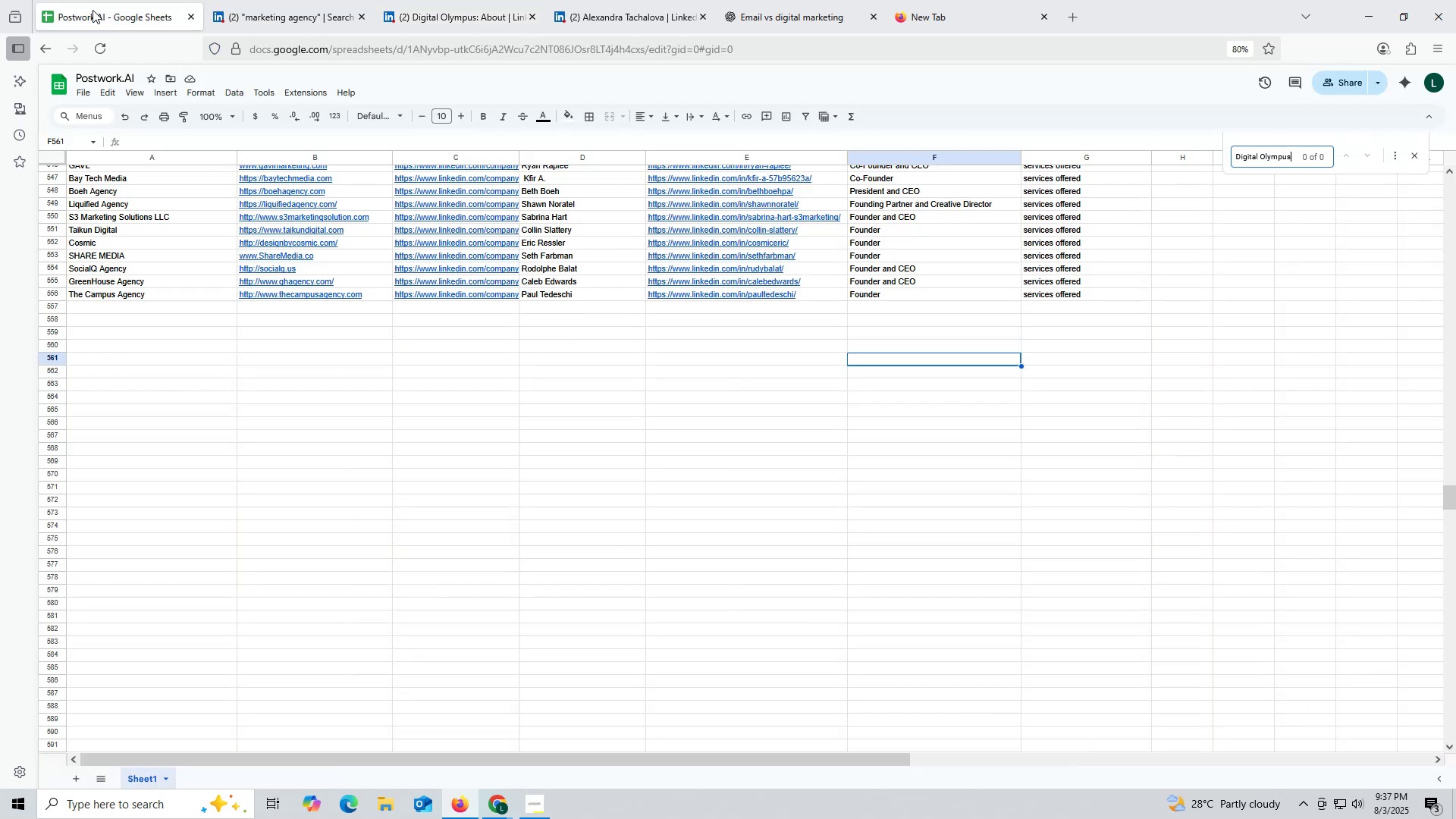 
key(Enter)
 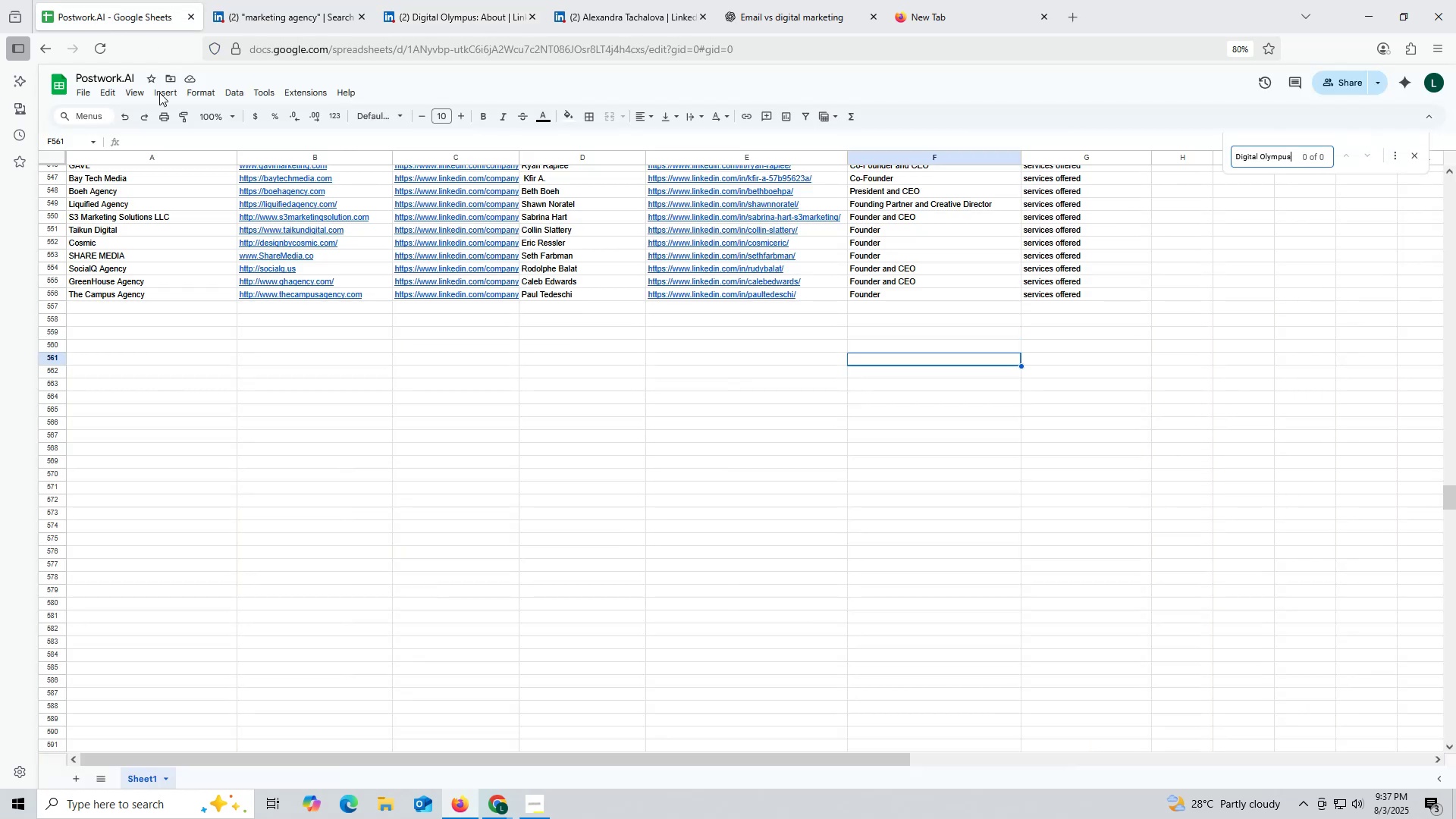 
wait(5.99)
 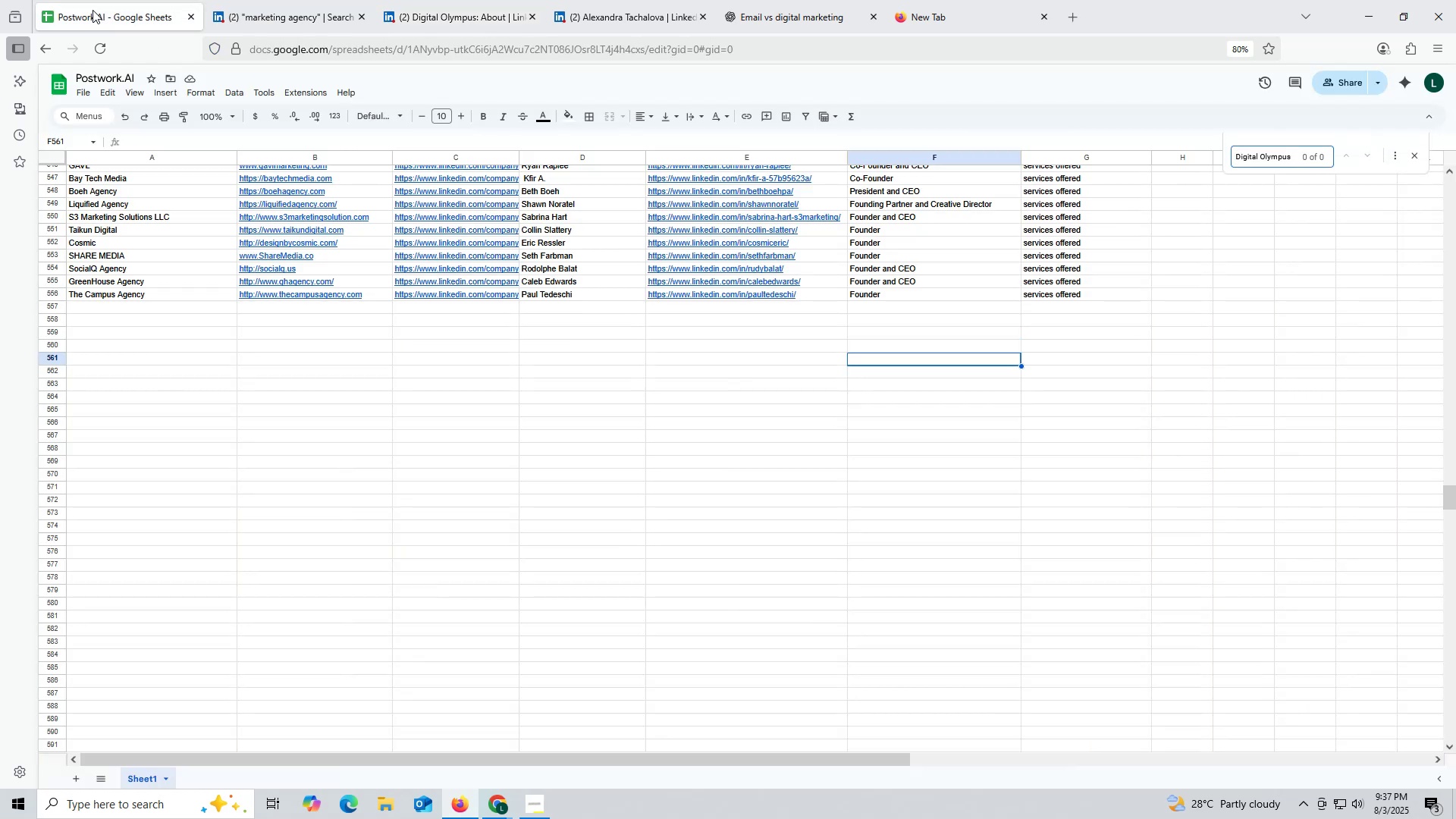 
double_click([205, 310])
 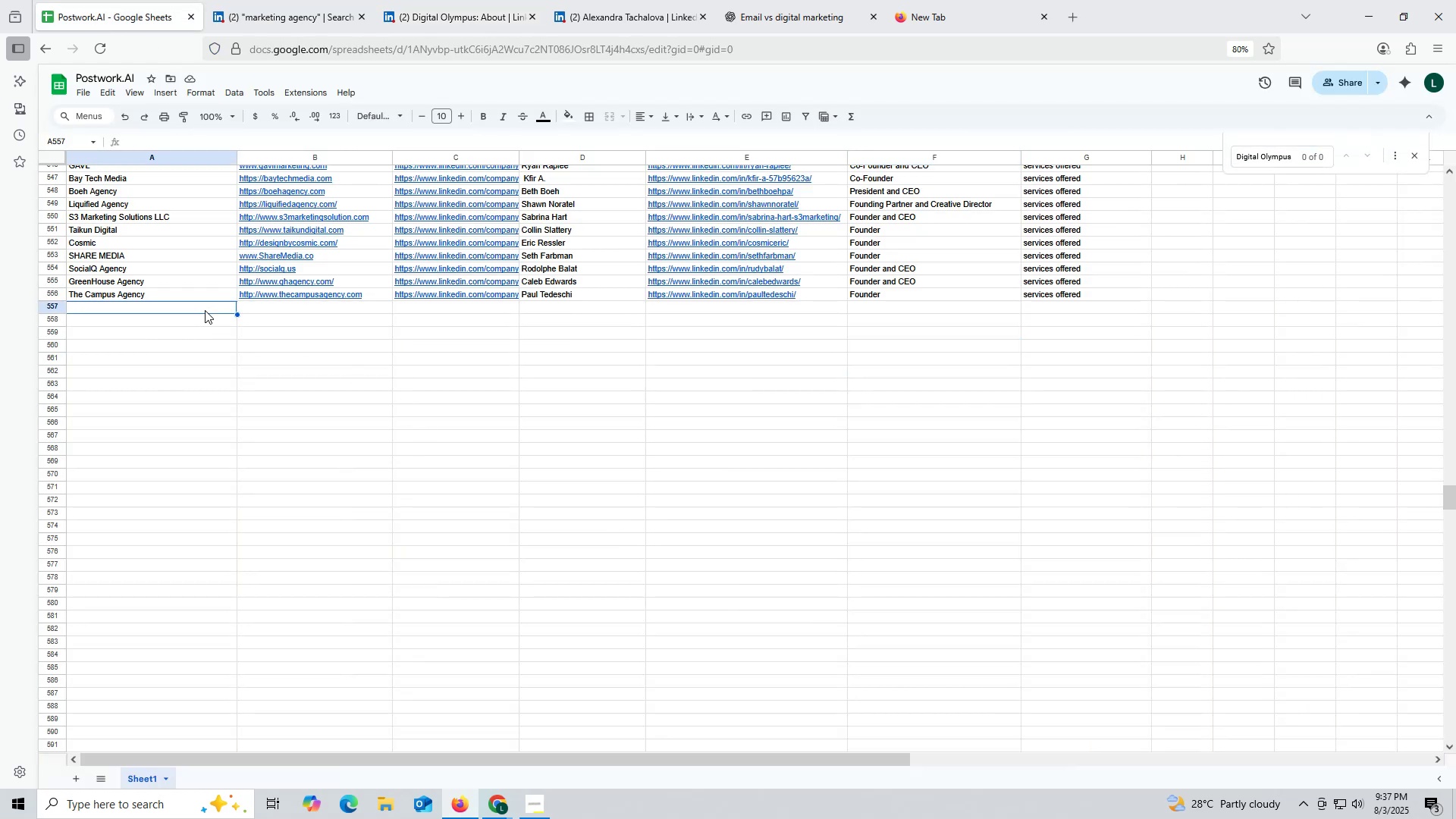 
key(Control+ControlLeft)
 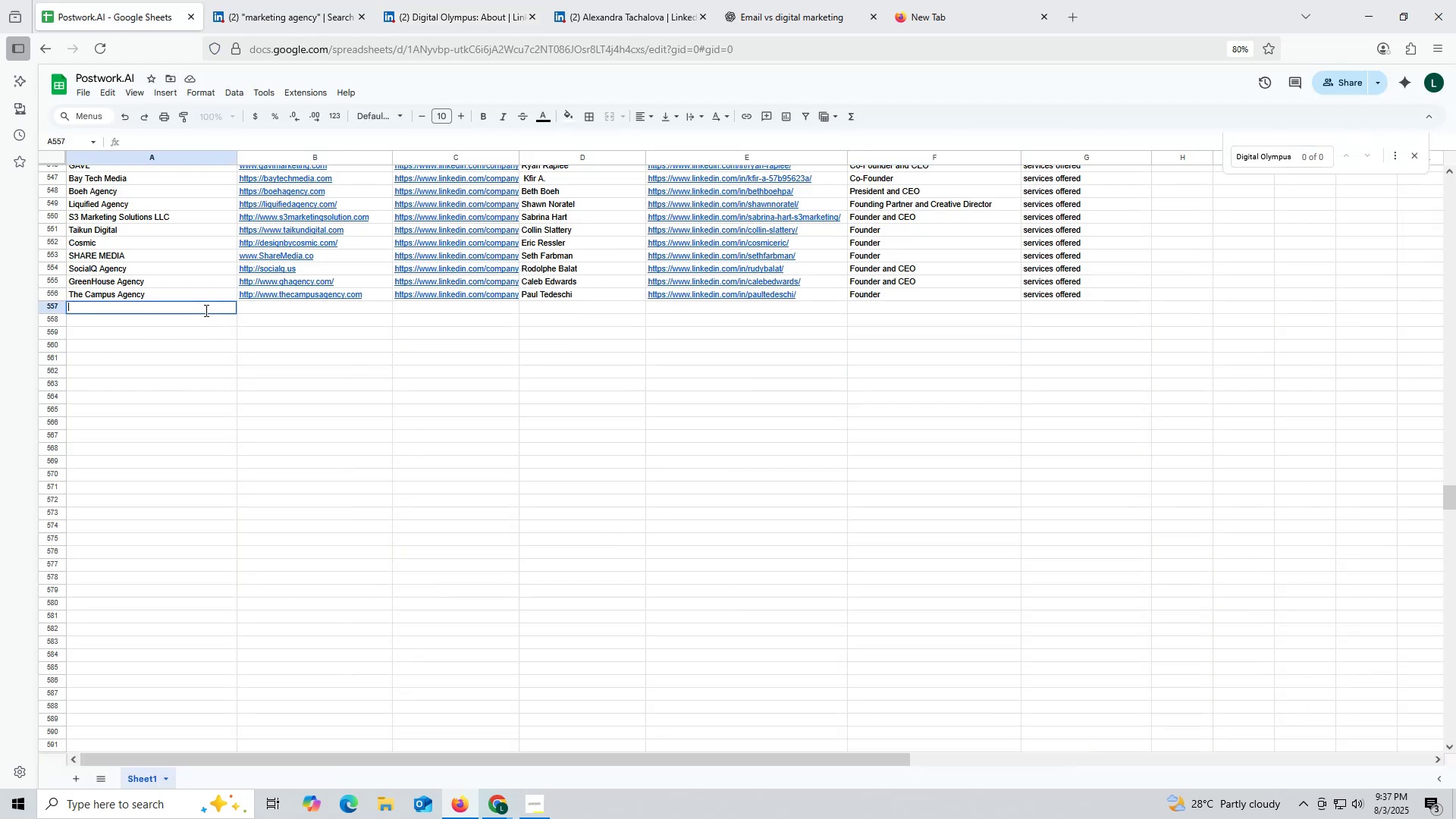 
key(Control+V)
 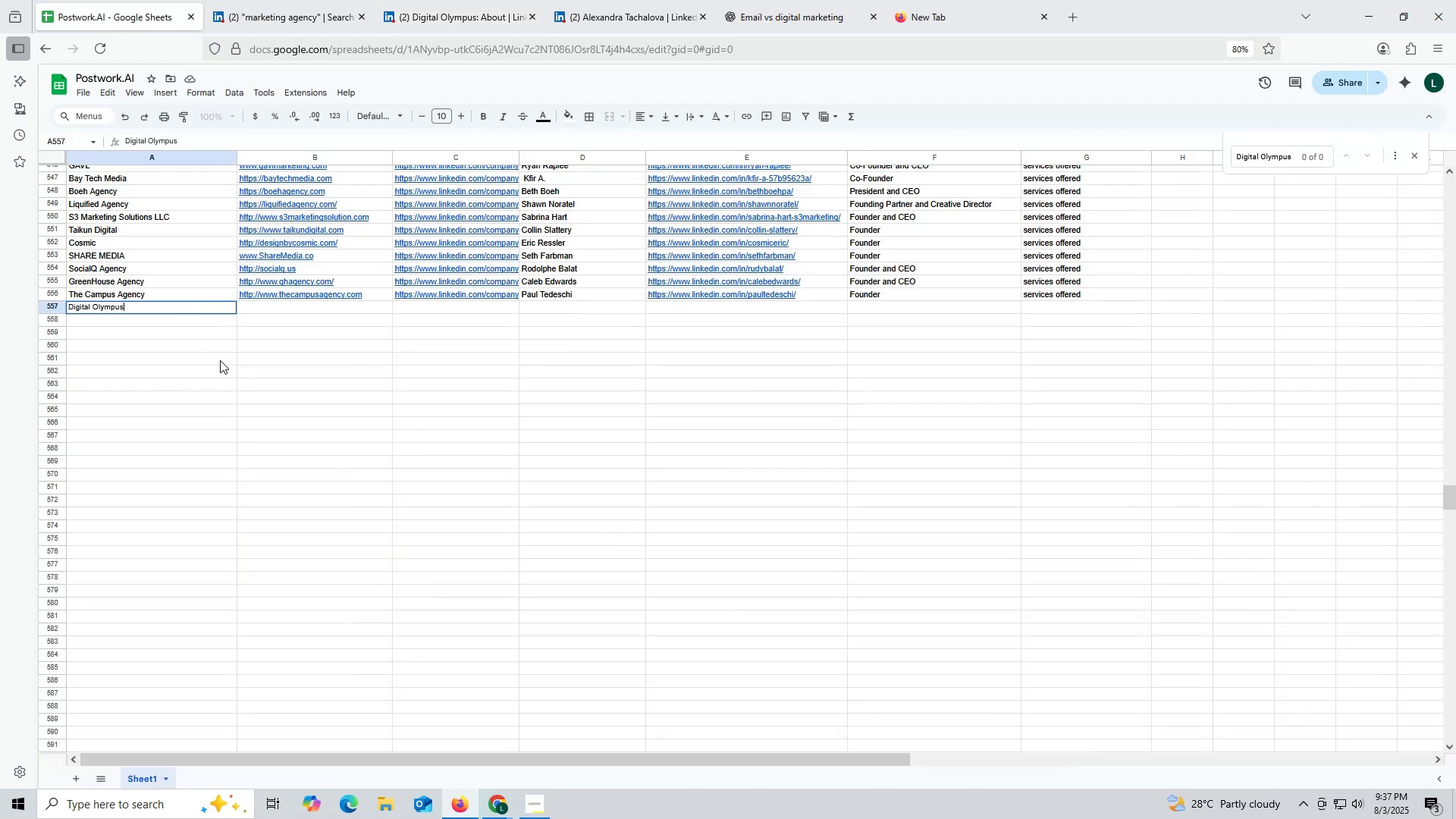 
triple_click([220, 360])
 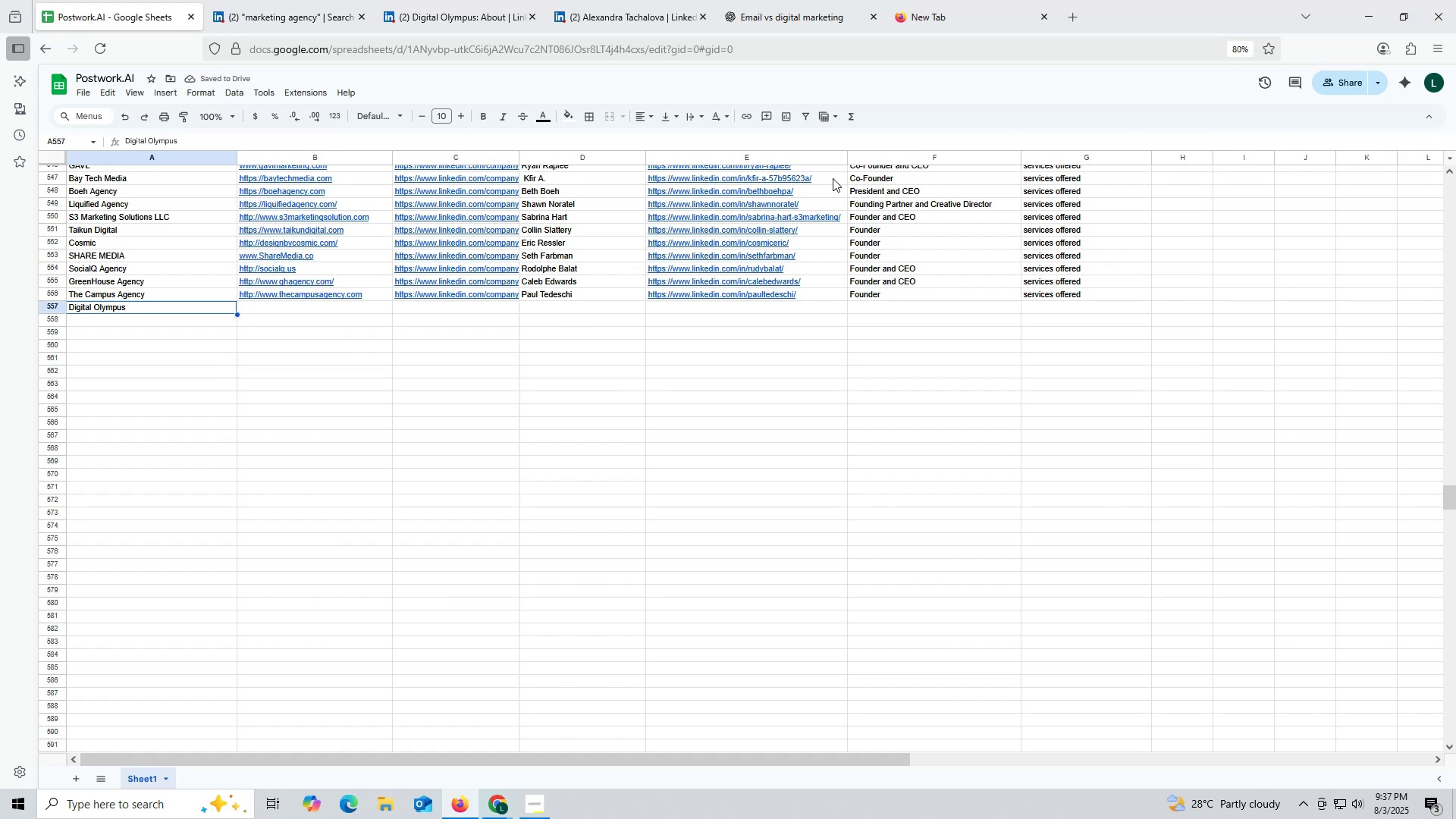 
mouse_move([733, 172])
 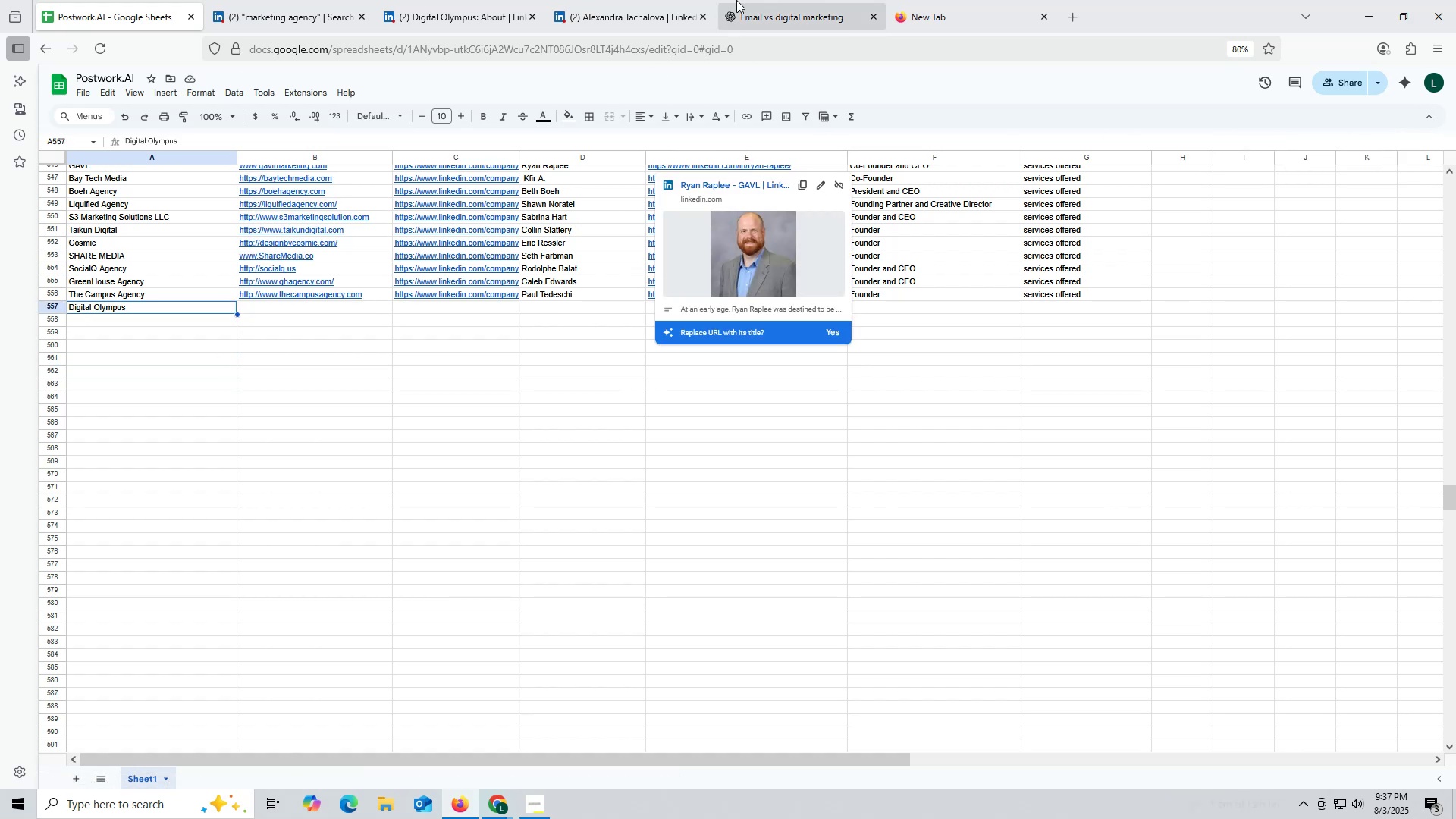 
left_click([473, 11])
 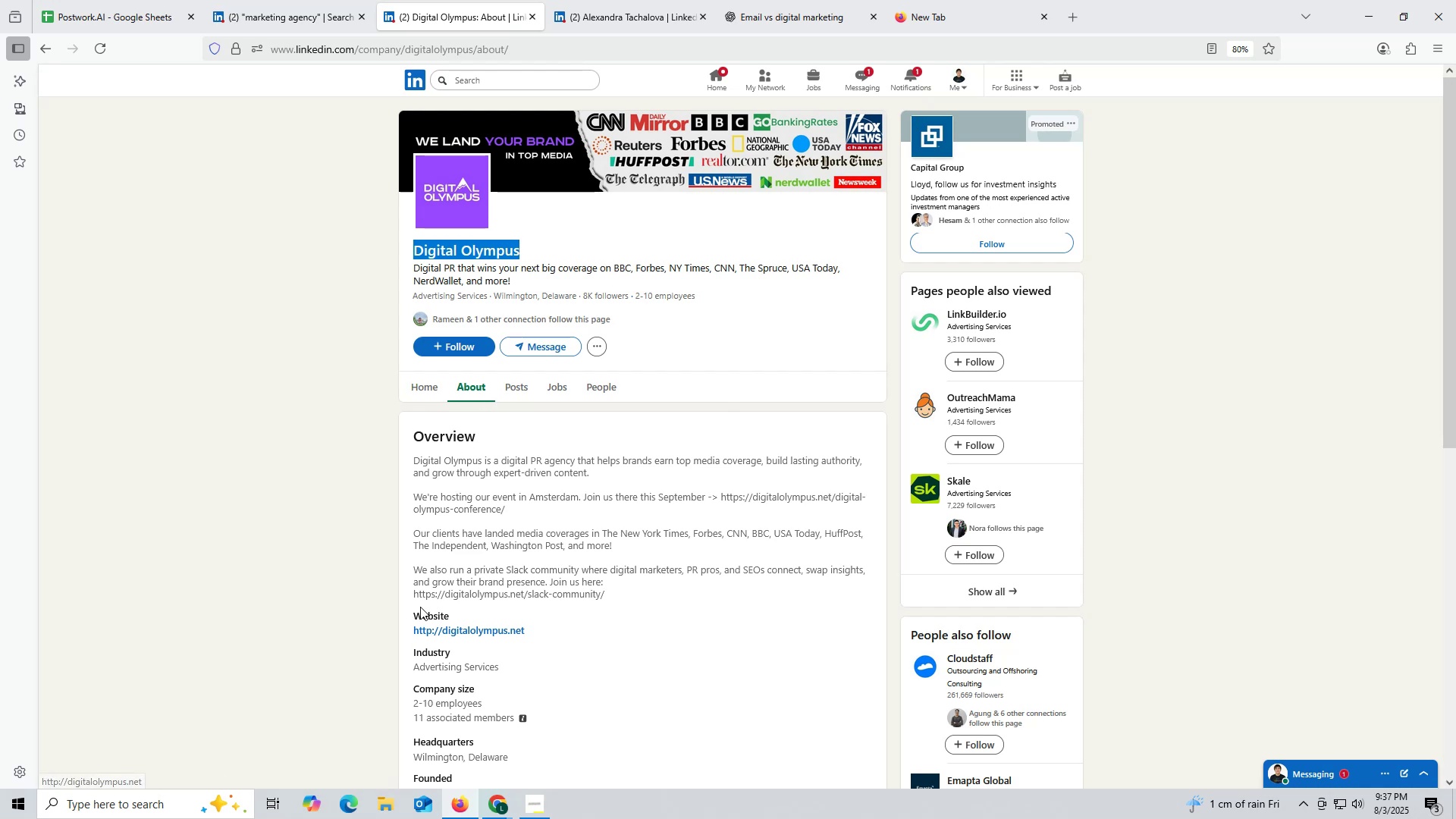 
left_click_drag(start_coordinate=[410, 627], to_coordinate=[545, 627])
 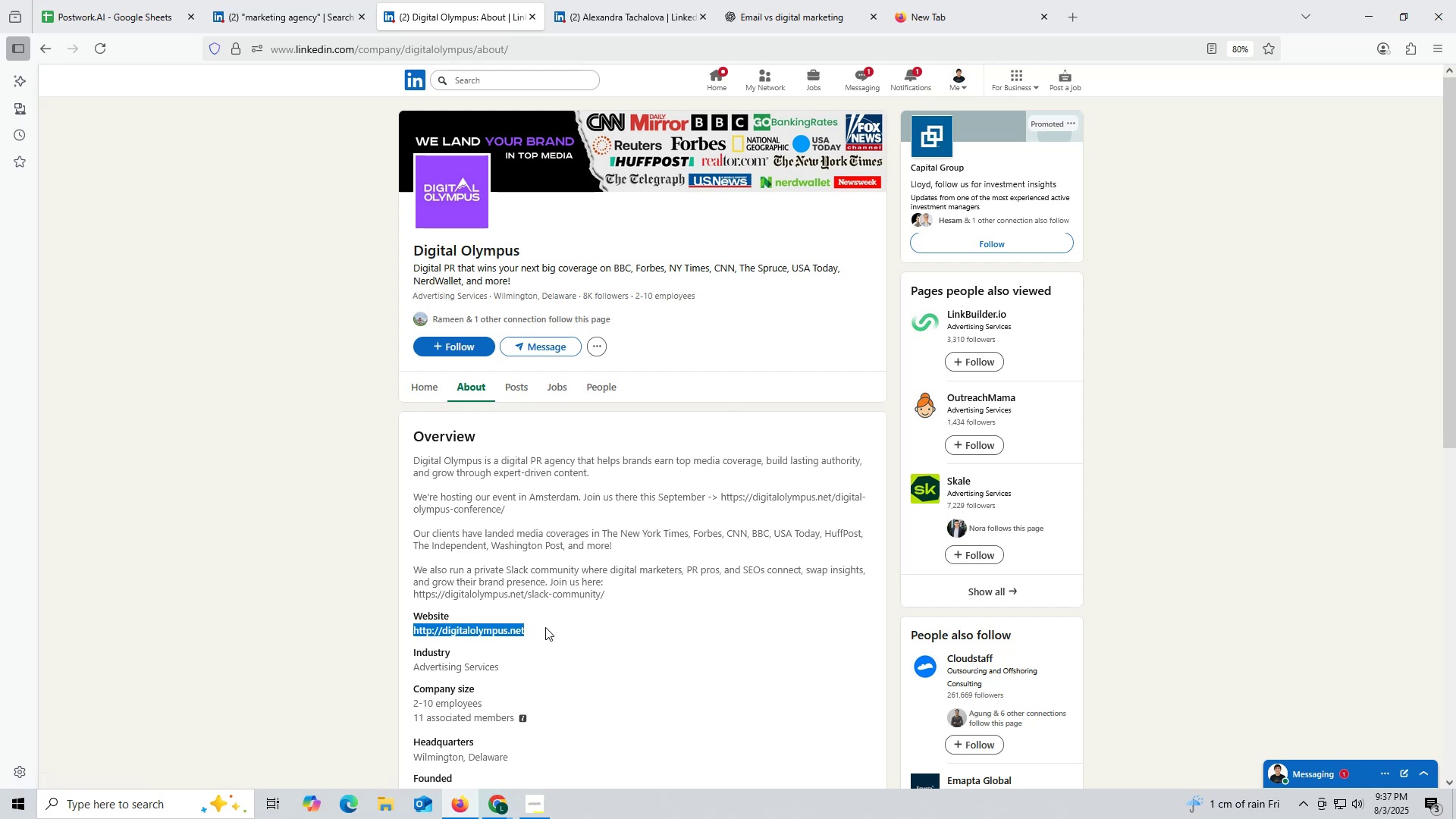 
key(Control+ControlLeft)
 